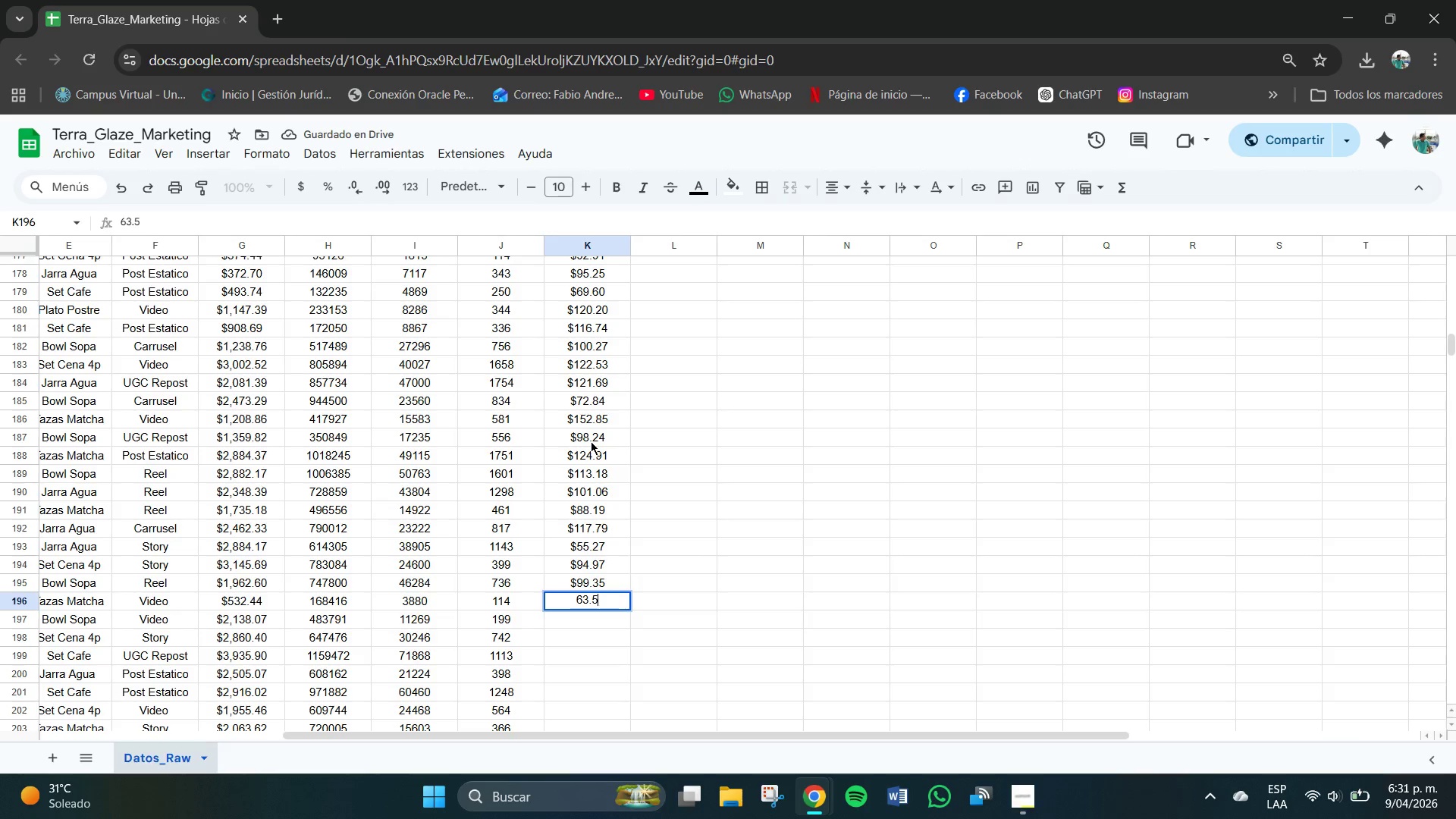 
key(Numpad0)
 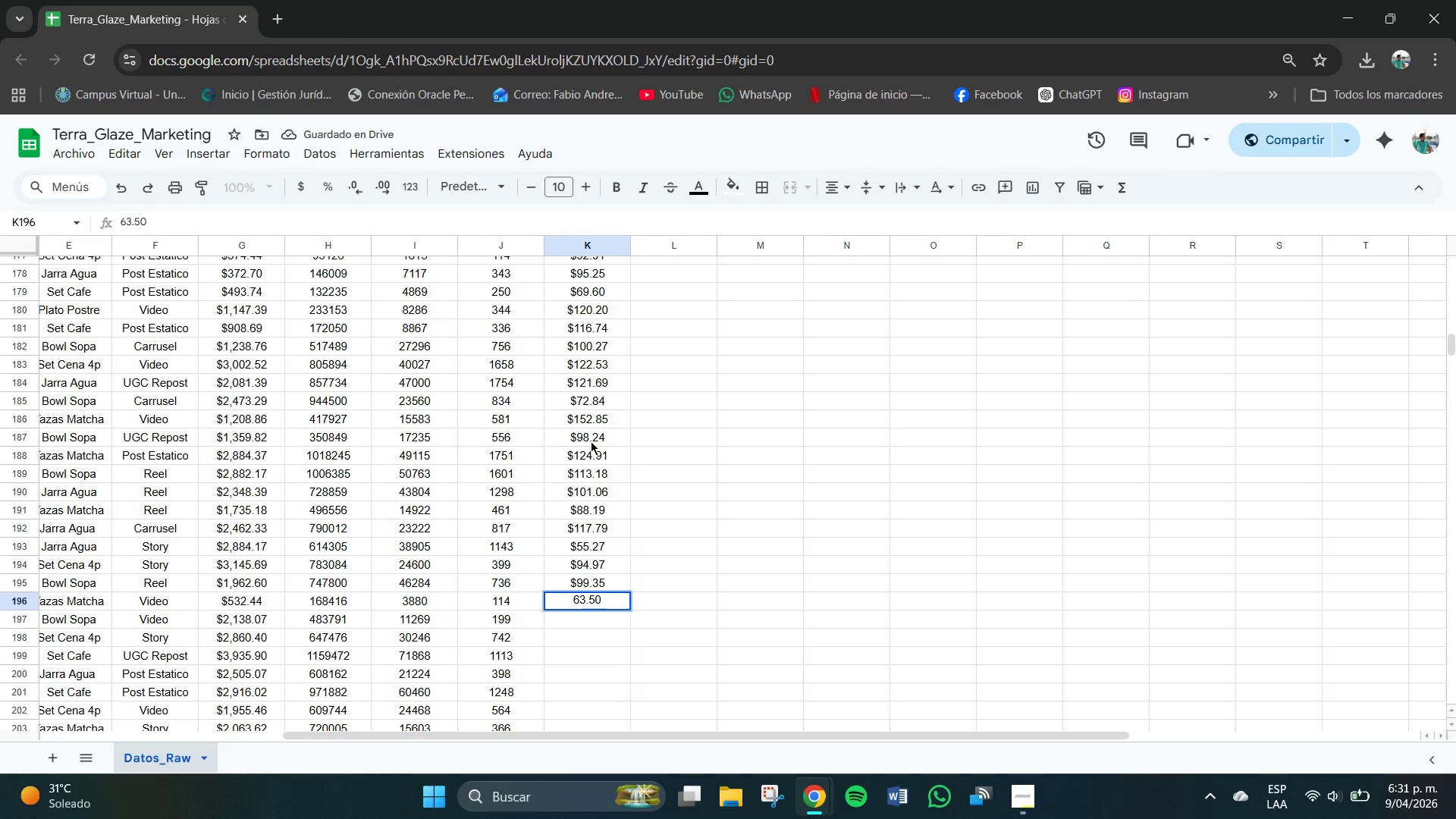 
key(NumpadEnter)
 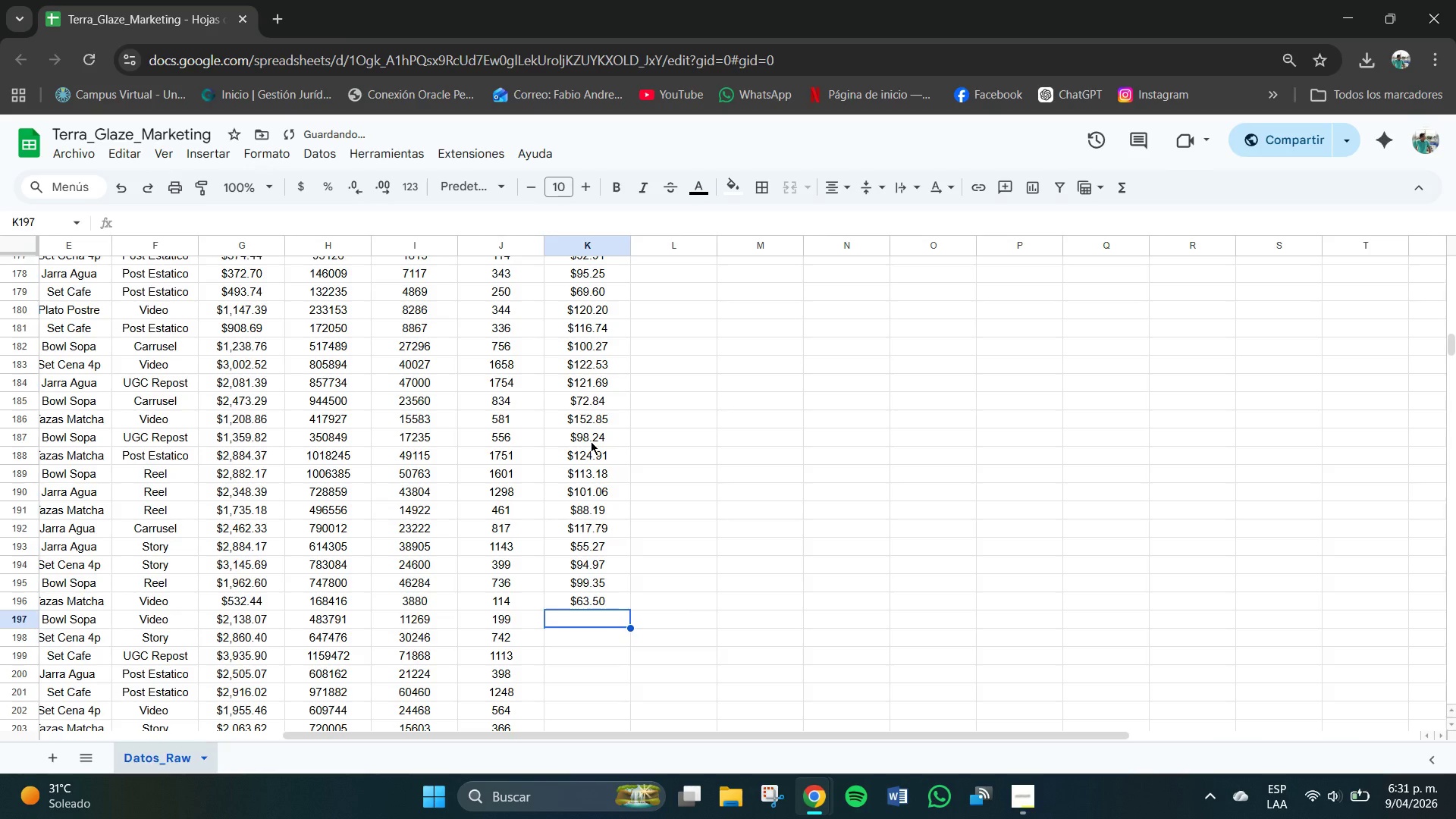 
key(Numpad7)
 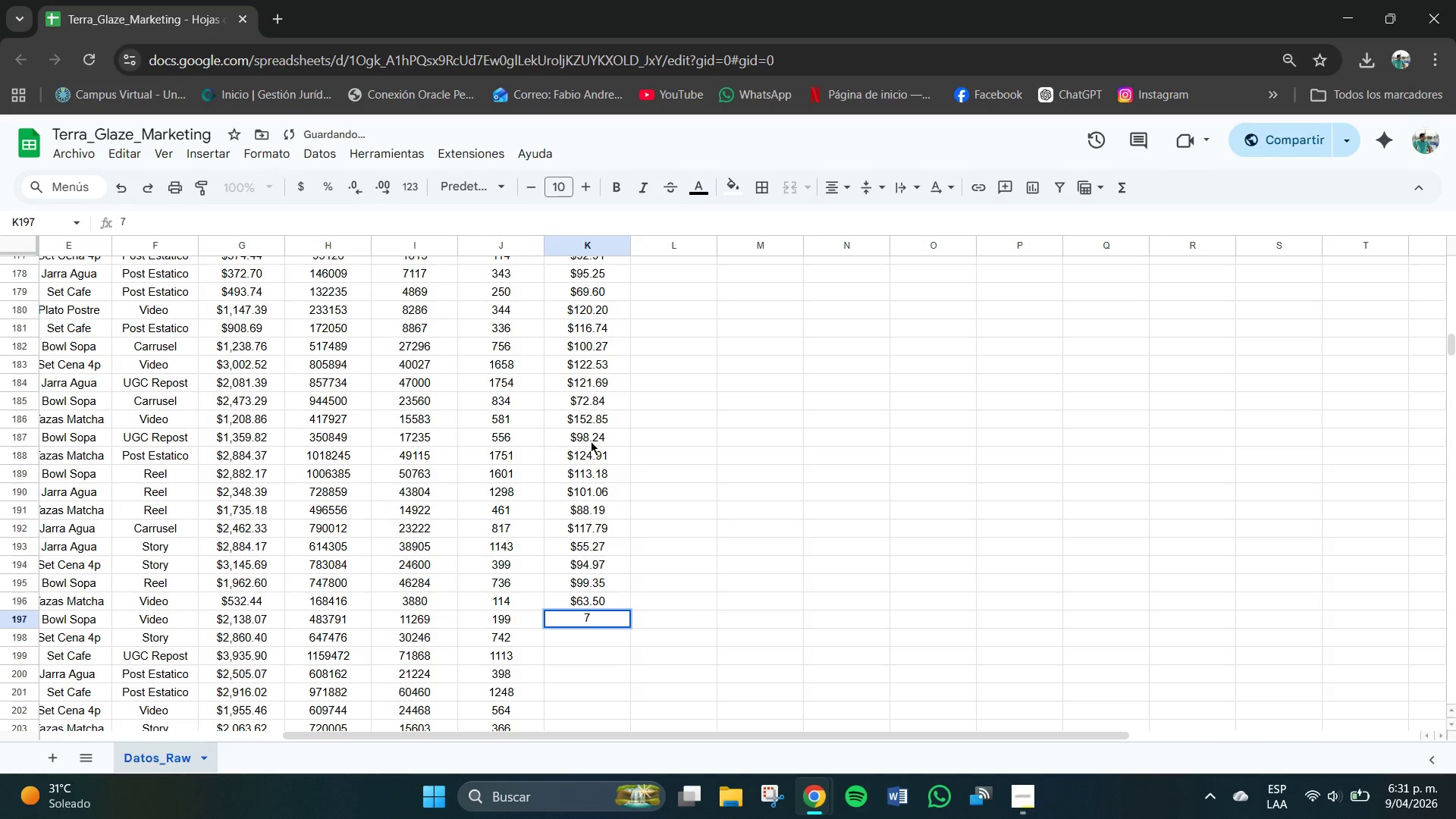 
key(Numpad4)
 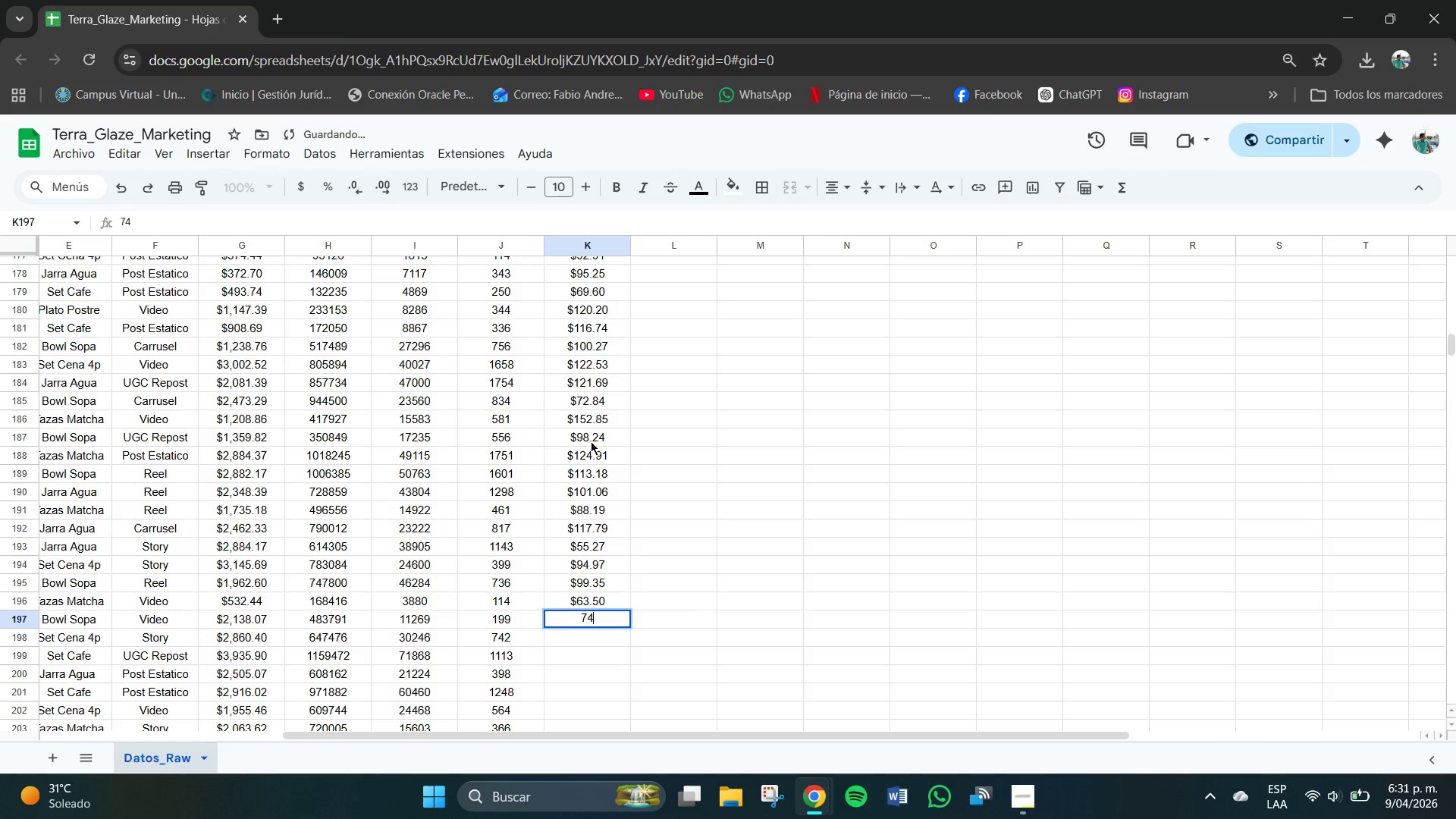 
key(NumpadDecimal)
 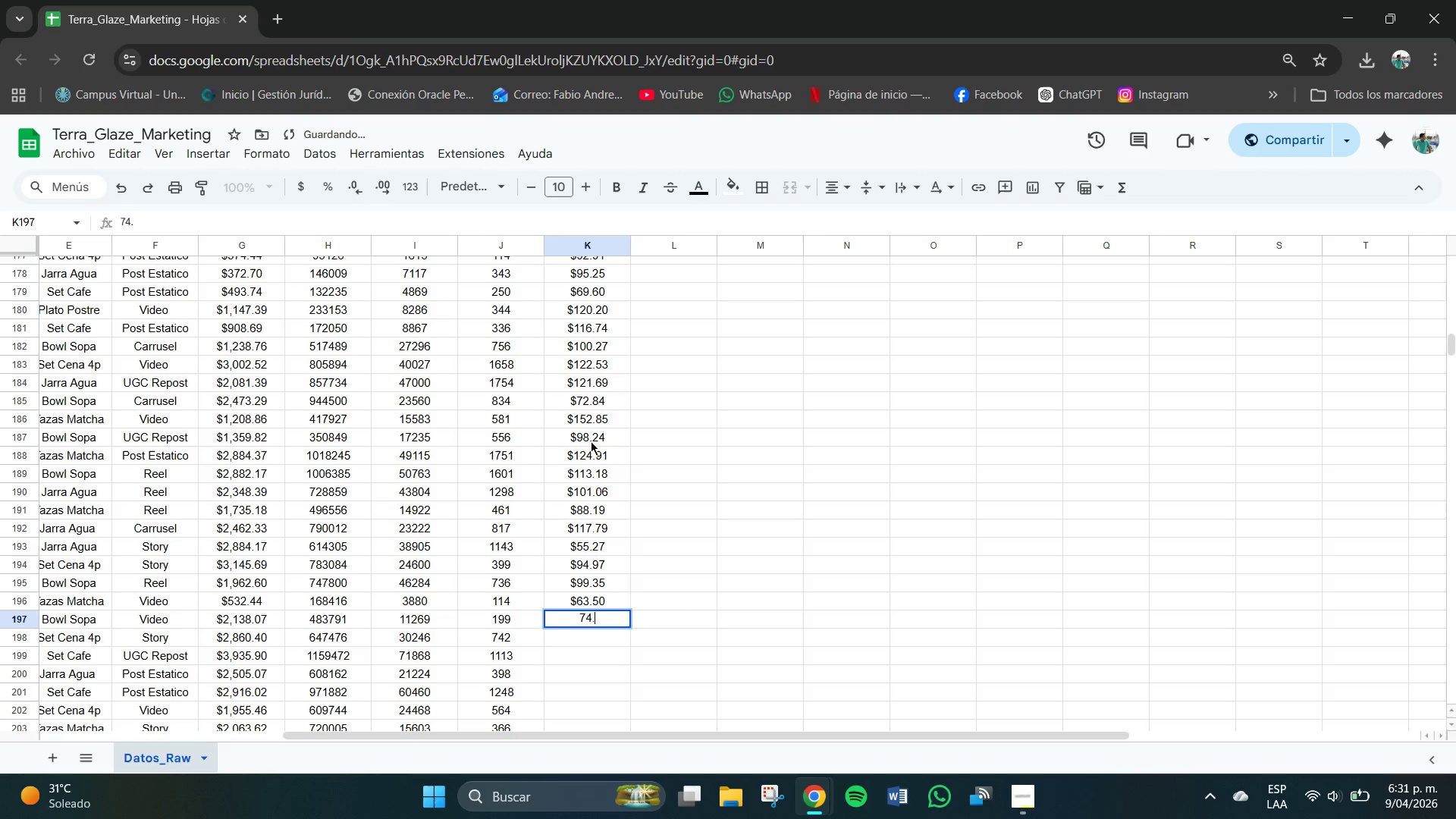 
key(Numpad8)
 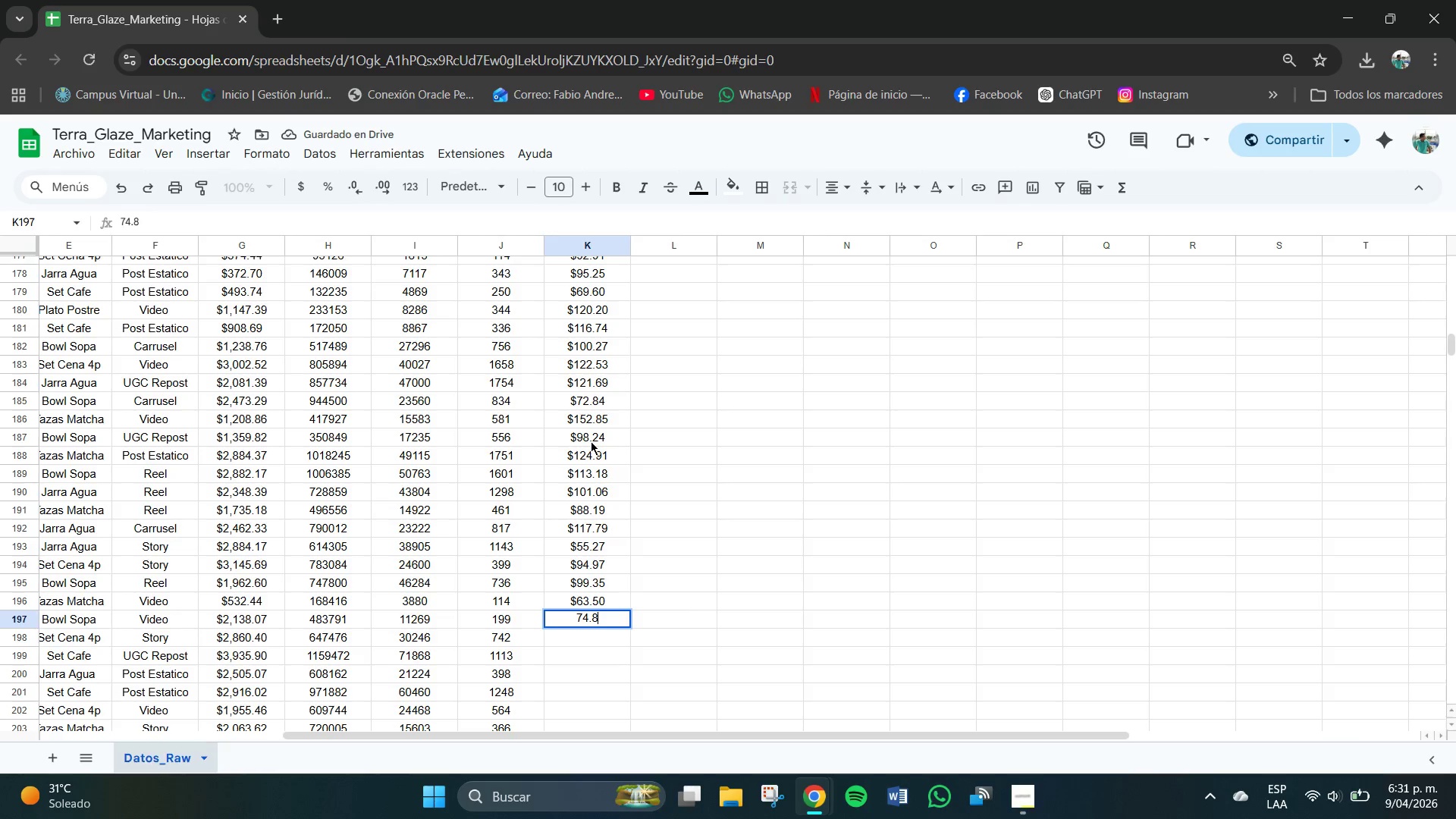 
key(Numpad3)
 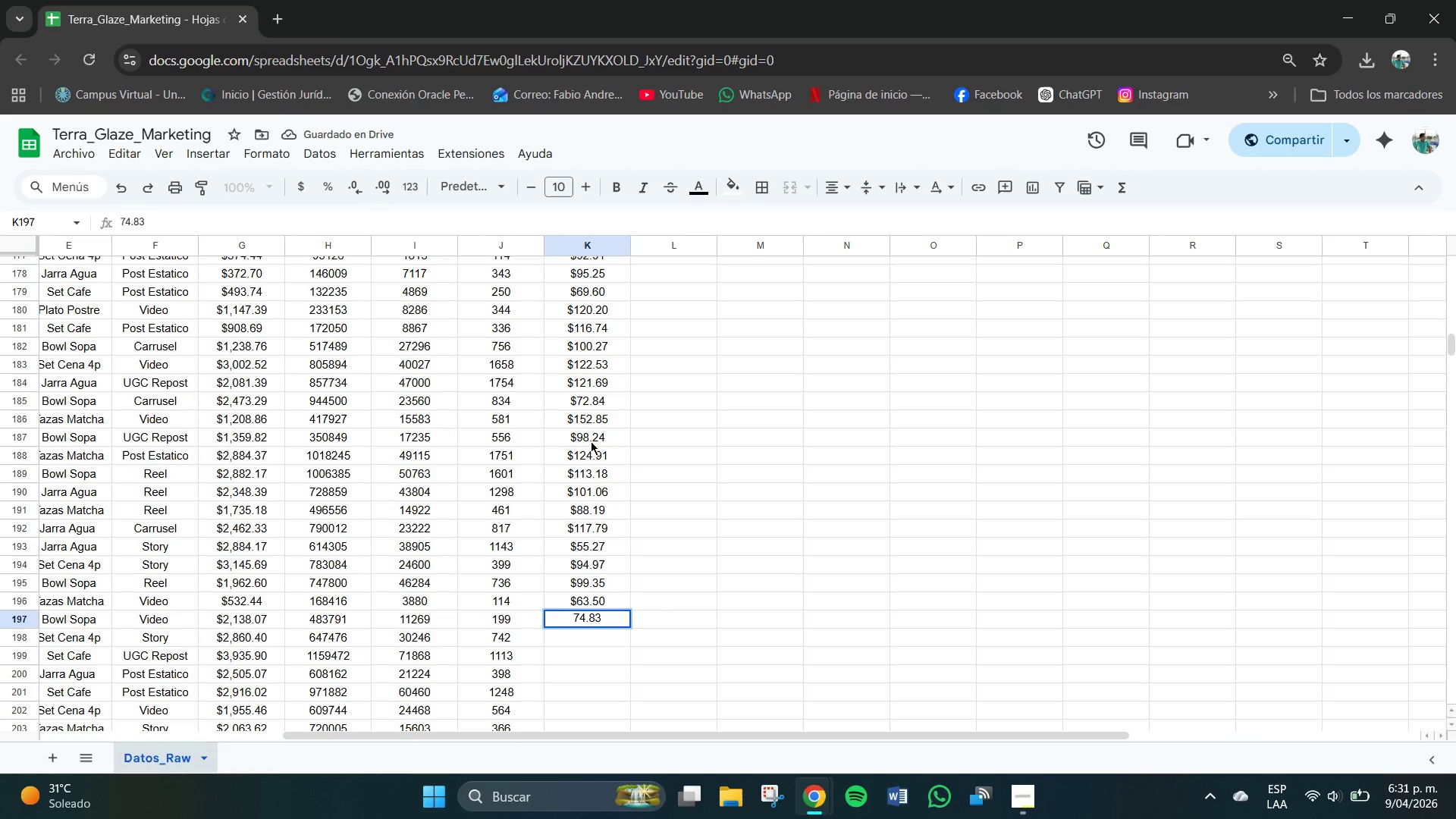 
key(NumpadEnter)
 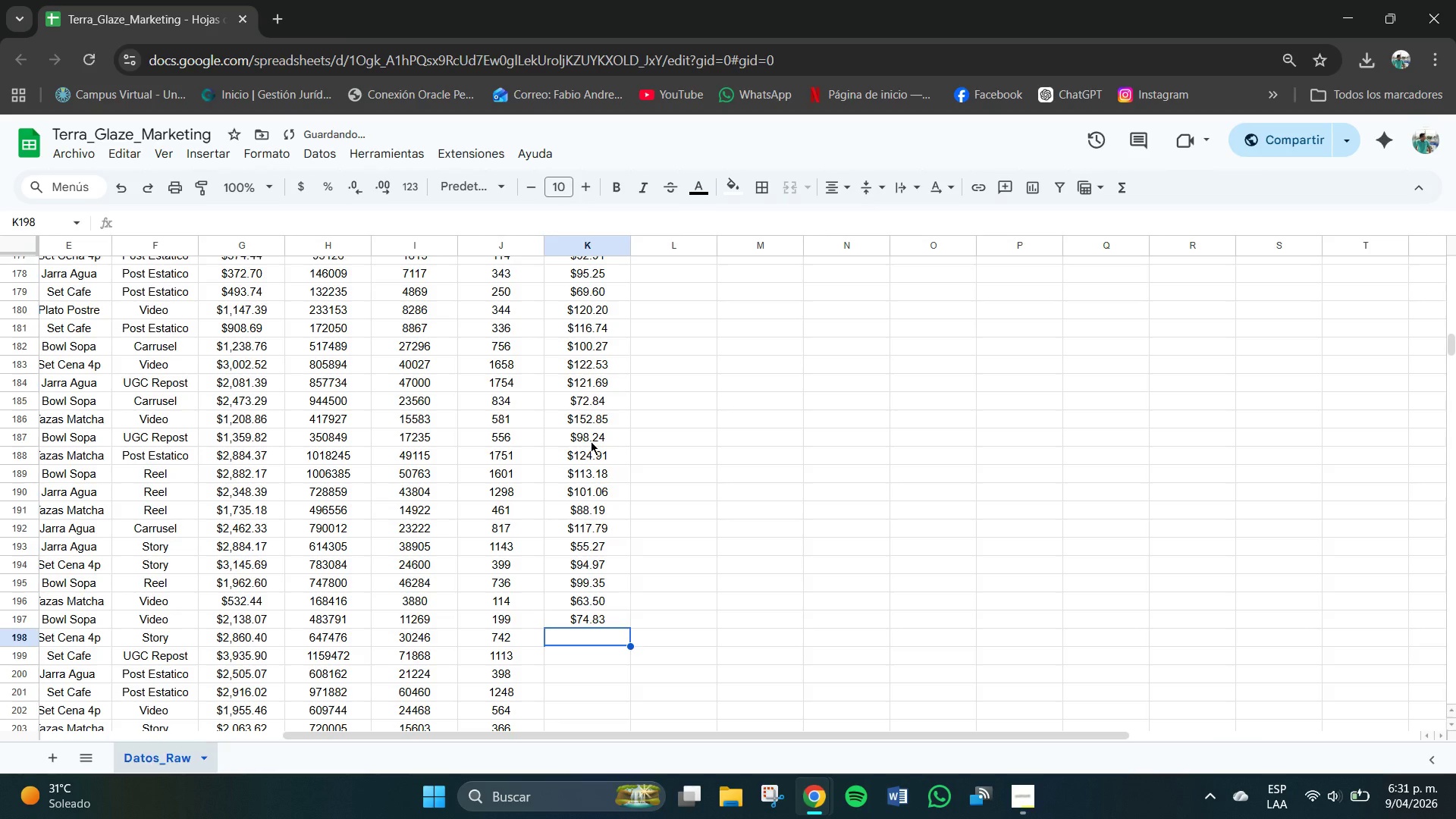 
key(Numpad7)
 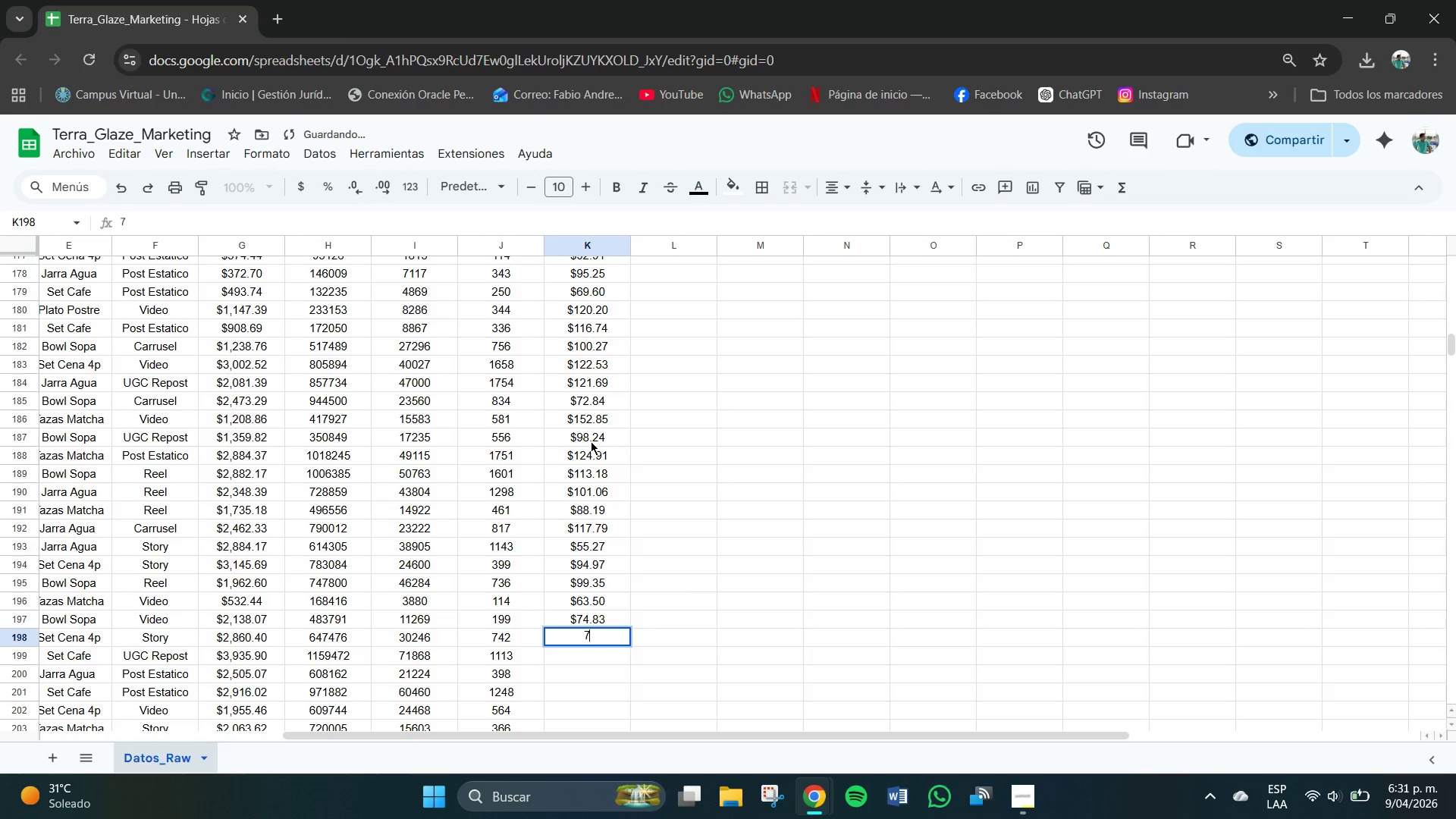 
key(Numpad1)
 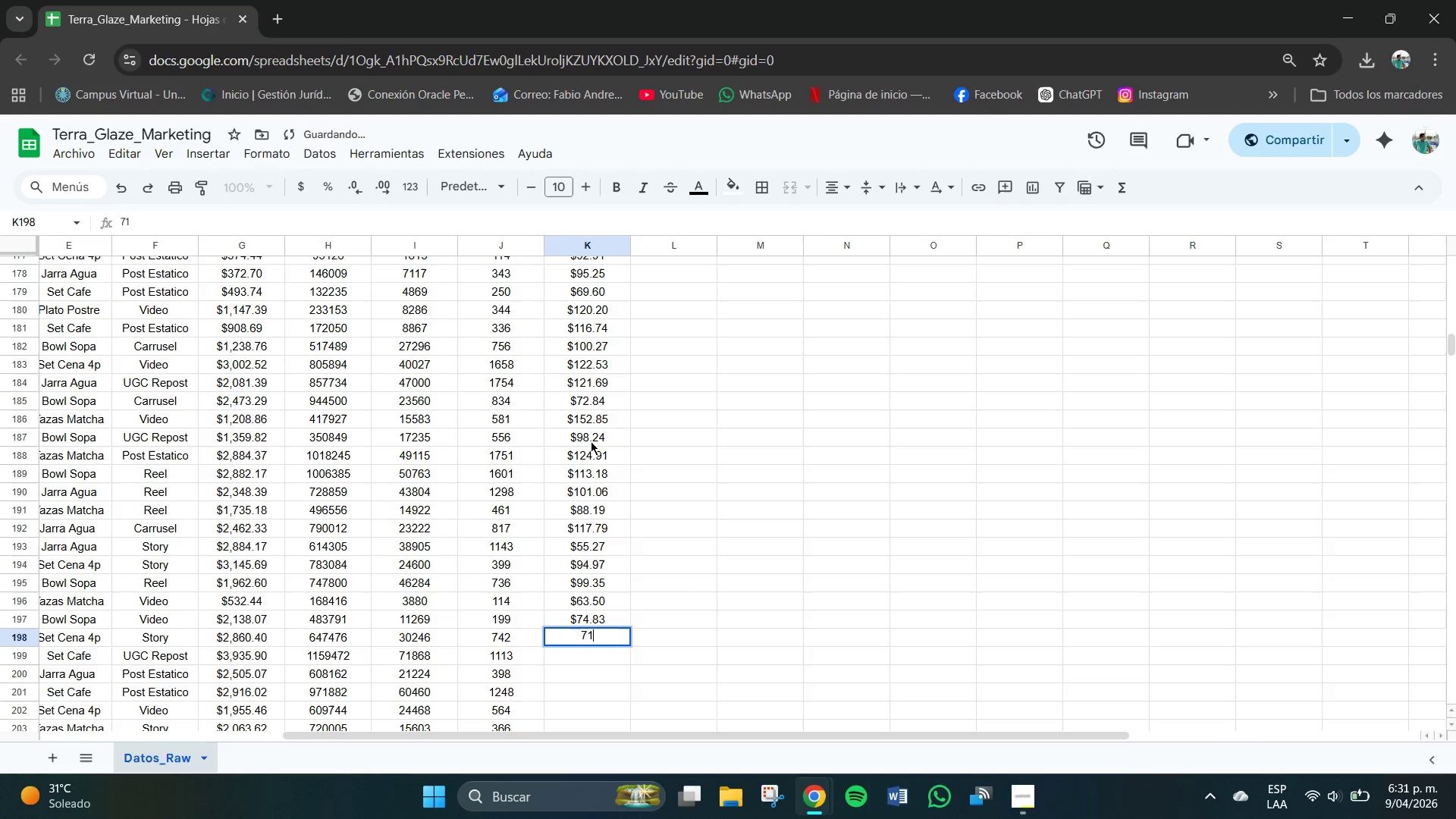 
key(NumpadDecimal)
 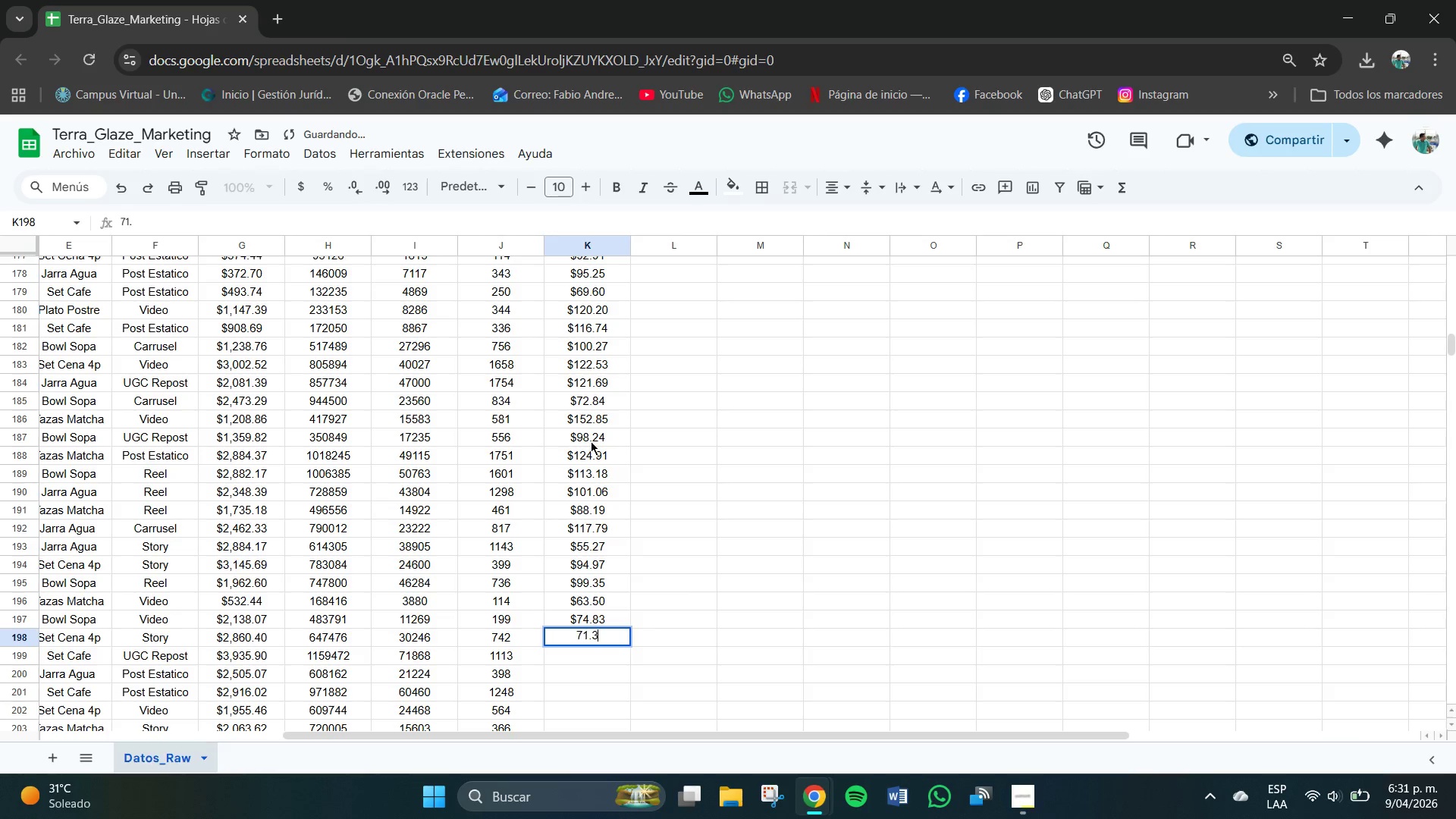 
key(Numpad3)
 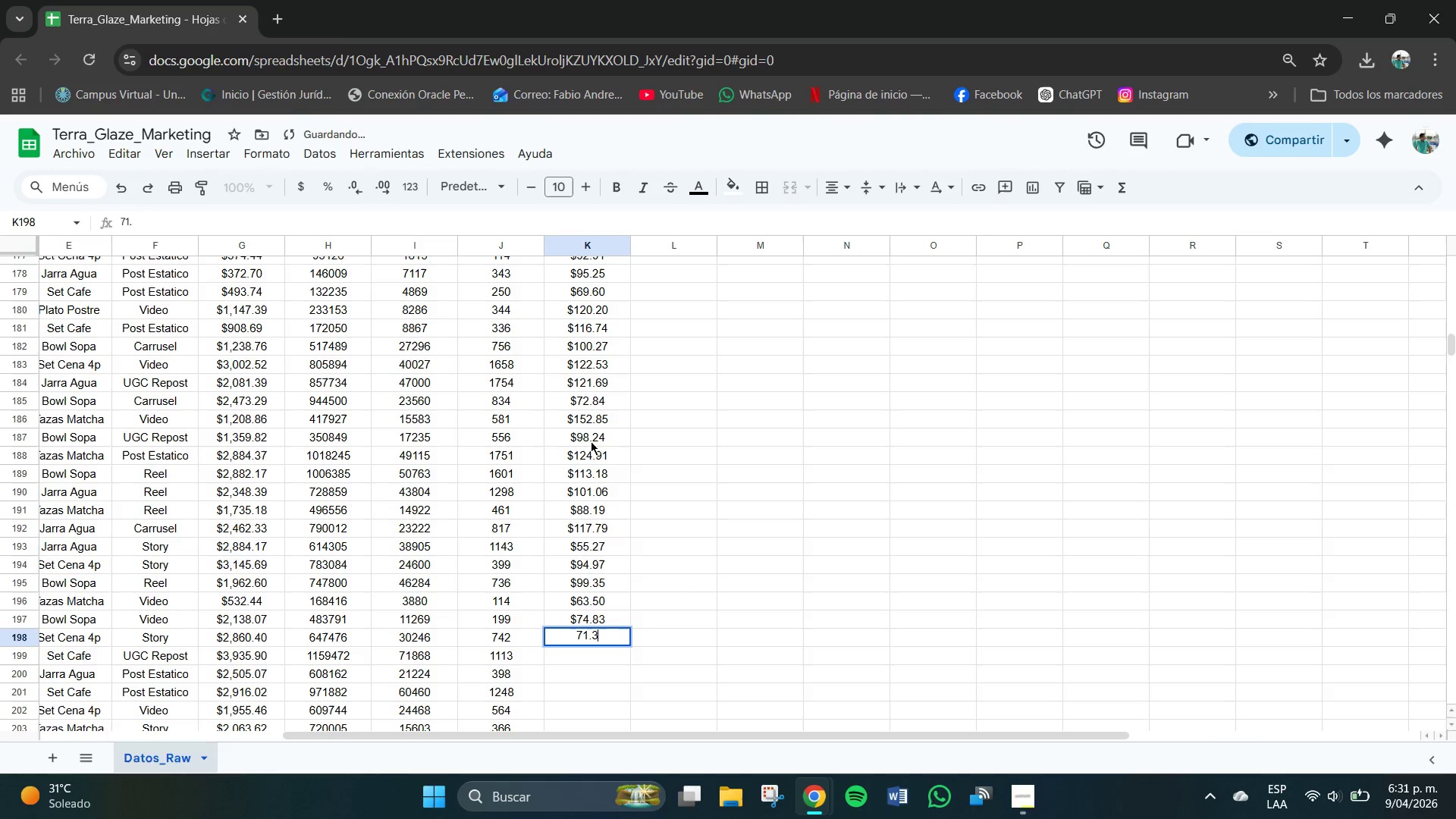 
key(Numpad6)
 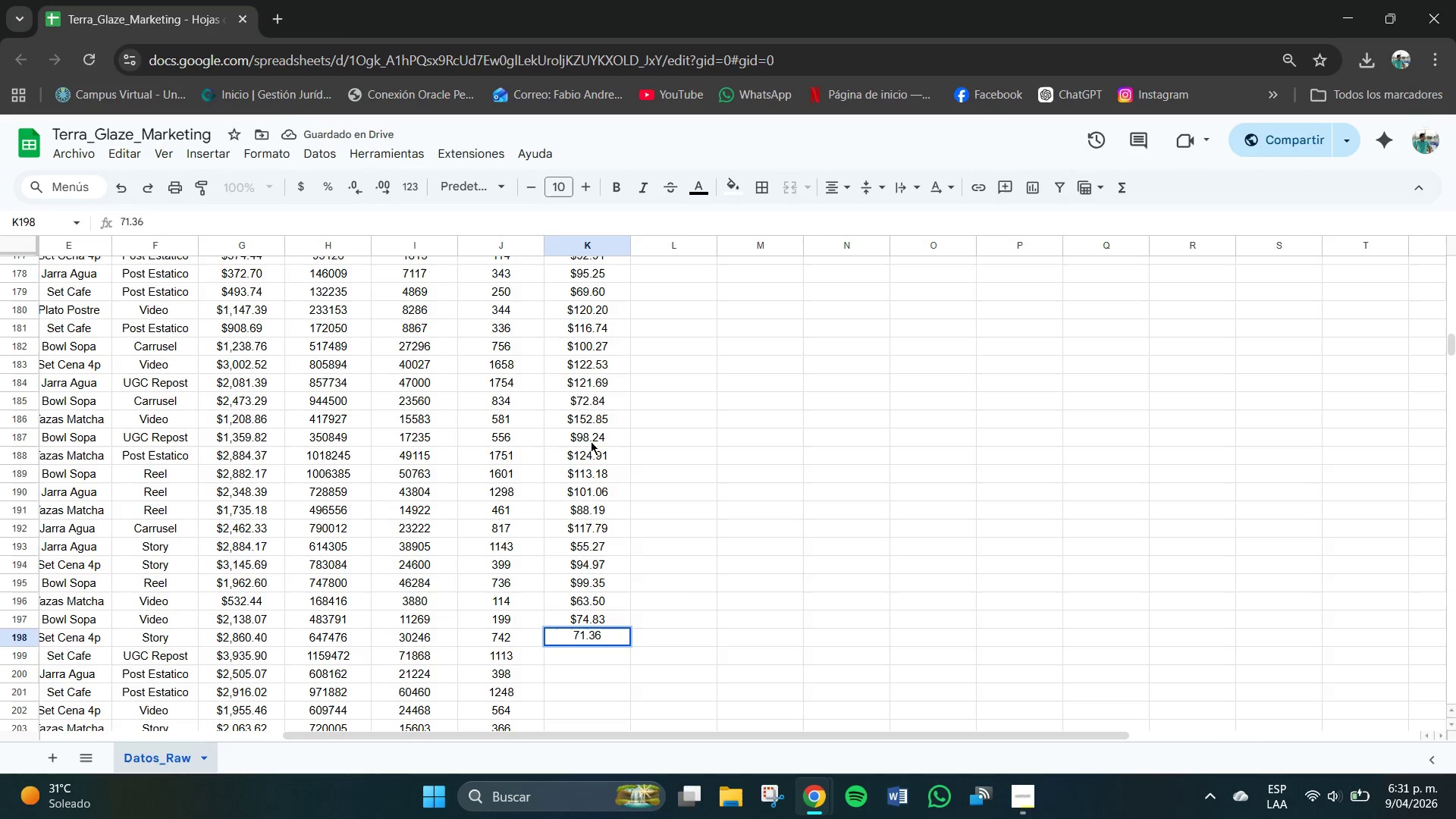 
key(NumpadEnter)
 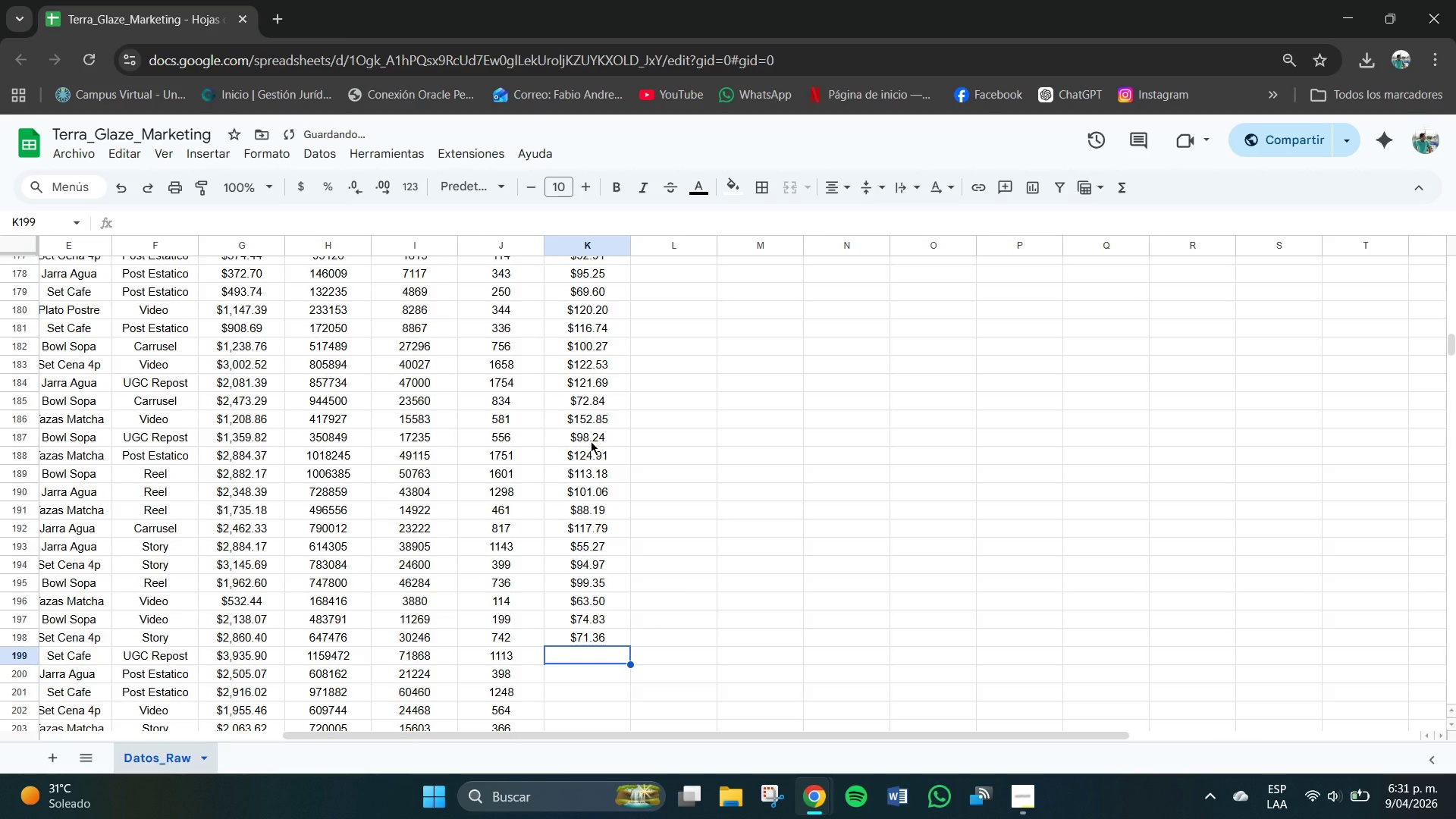 
key(Numpad6)
 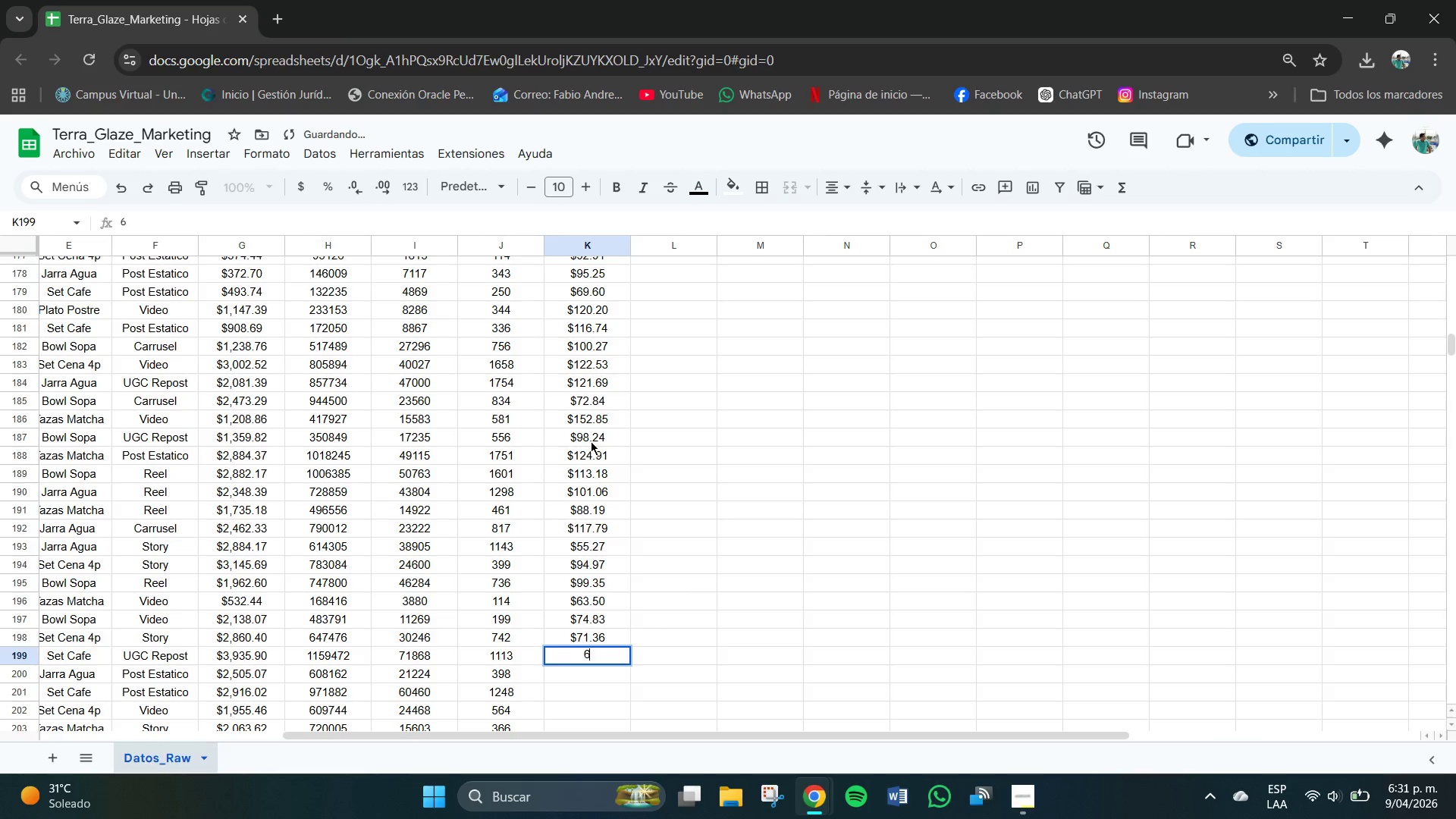 
key(Numpad8)
 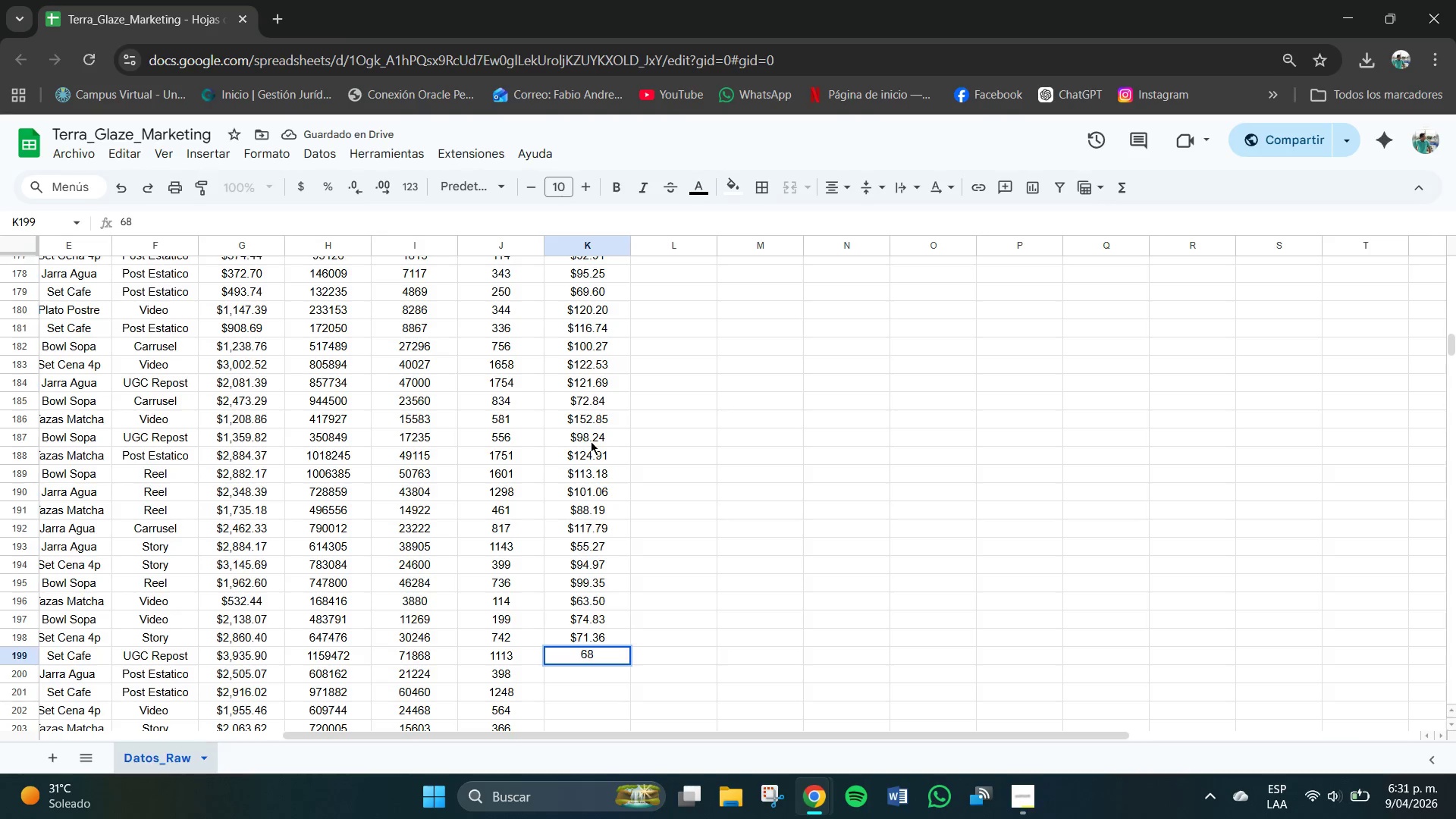 
key(Backspace)
 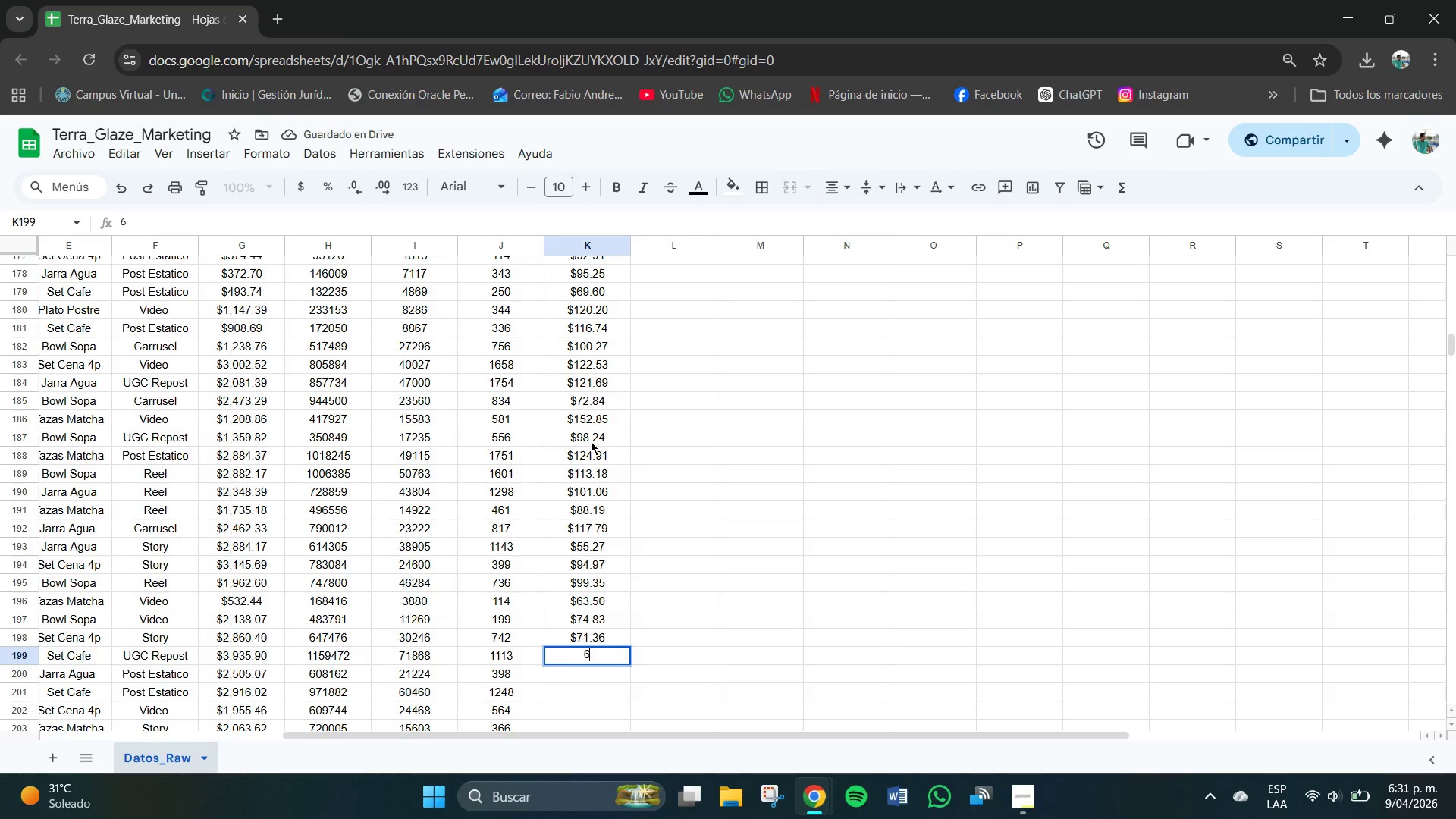 
key(Numpad9)
 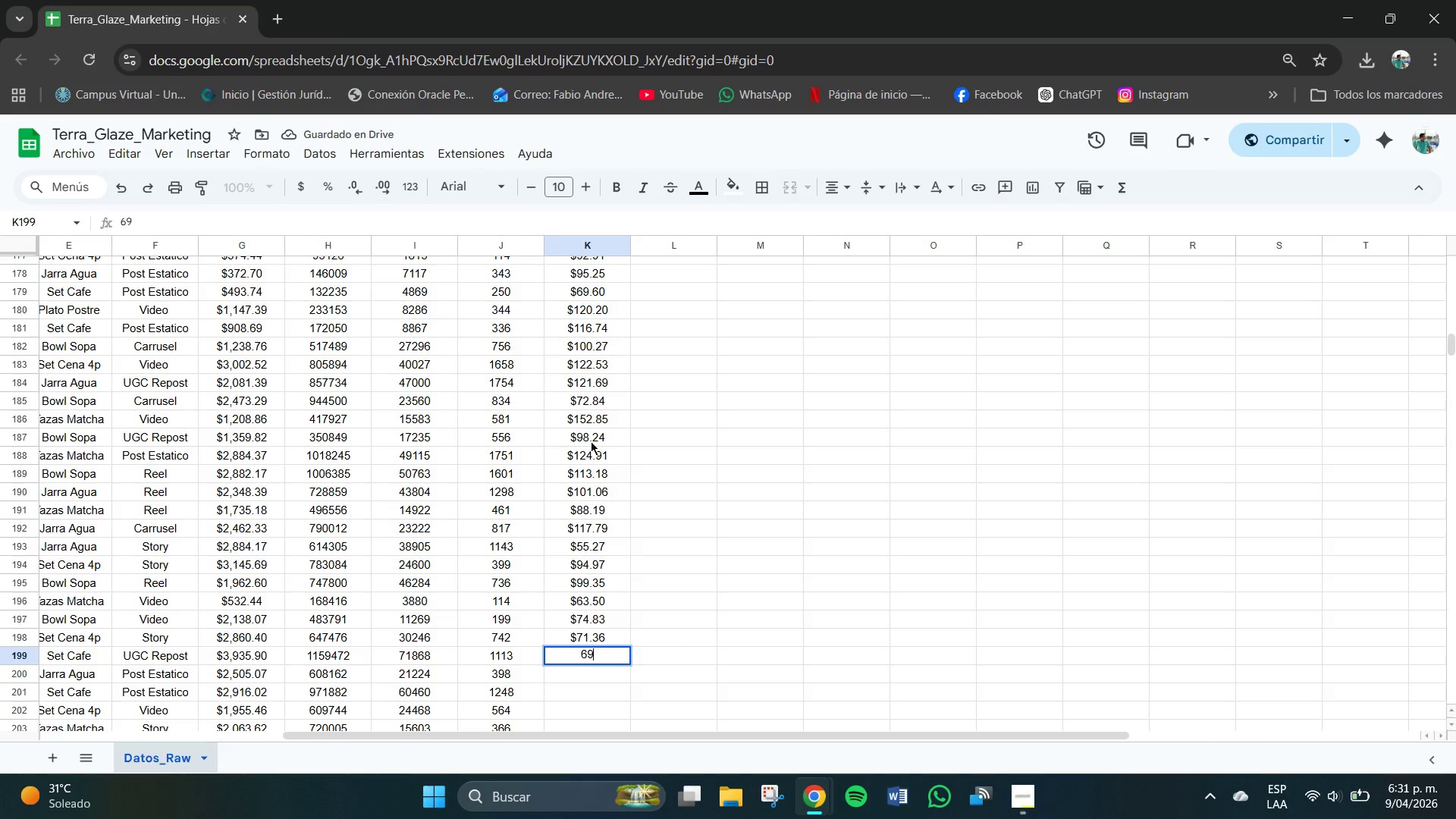 
key(NumpadDecimal)
 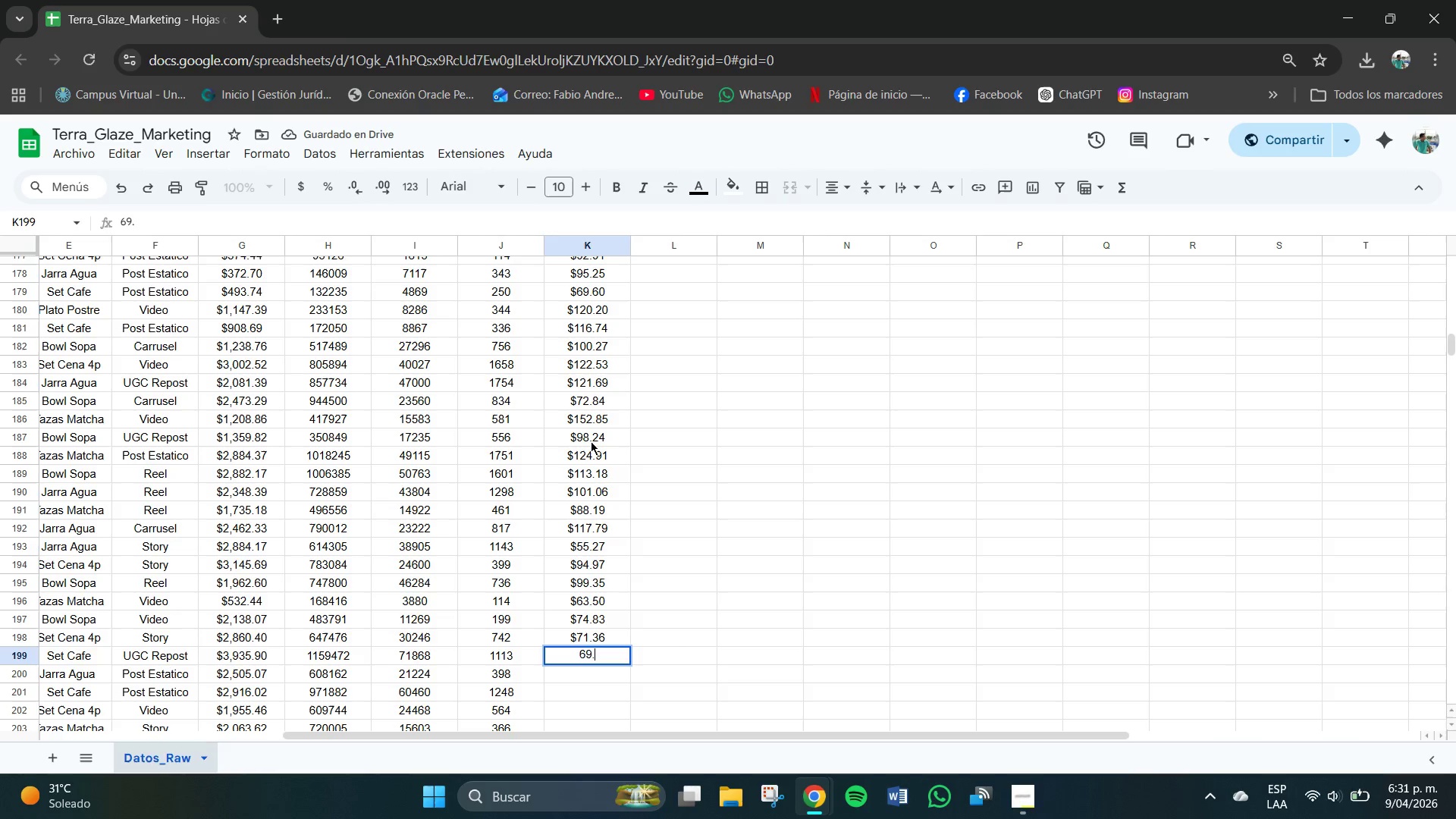 
key(Numpad3)
 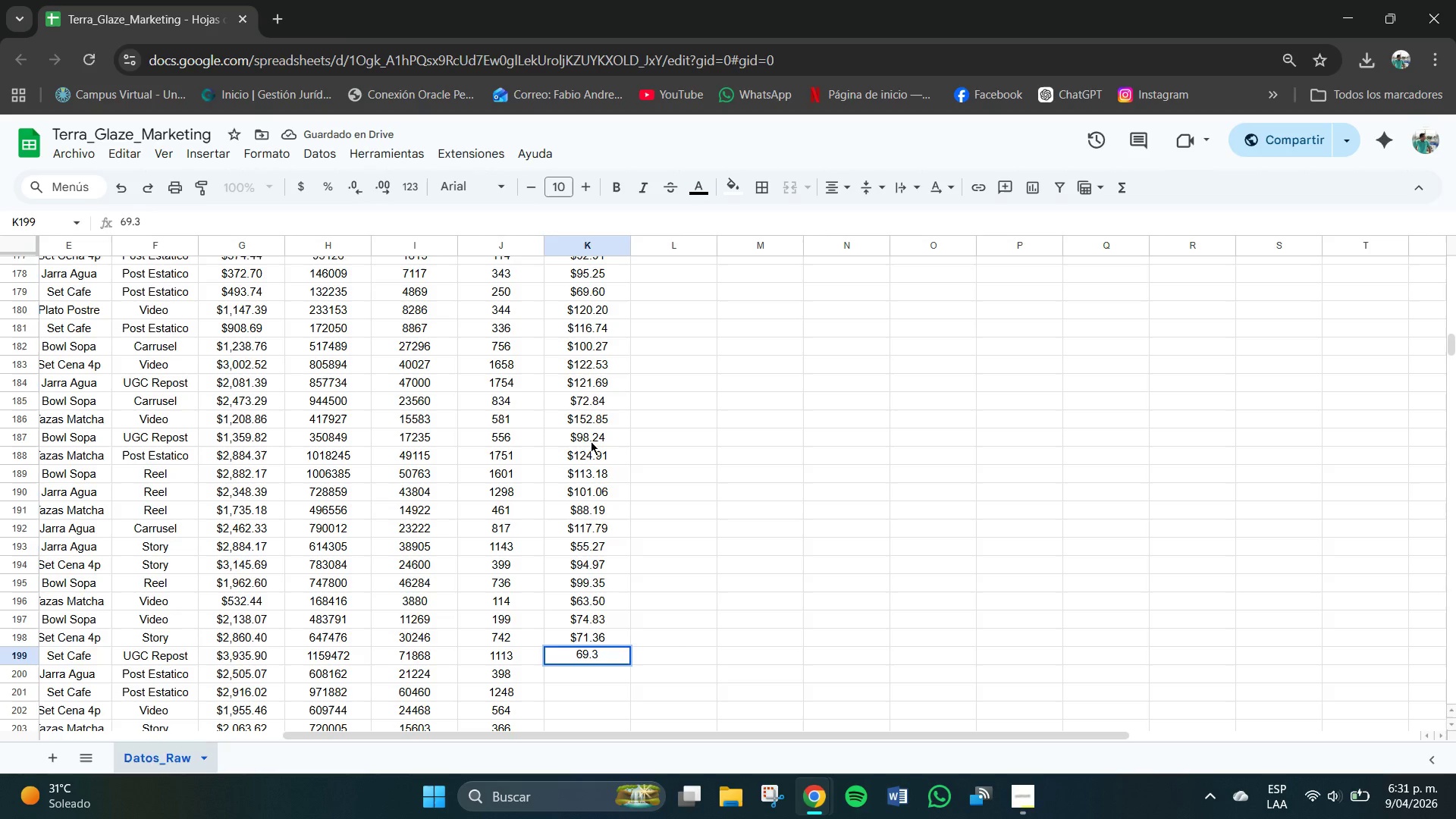 
key(Backspace)
 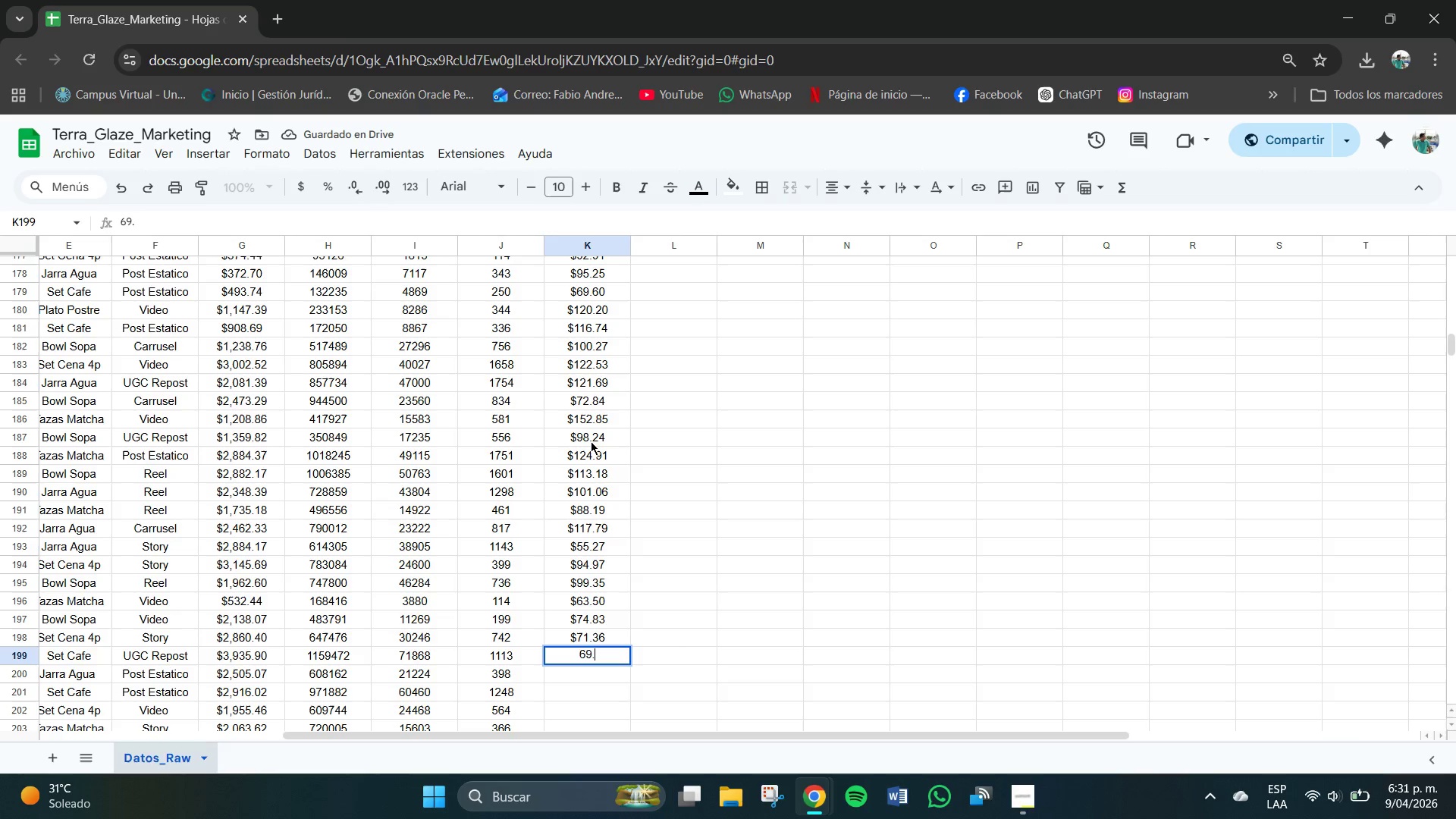 
key(Numpad6)
 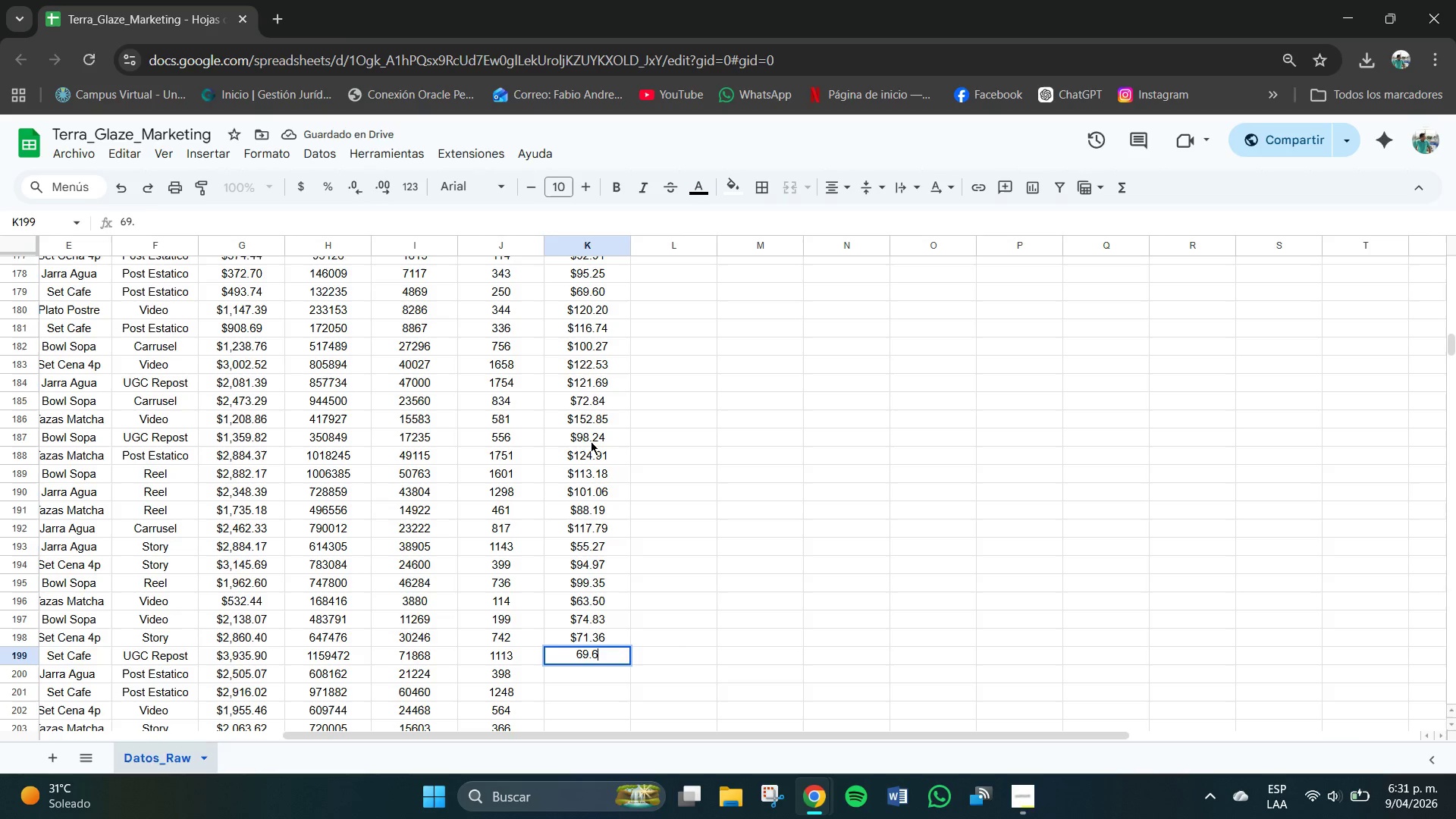 
key(Numpad3)
 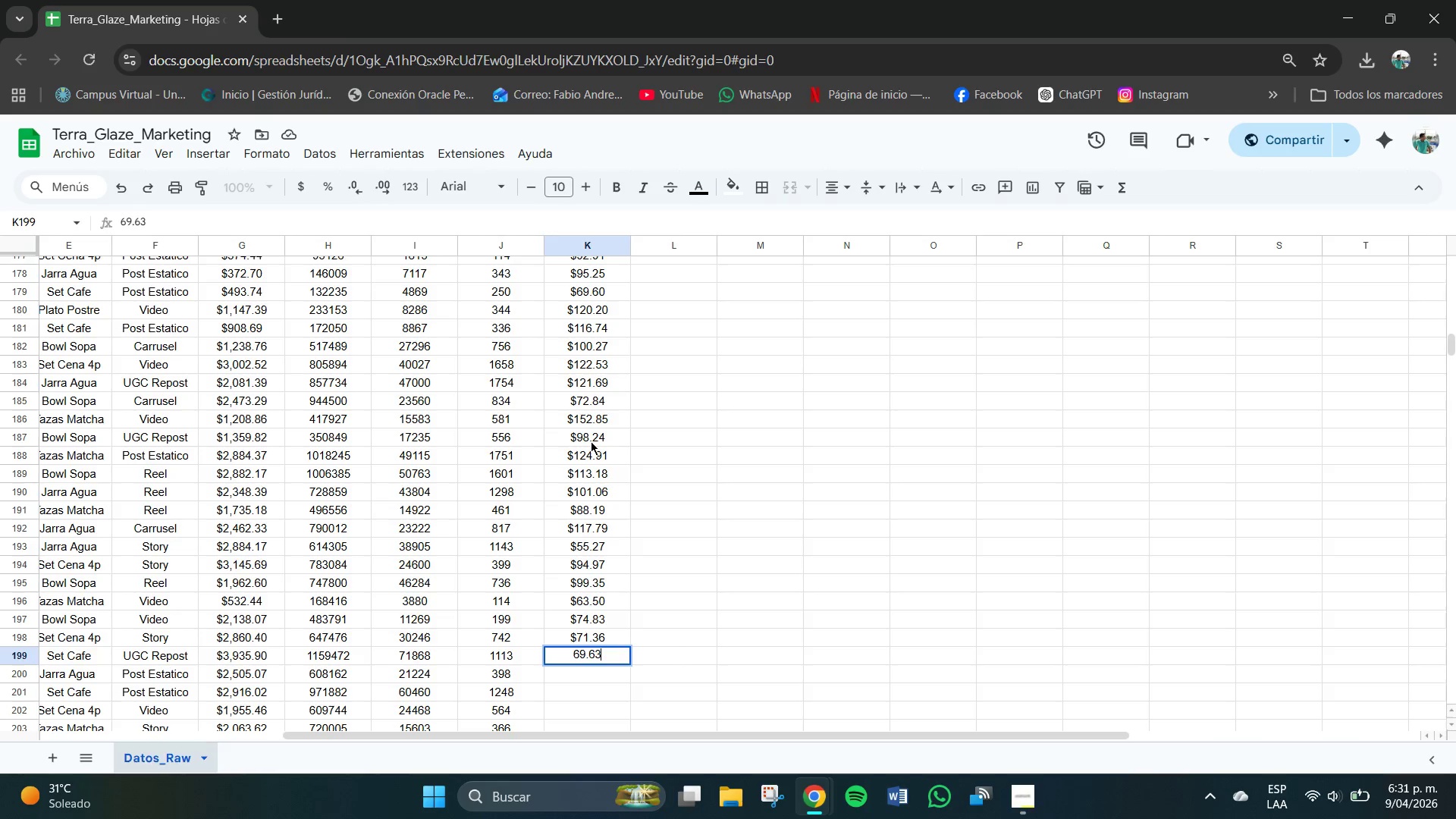 
key(NumpadEnter)
 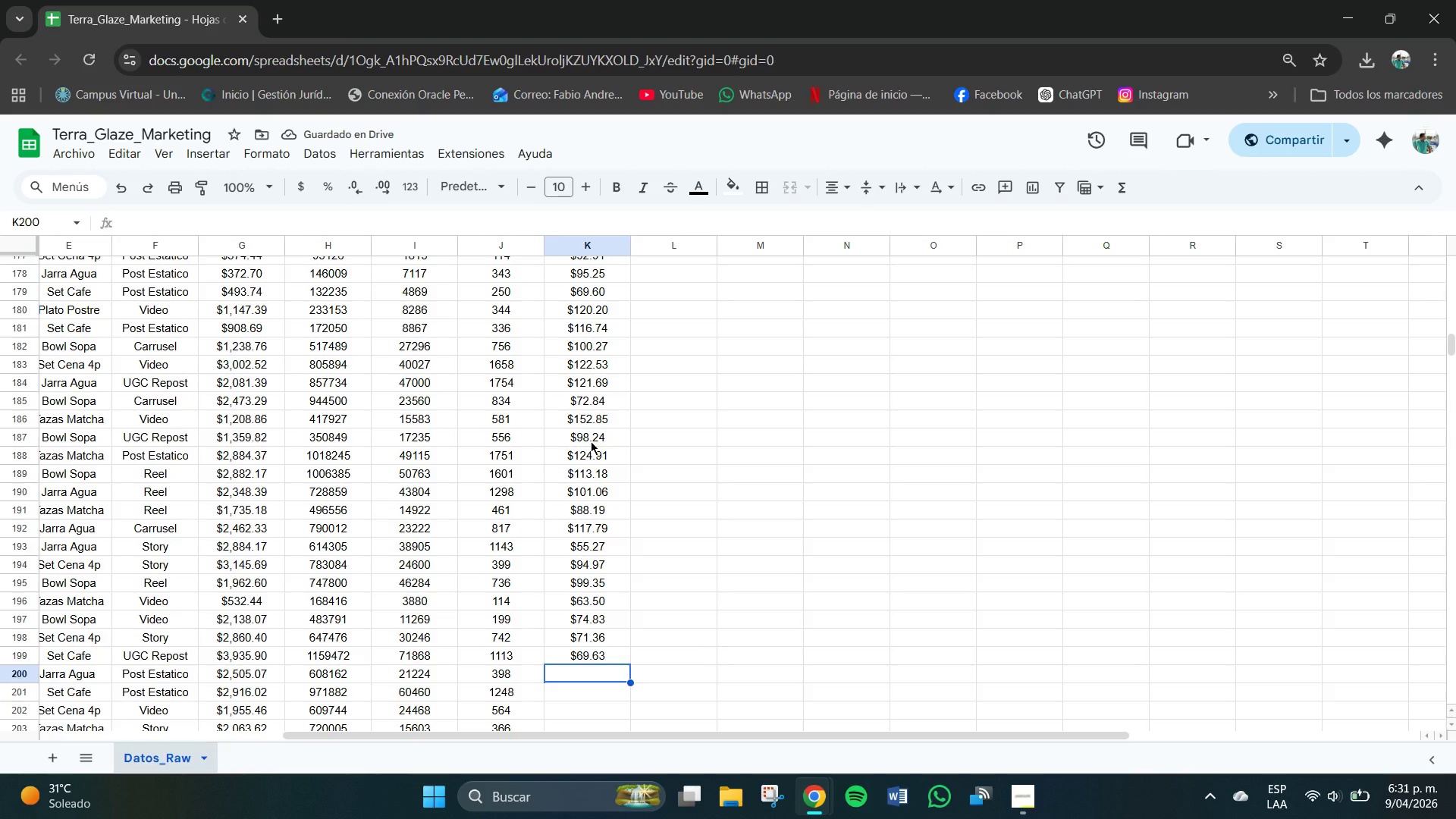 
wait(5.8)
 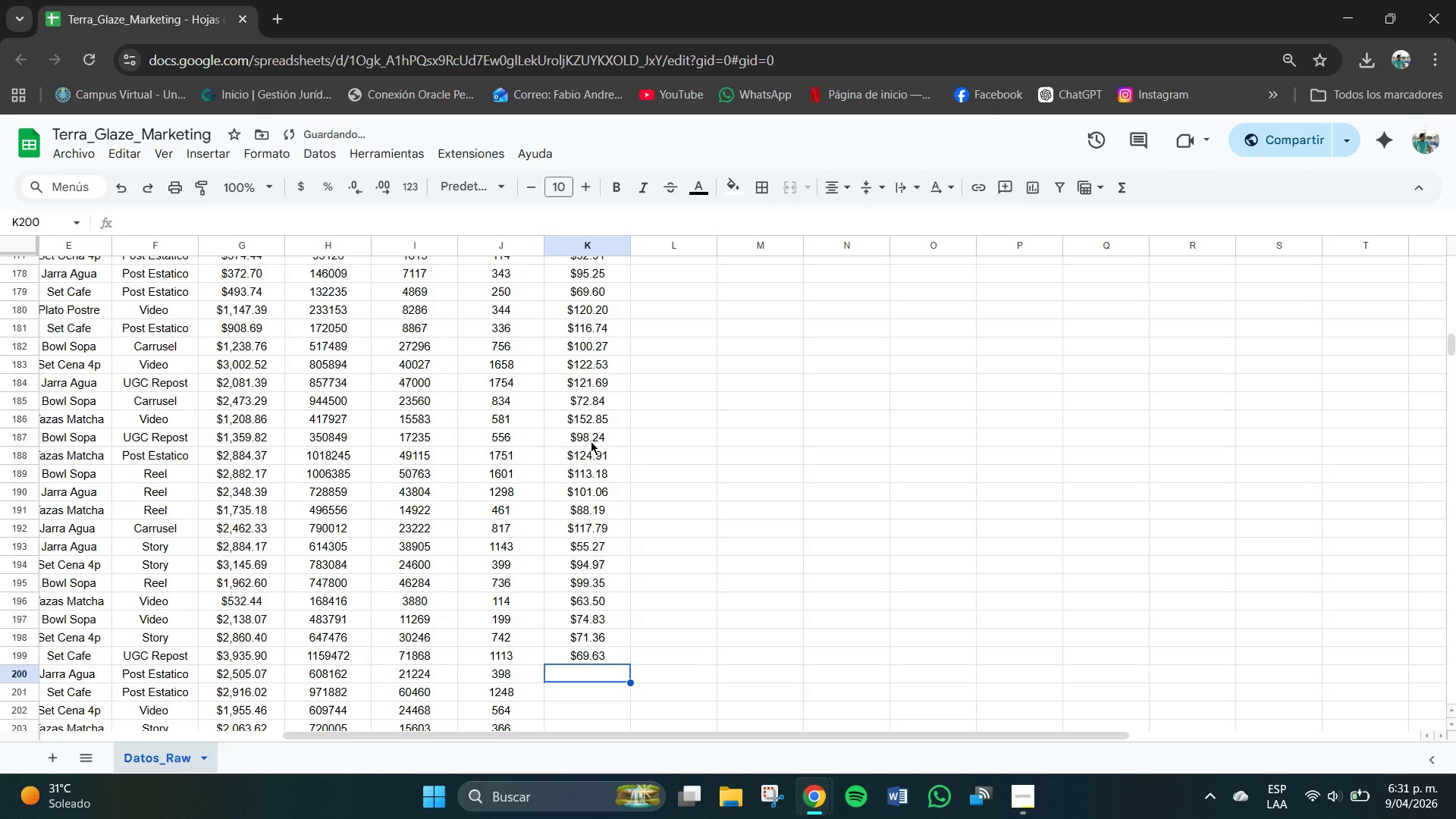 
left_click([601, 651])
 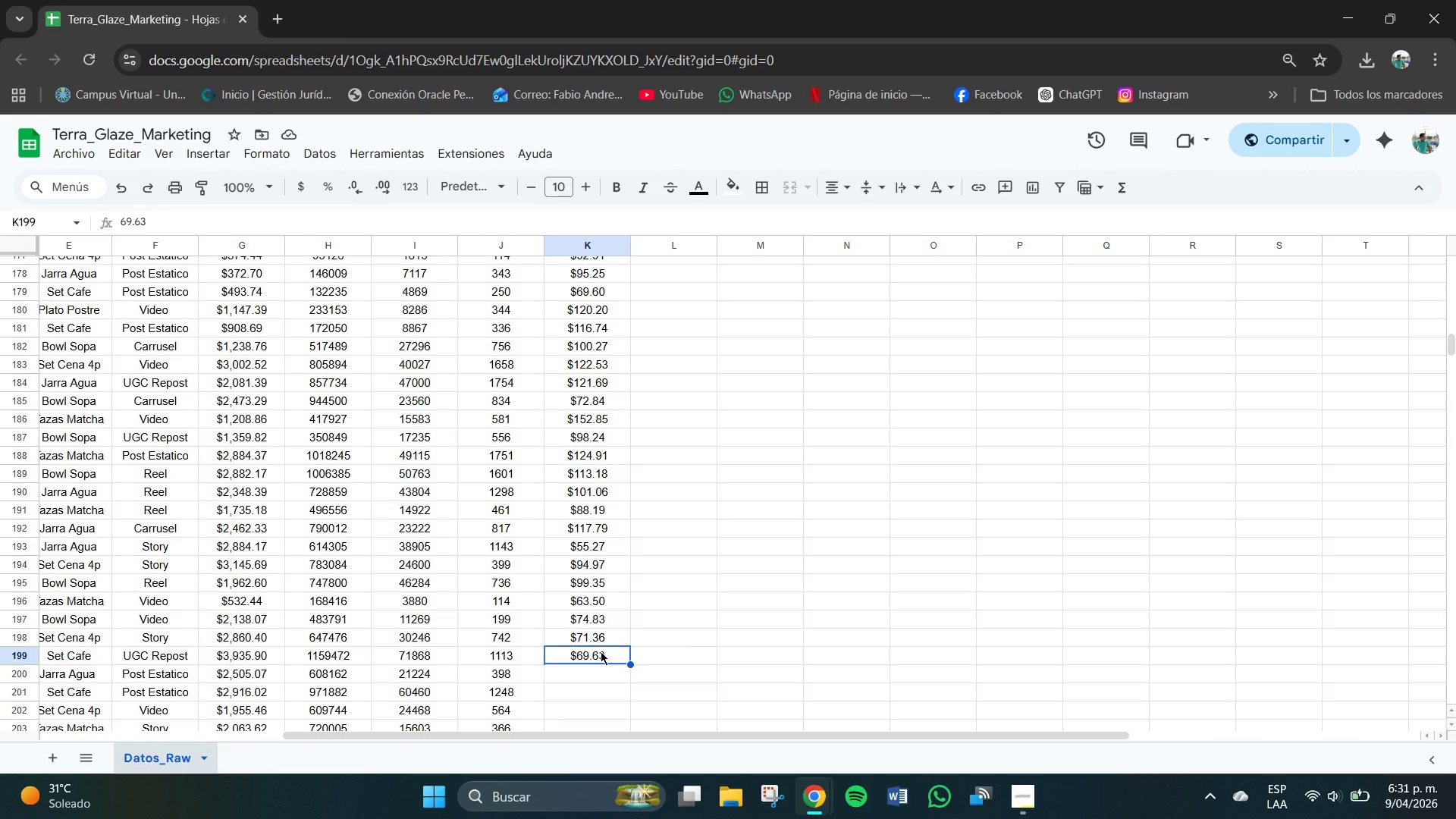 
key(Backspace)
 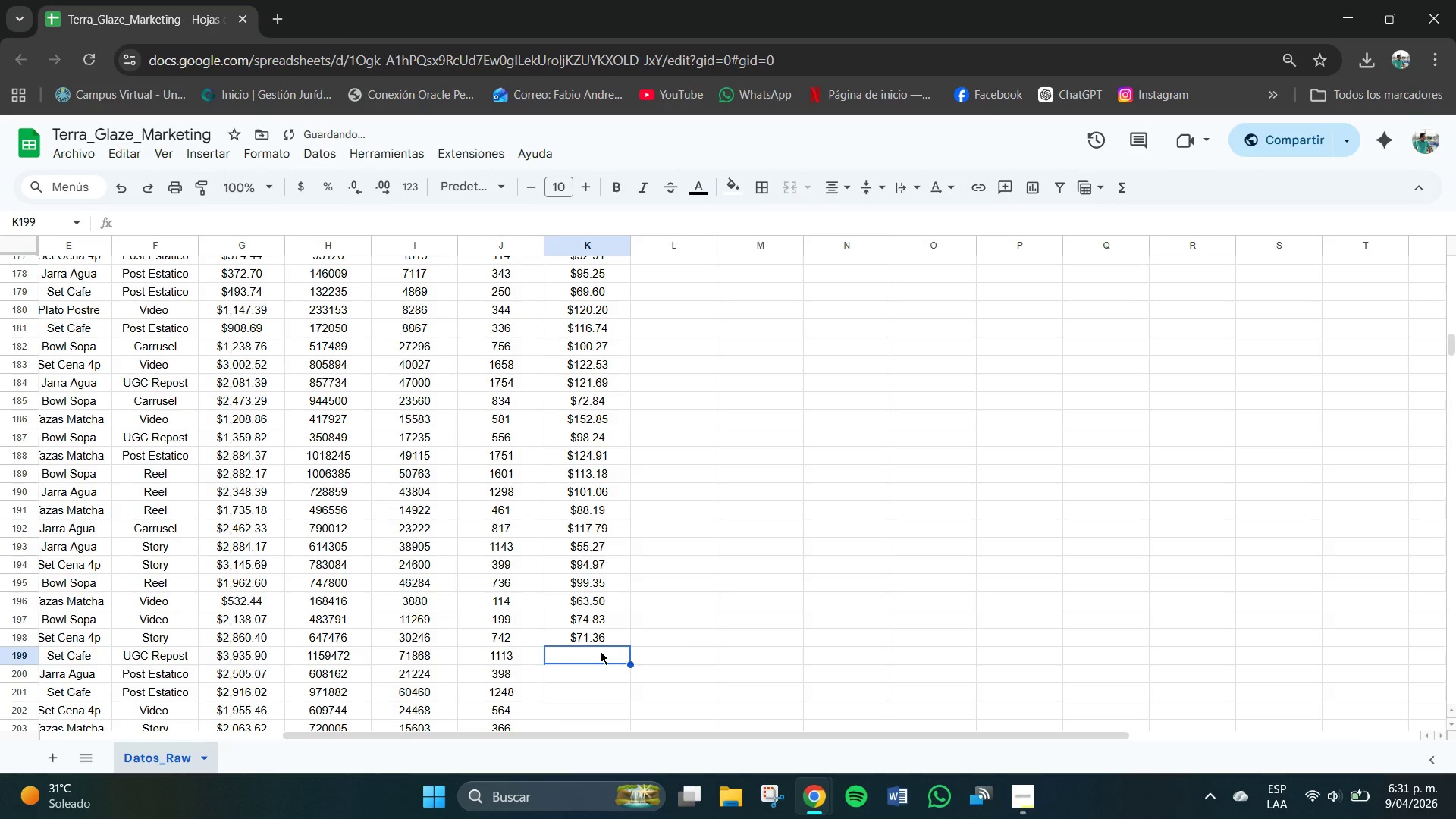 
key(Numpad6)
 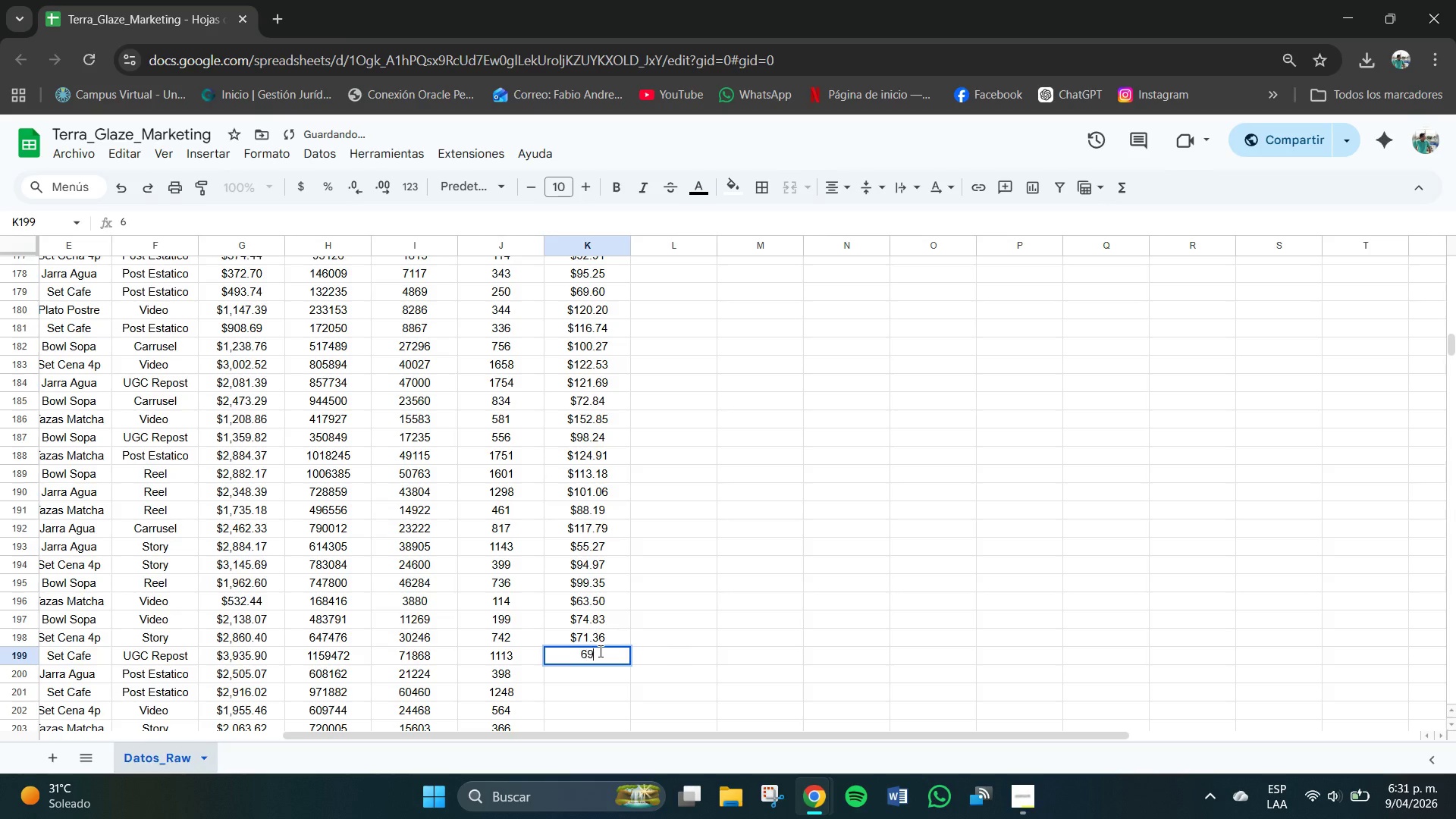 
key(Numpad9)
 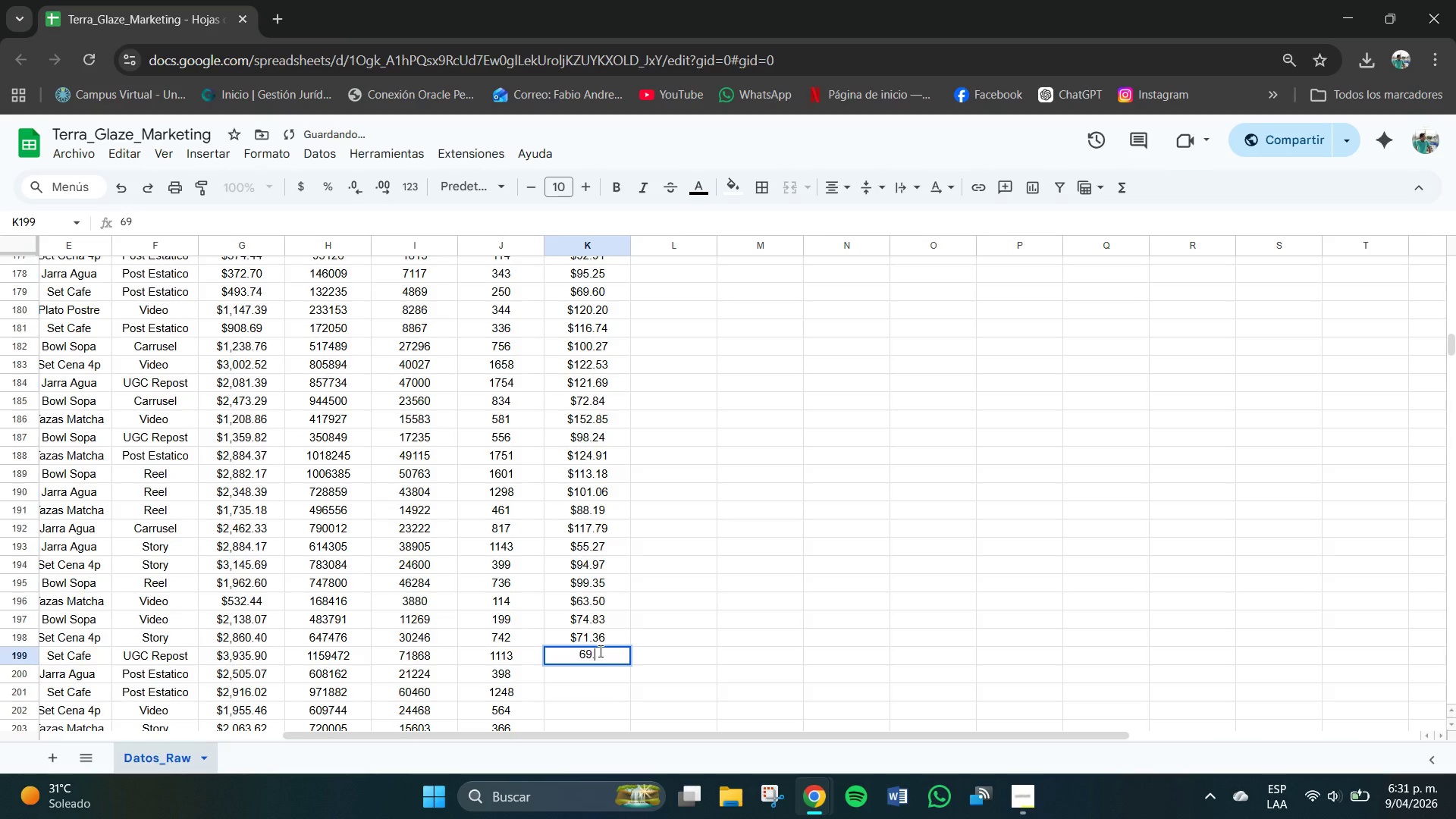 
key(NumpadDecimal)
 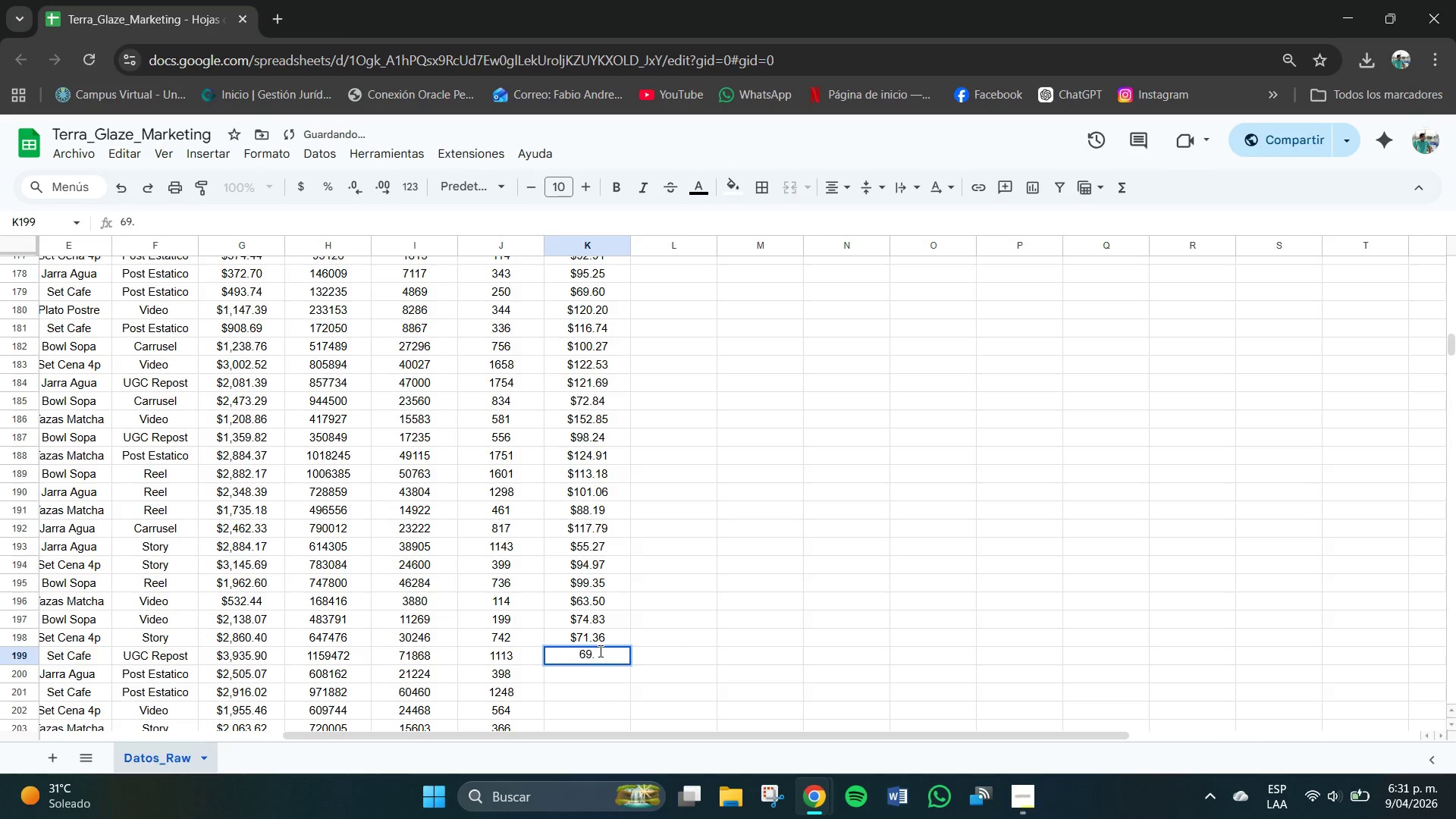 
key(Numpad9)
 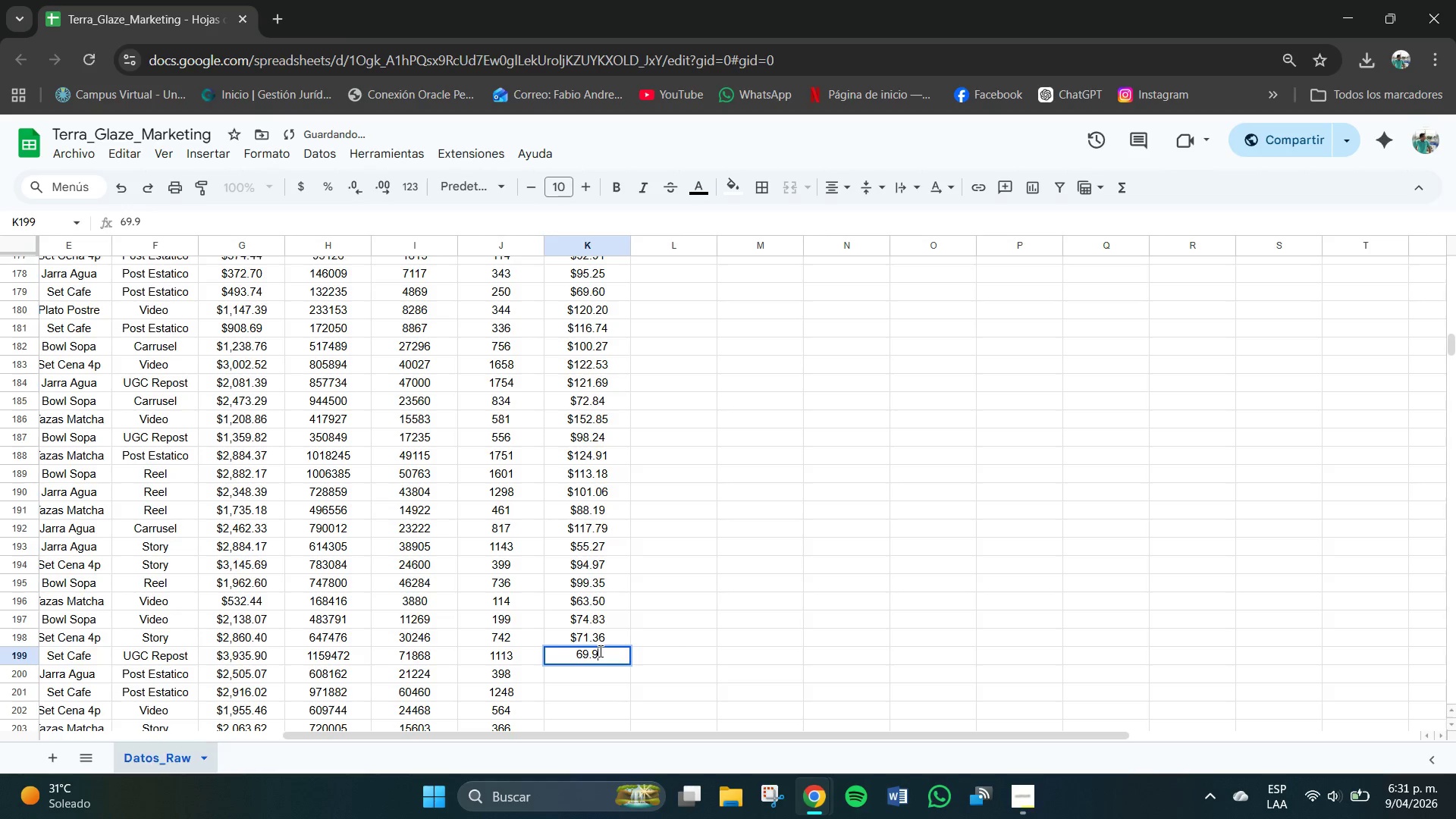 
key(Numpad3)
 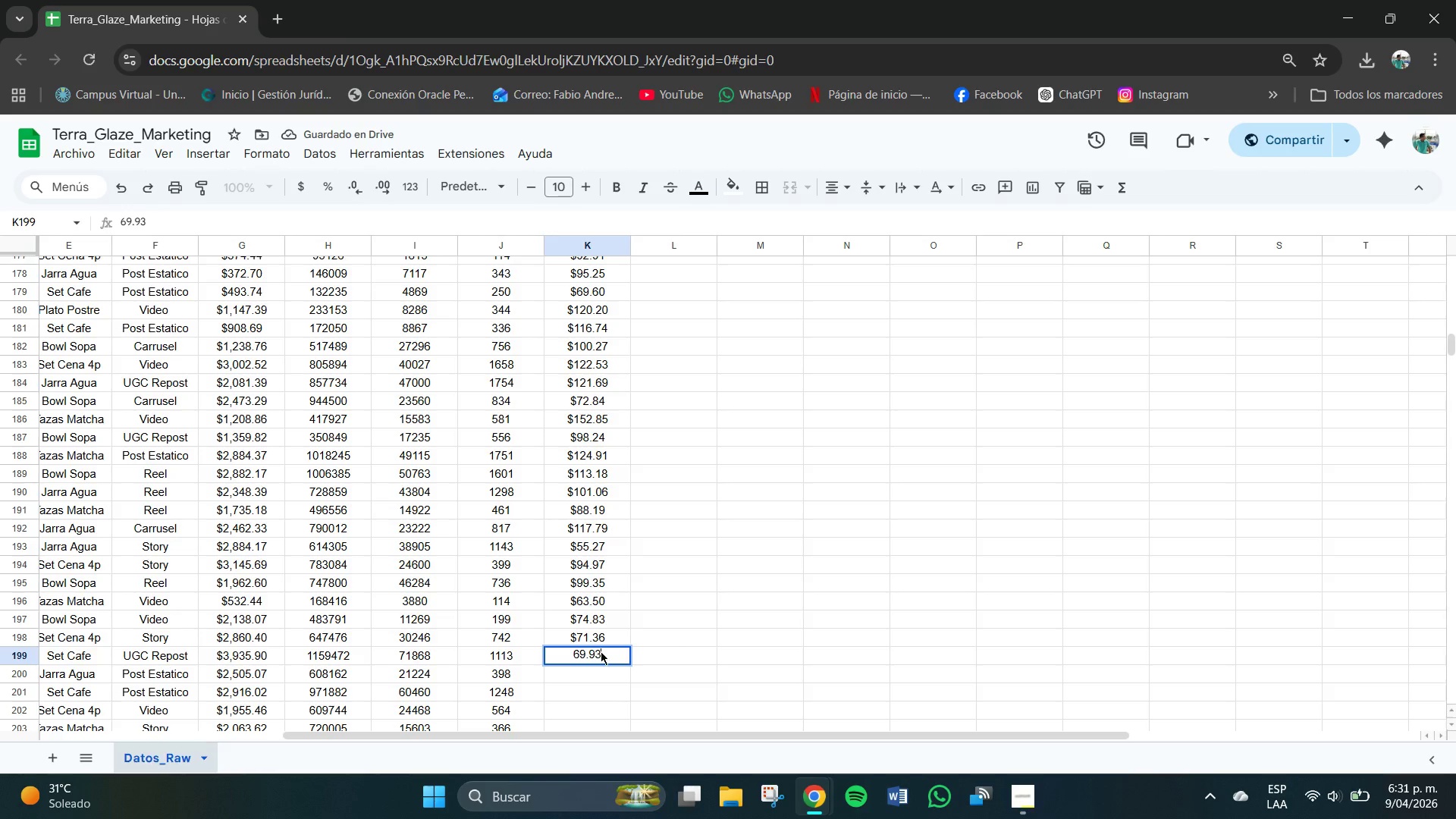 
key(NumpadEnter)
 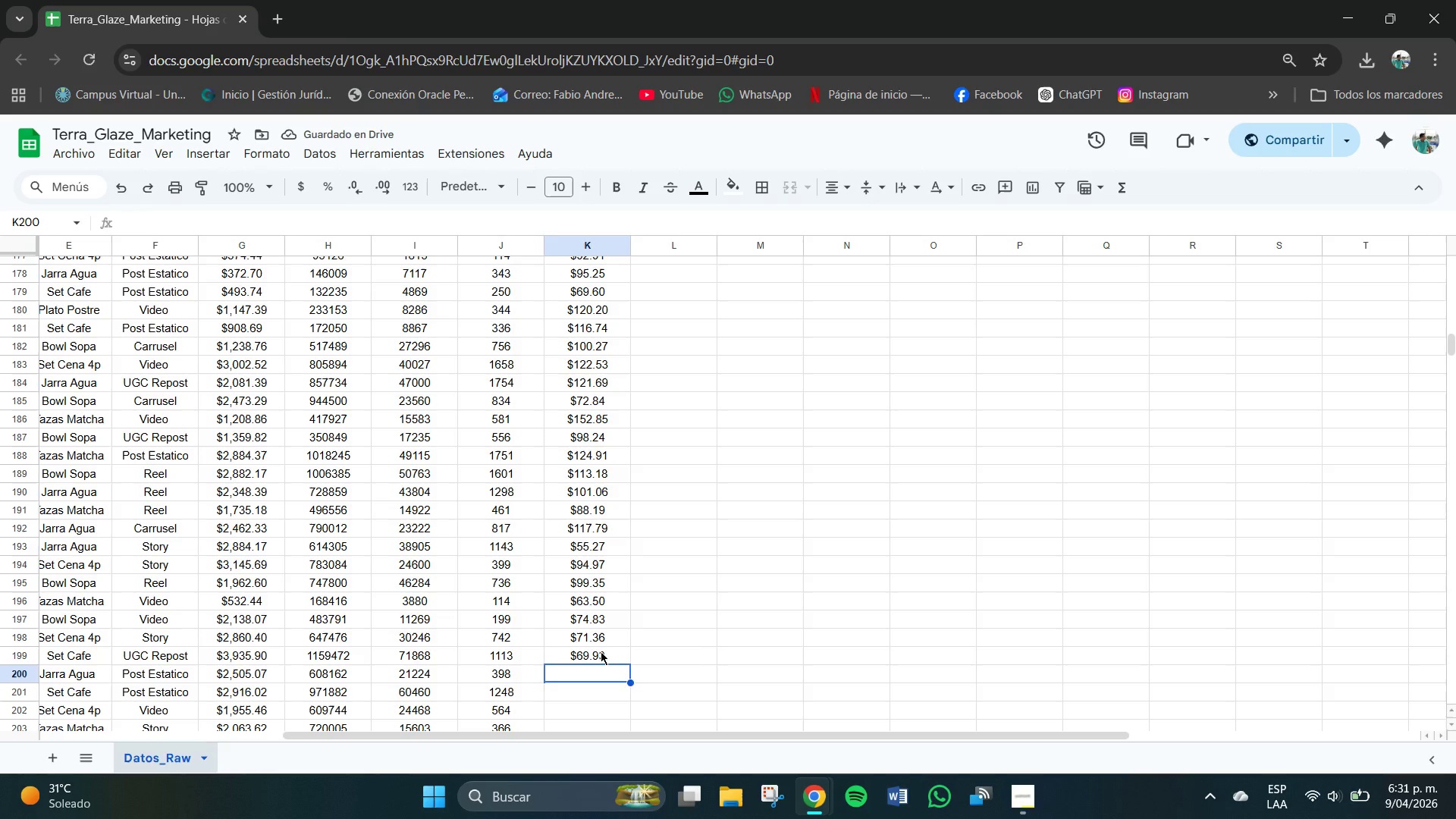 
key(Numpad8)
 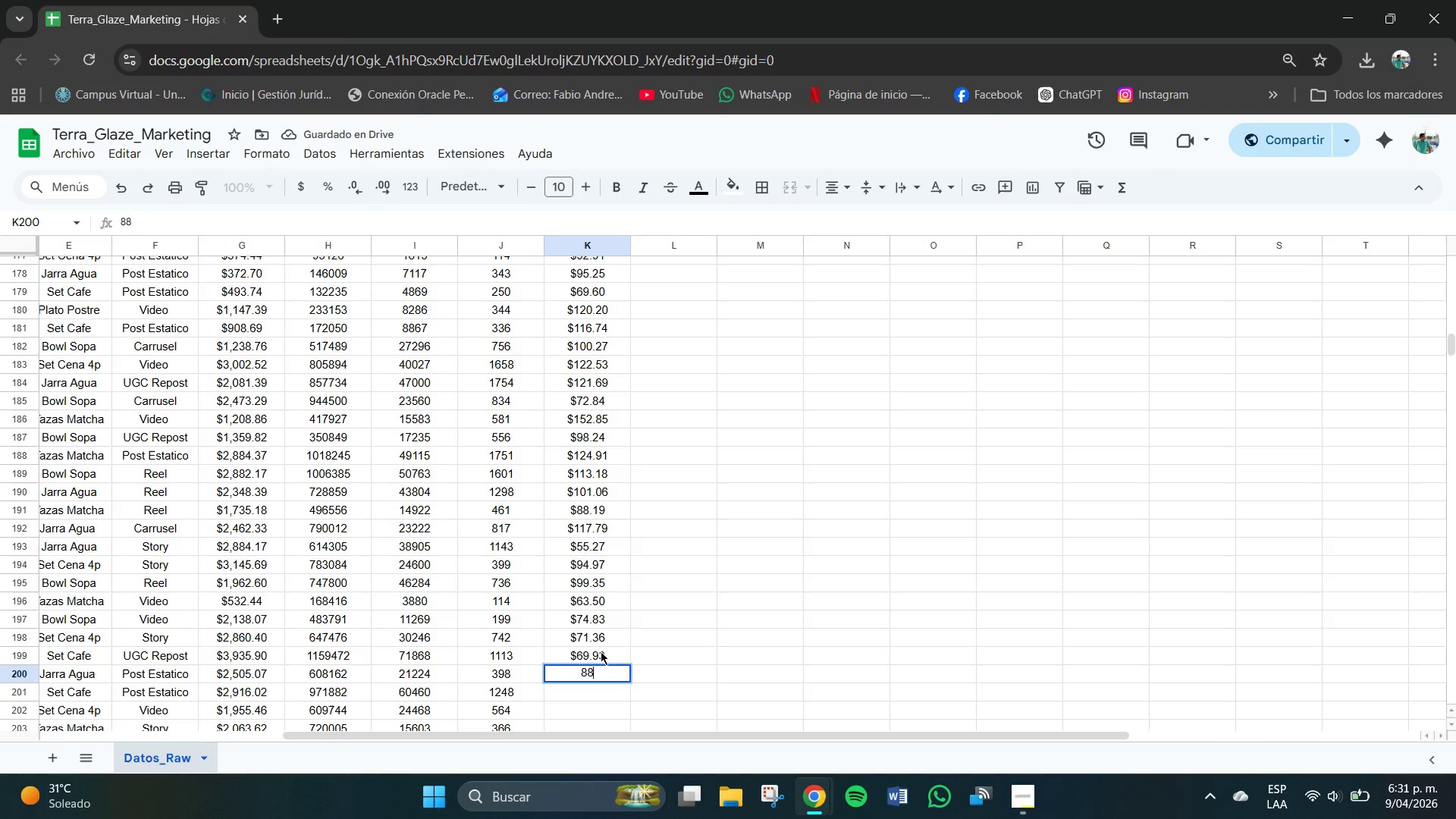 
key(Numpad8)
 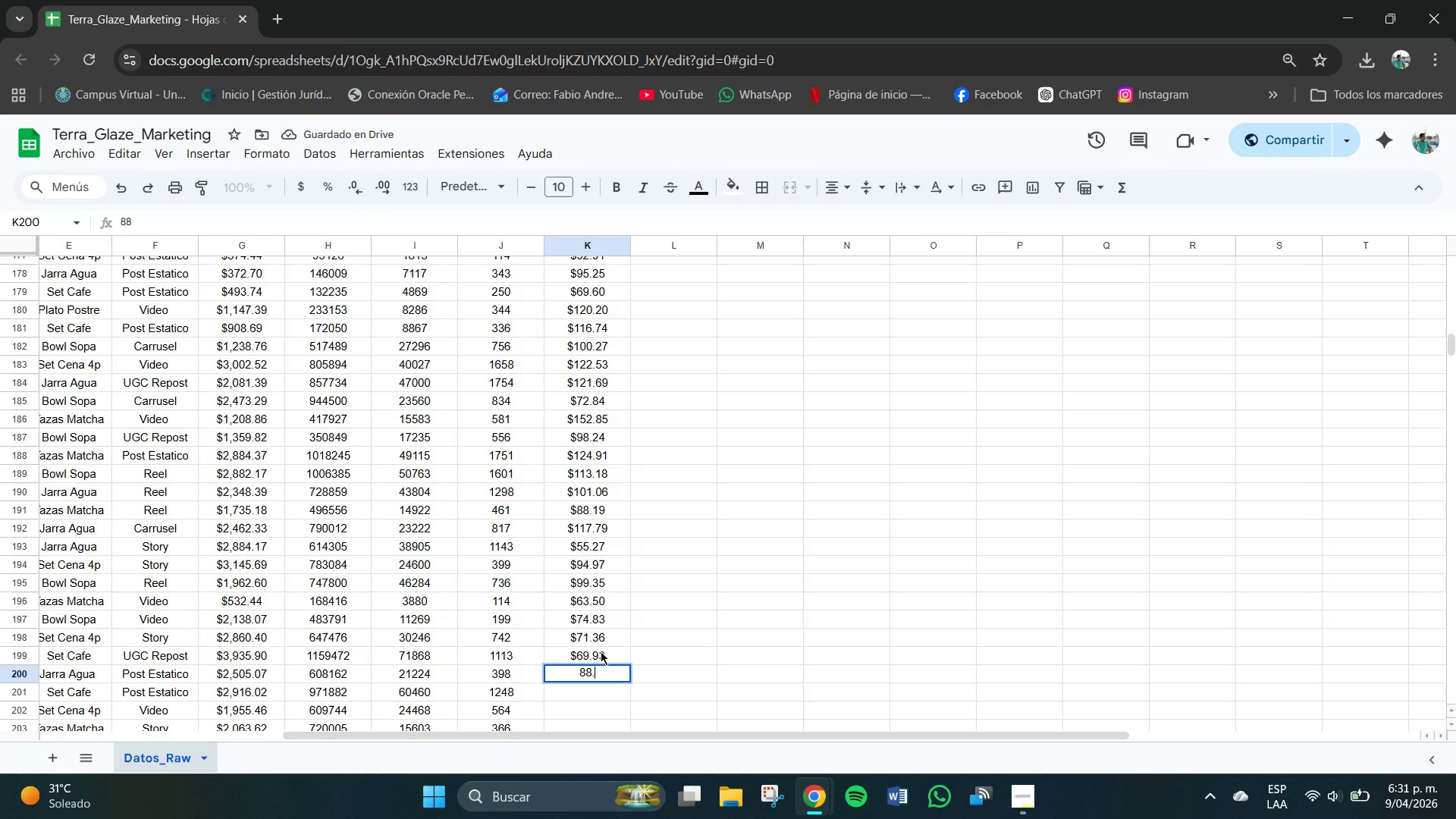 
key(NumpadDecimal)
 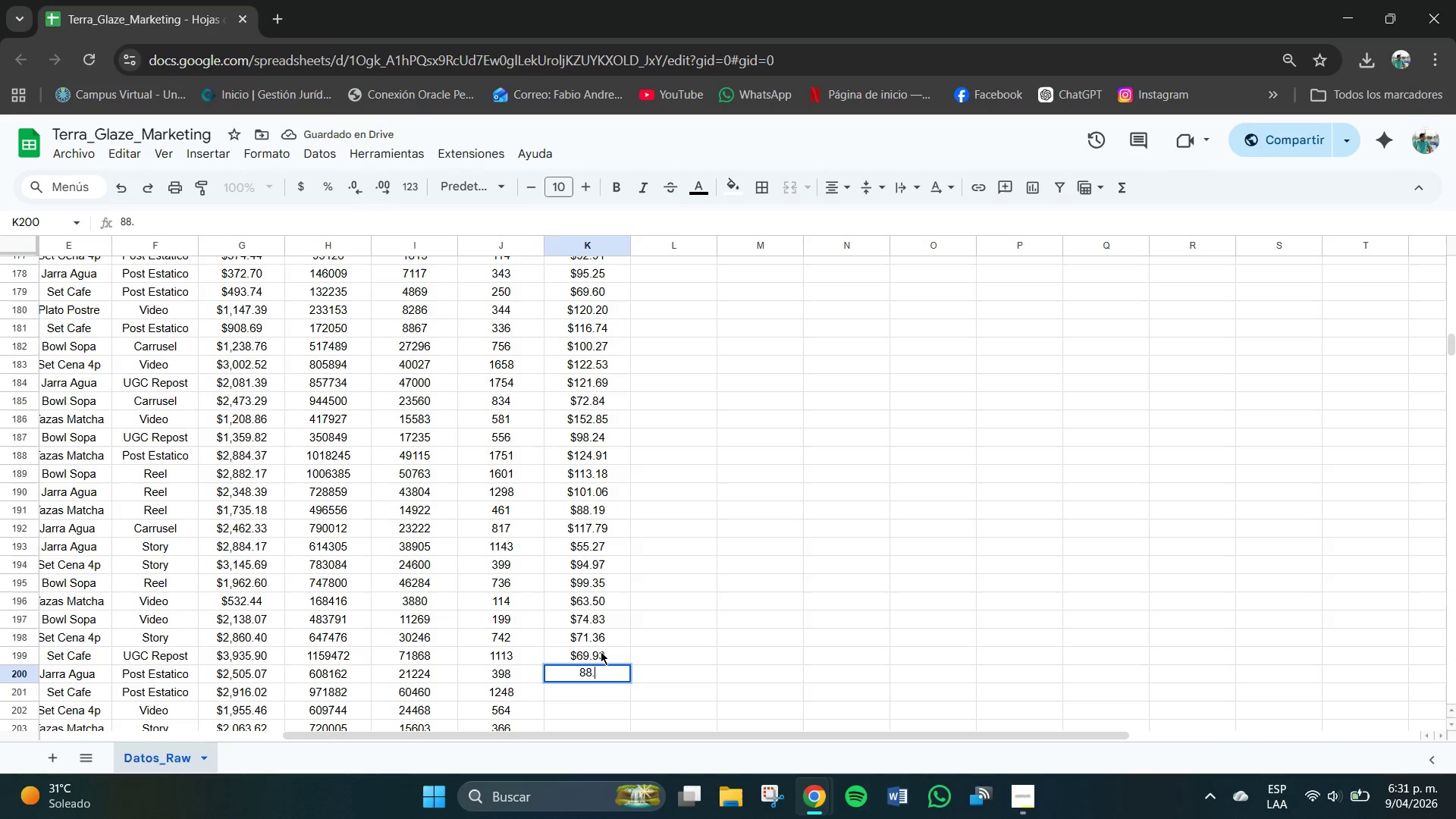 
key(Numpad4)
 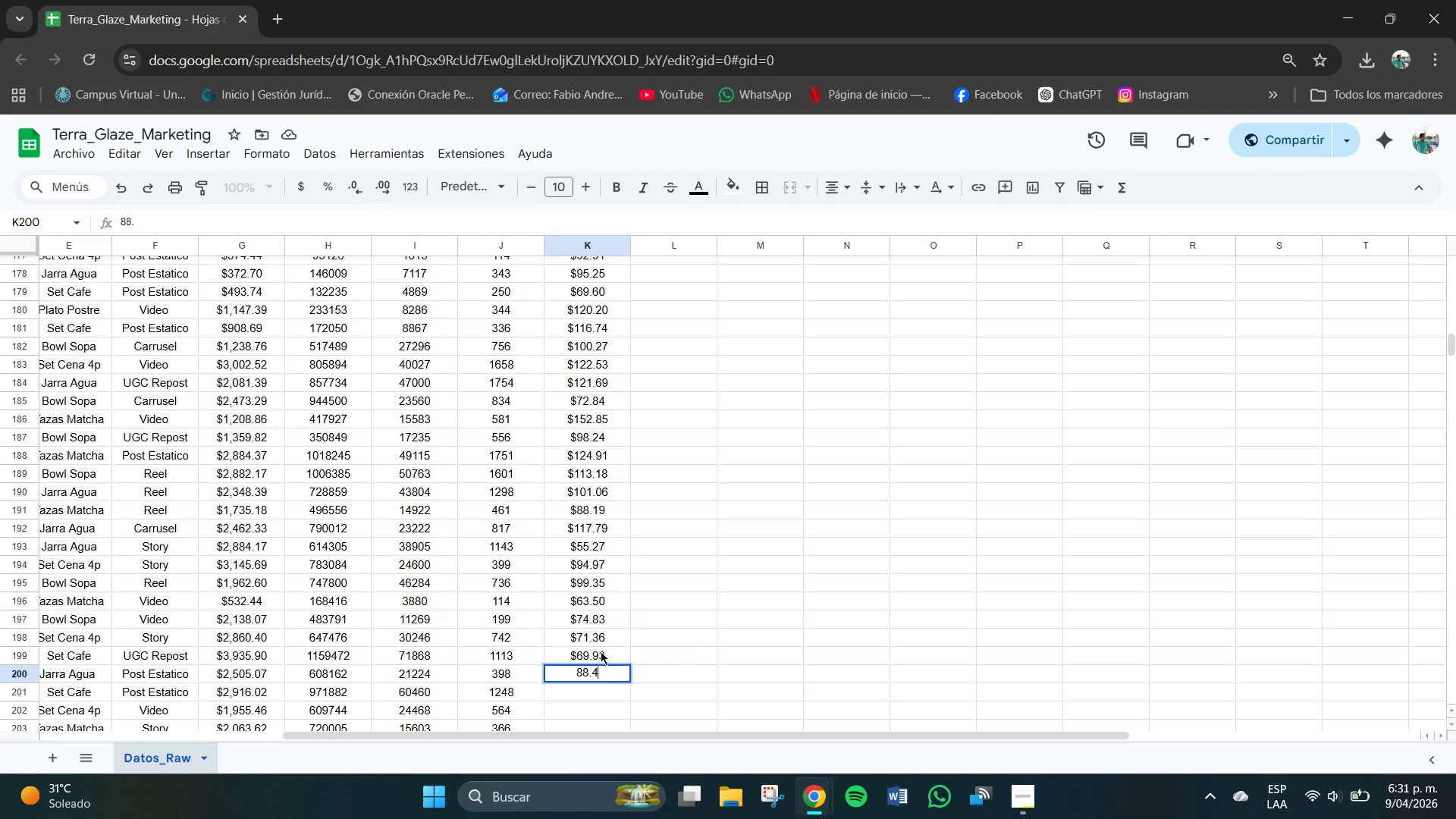 
key(Numpad1)
 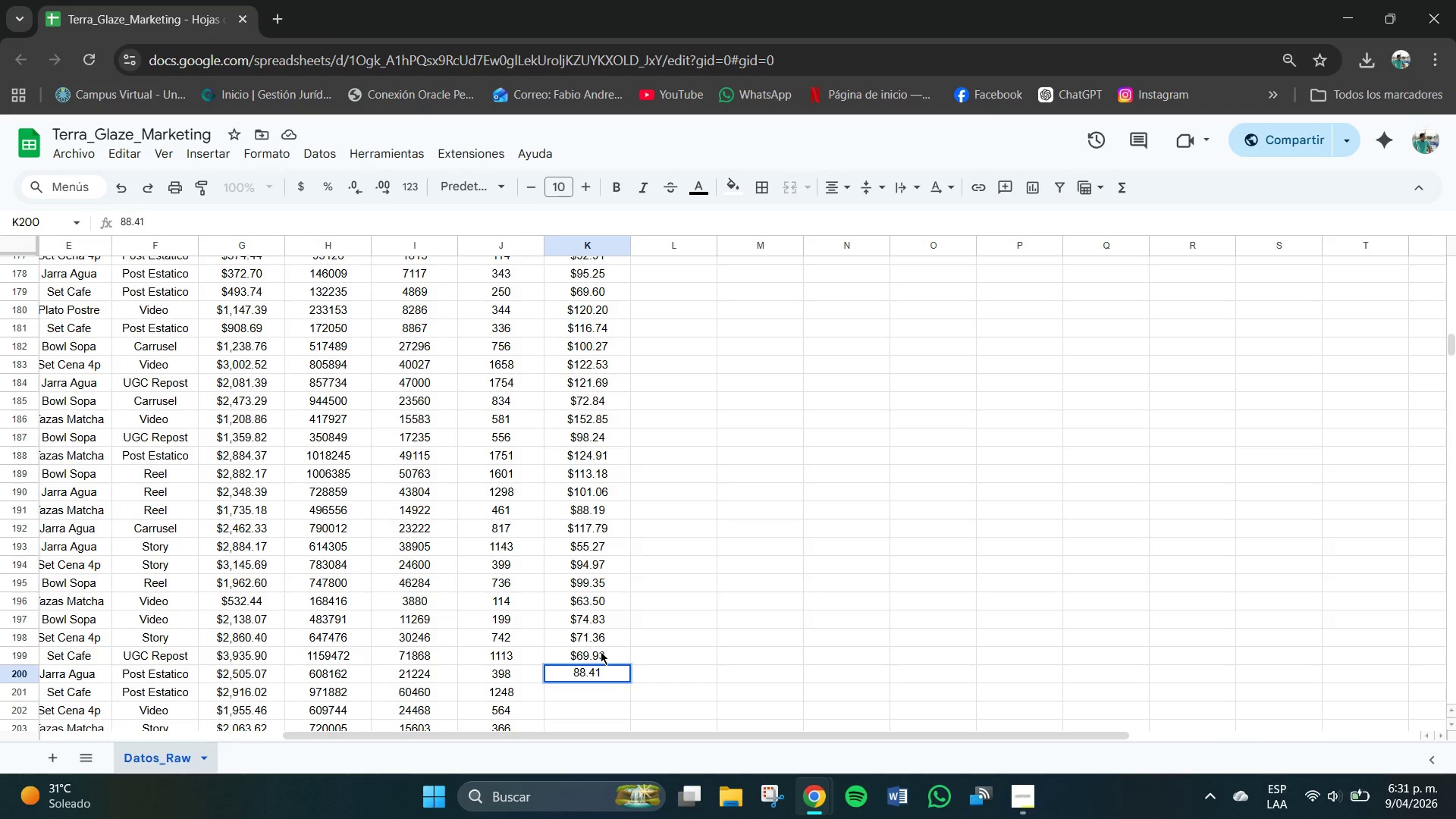 
key(NumpadEnter)
 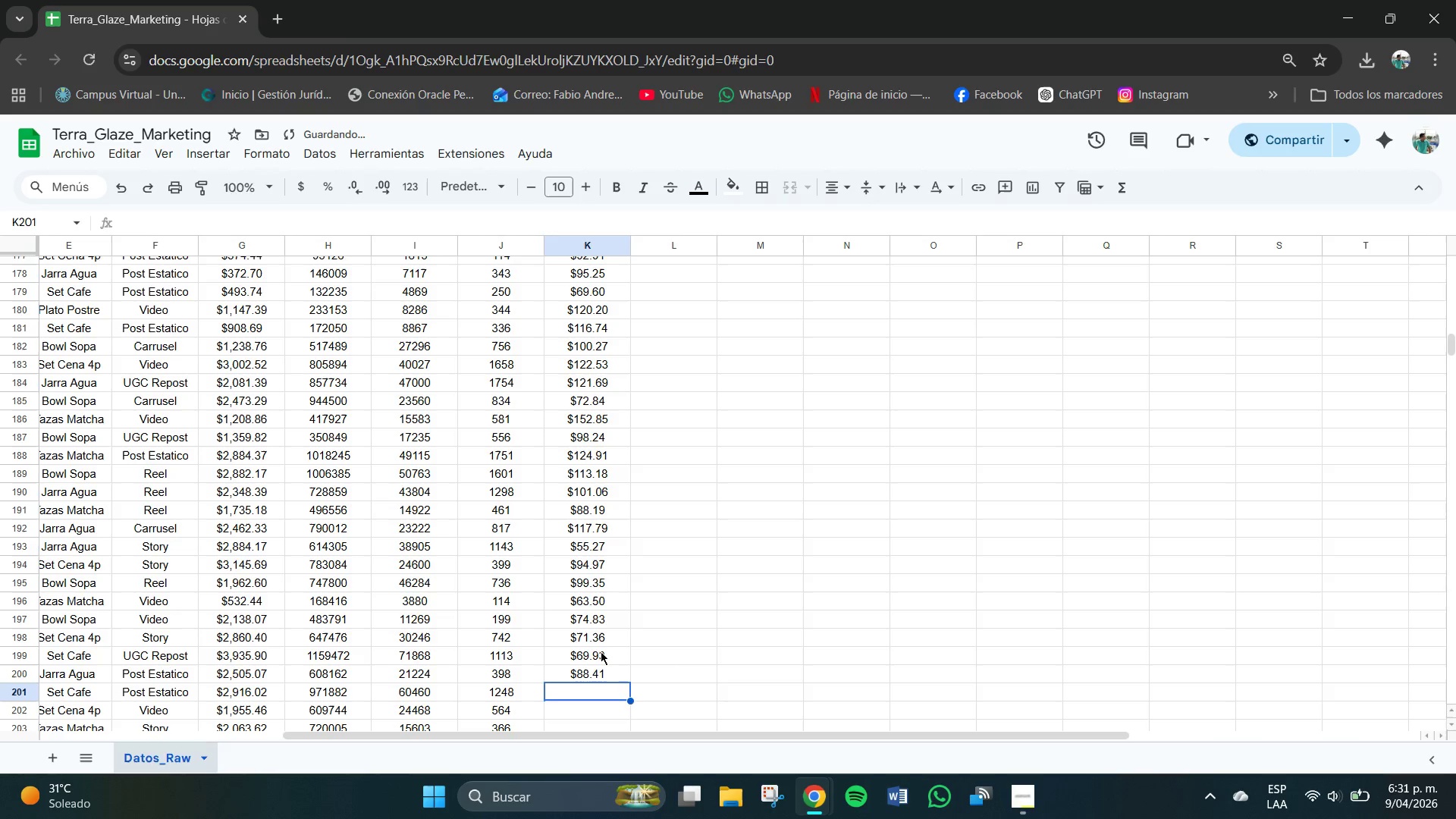 
key(Numpad5)
 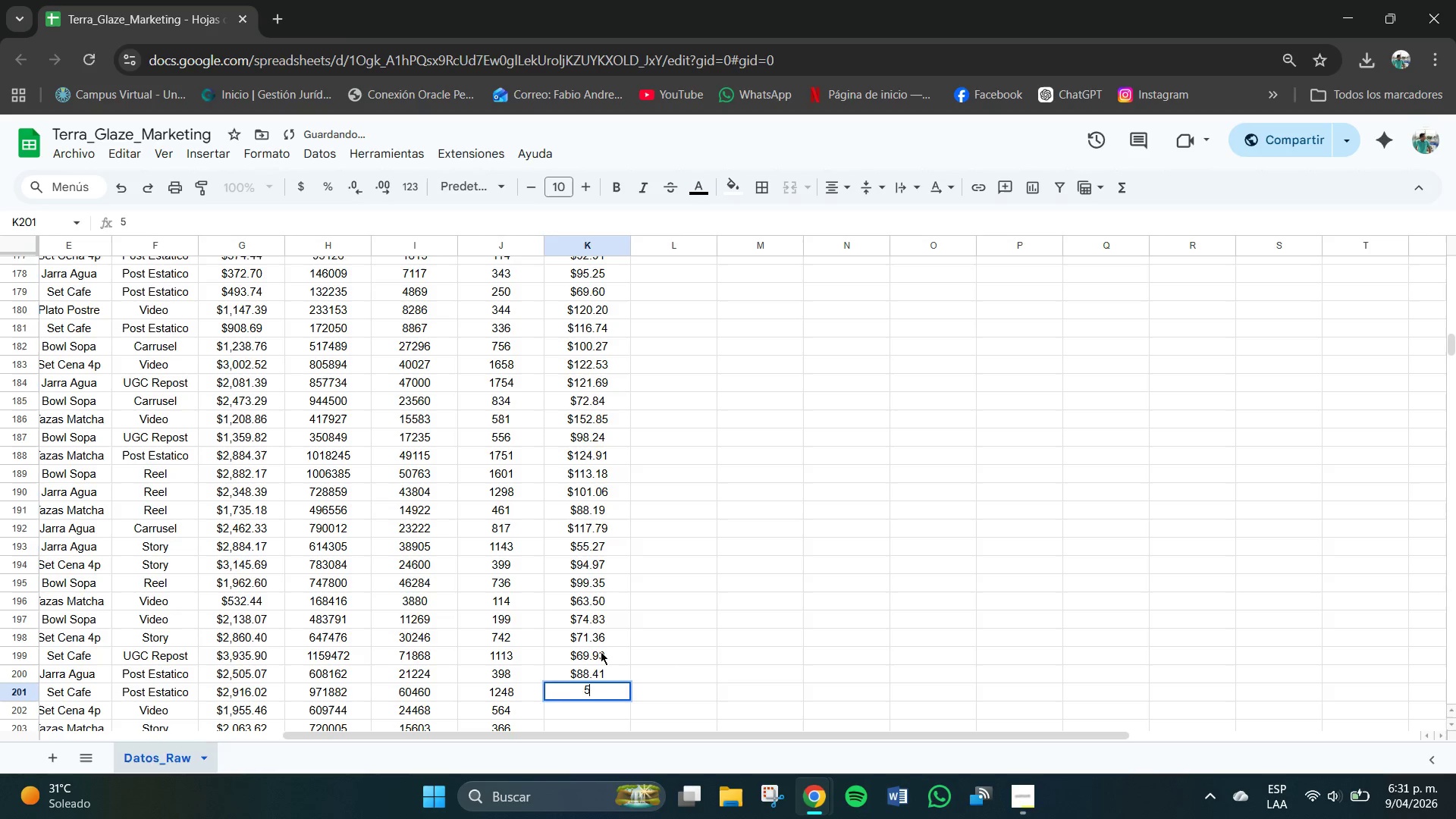 
key(Numpad9)
 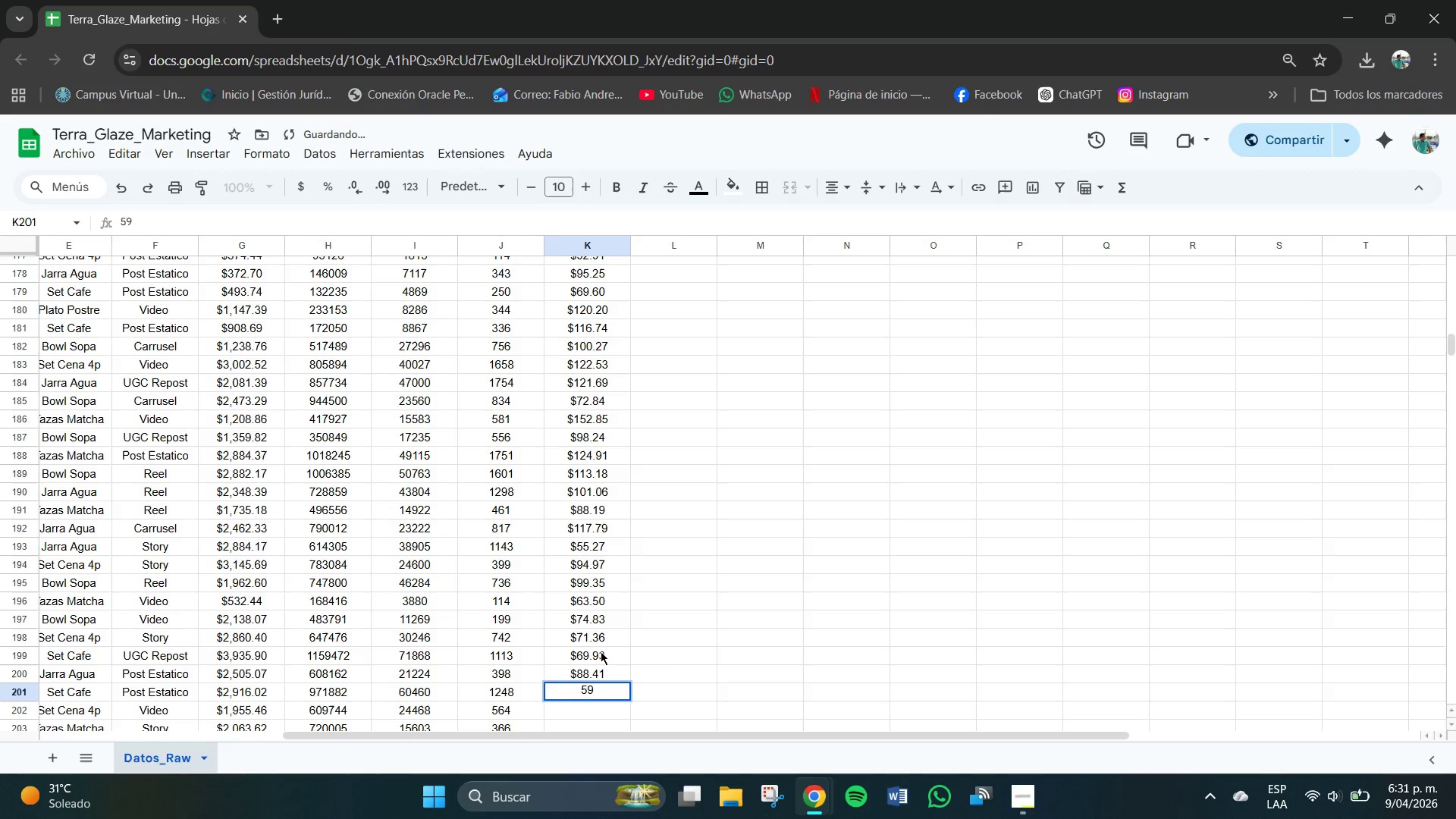 
key(NumpadDecimal)
 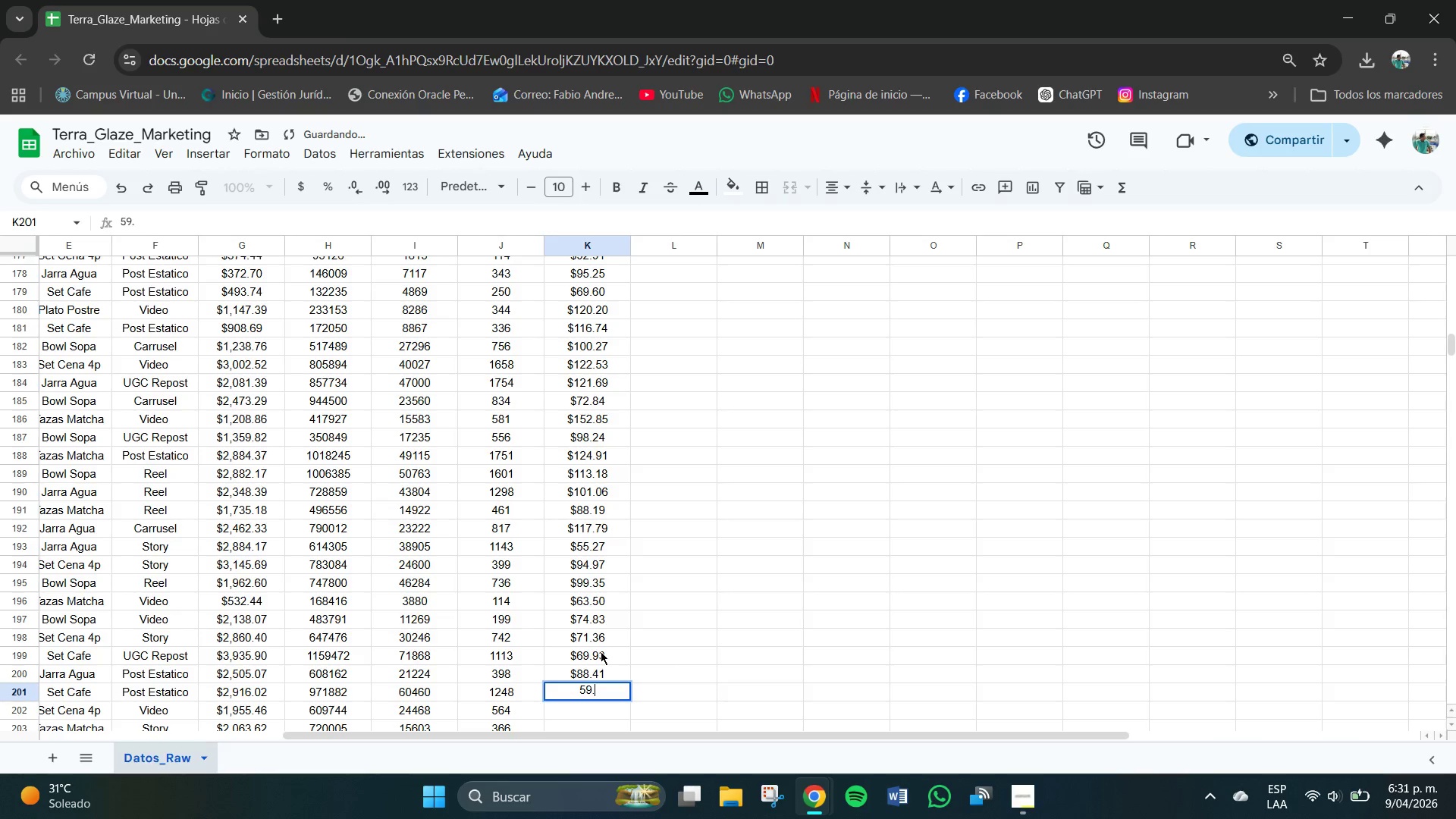 
key(Numpad3)
 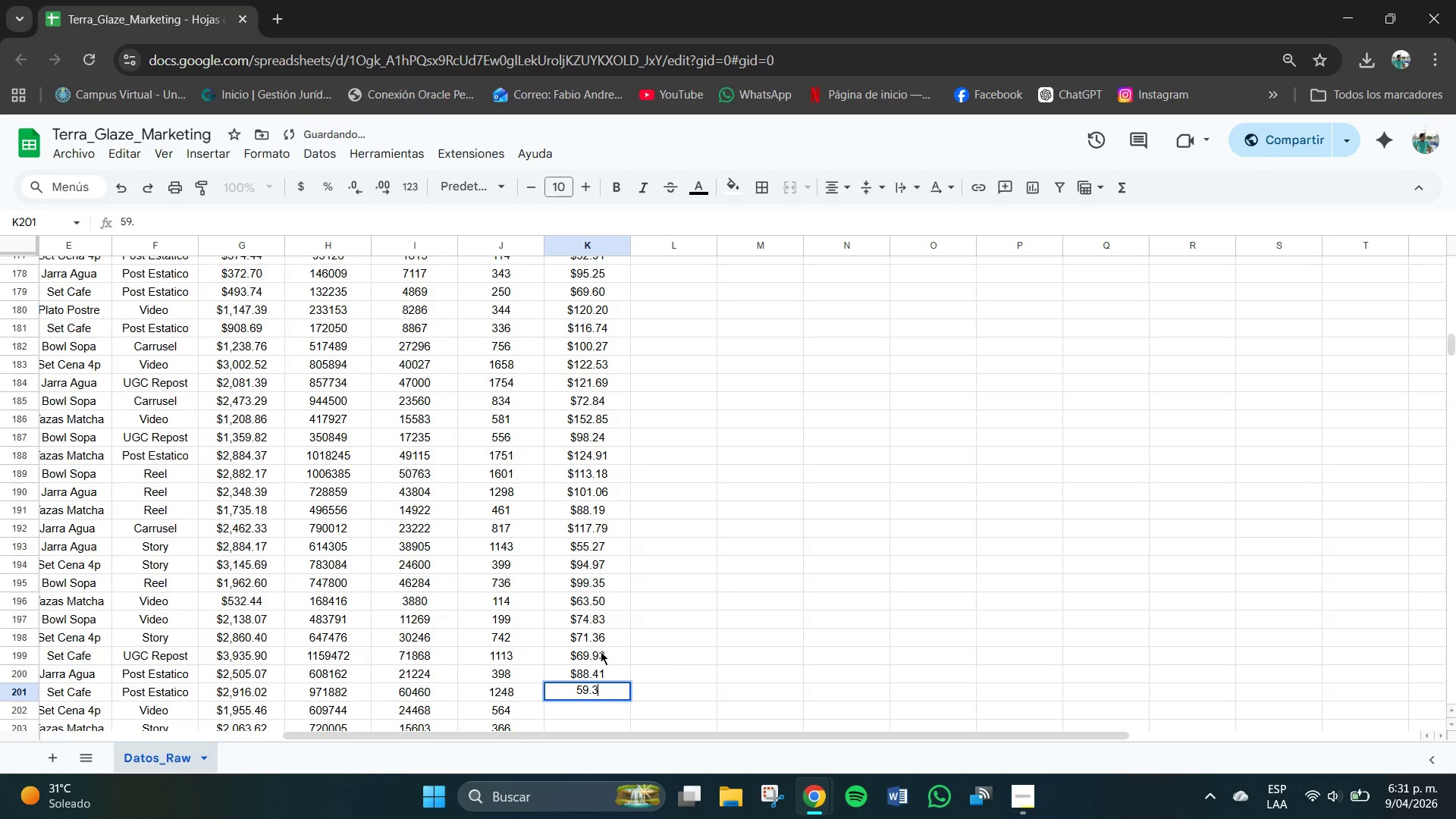 
key(Numpad6)
 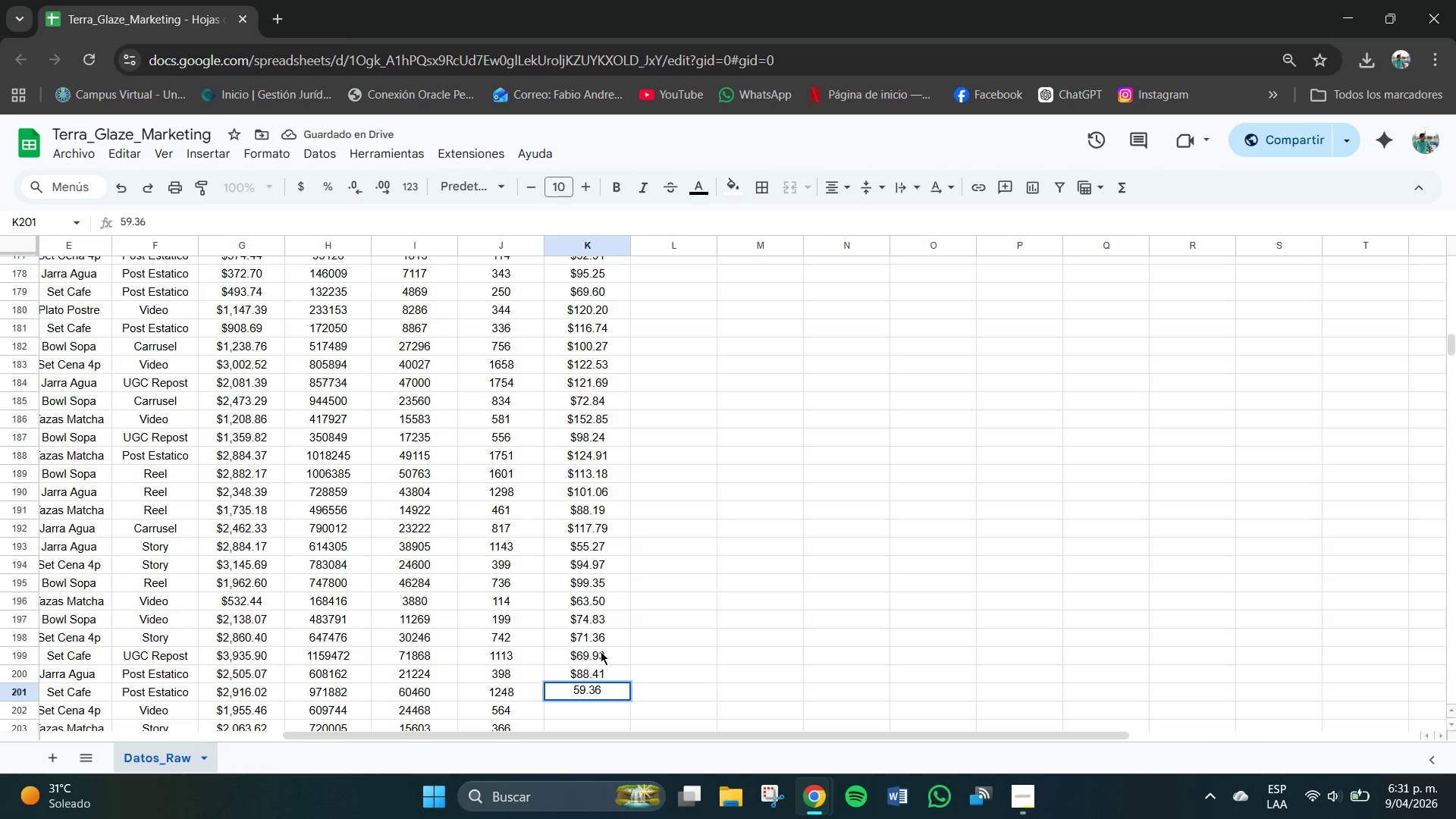 
key(NumpadEnter)
 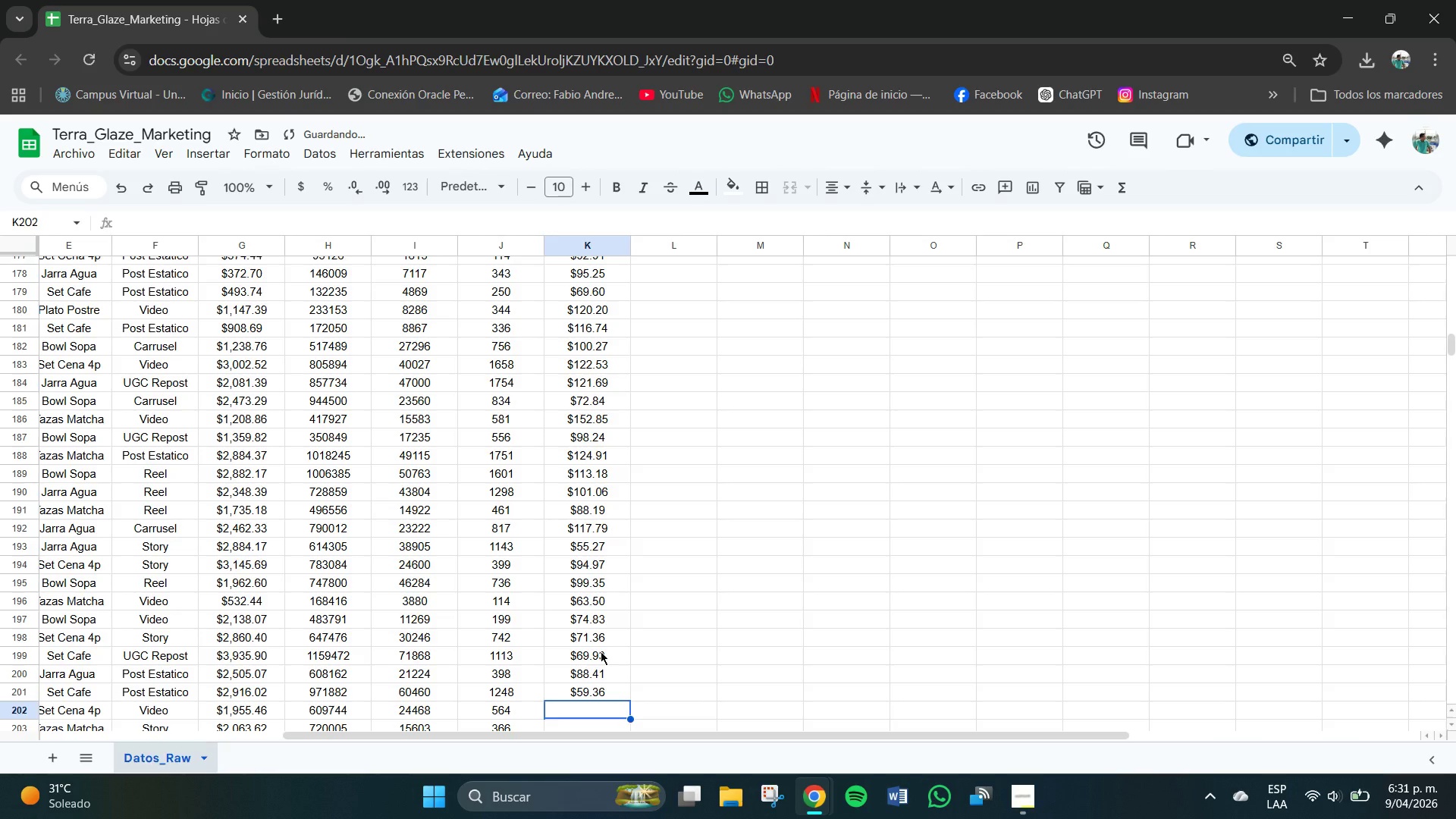 
key(Numpad8)
 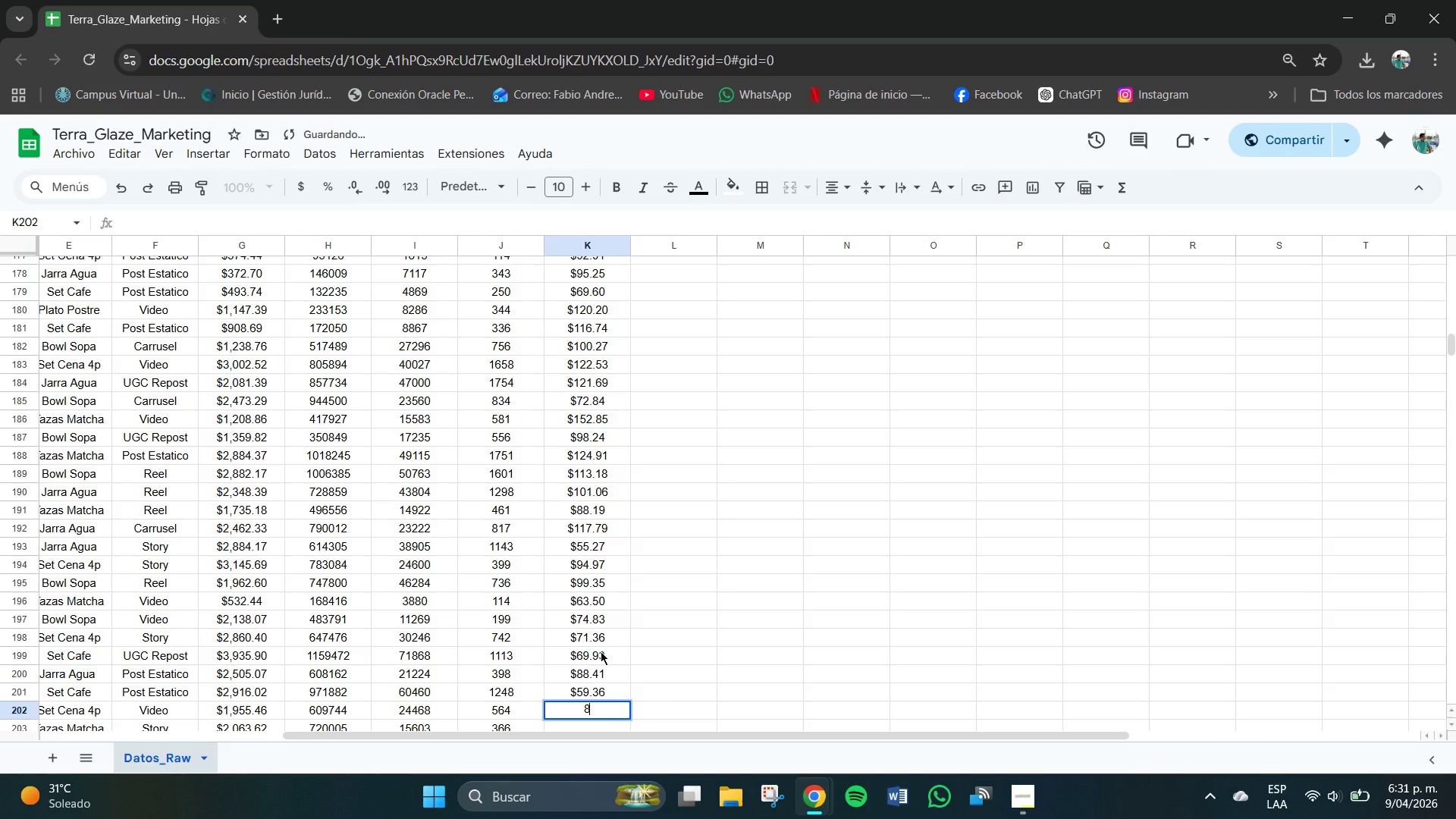 
key(Numpad8)
 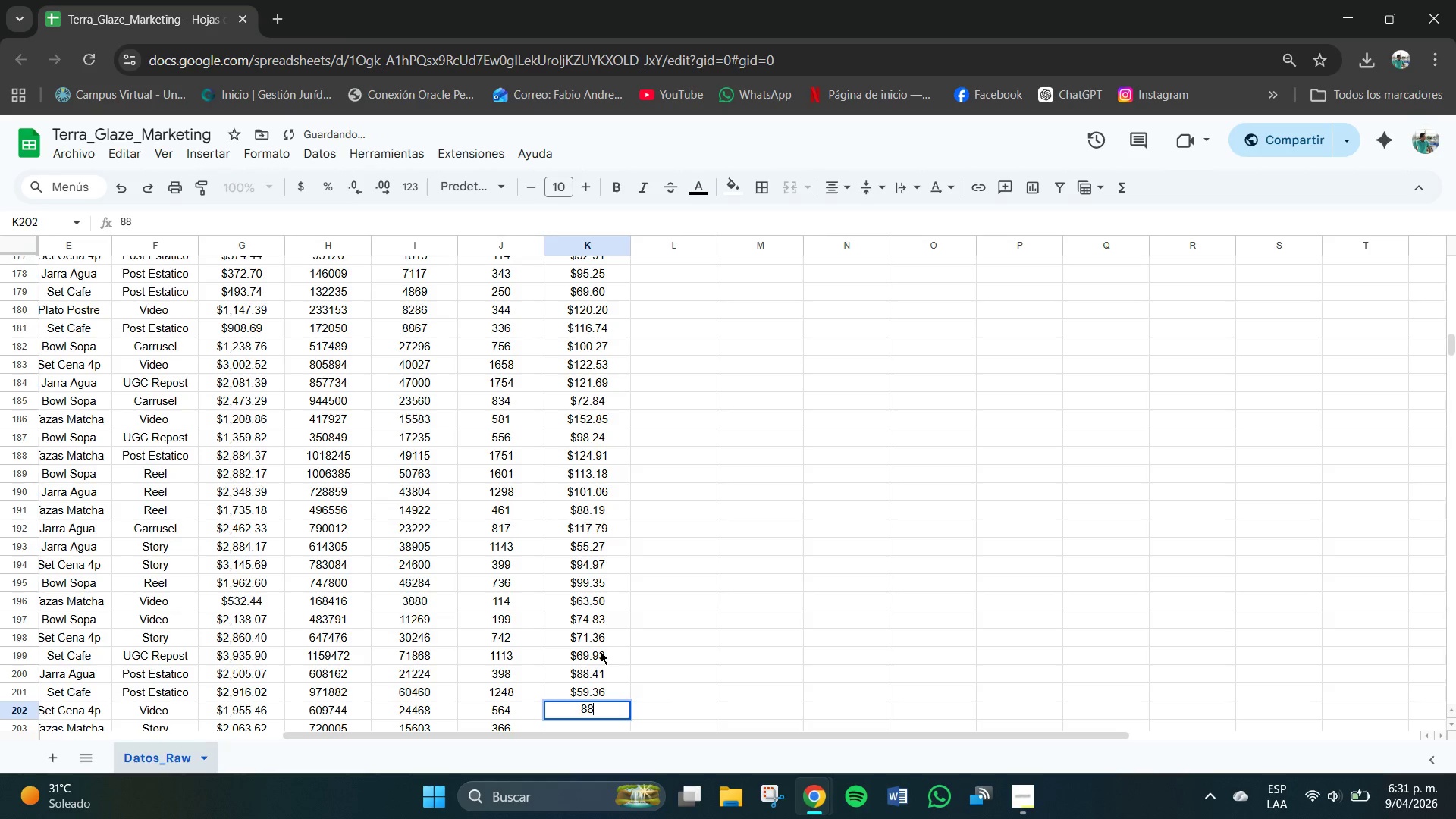 
key(NumpadDecimal)
 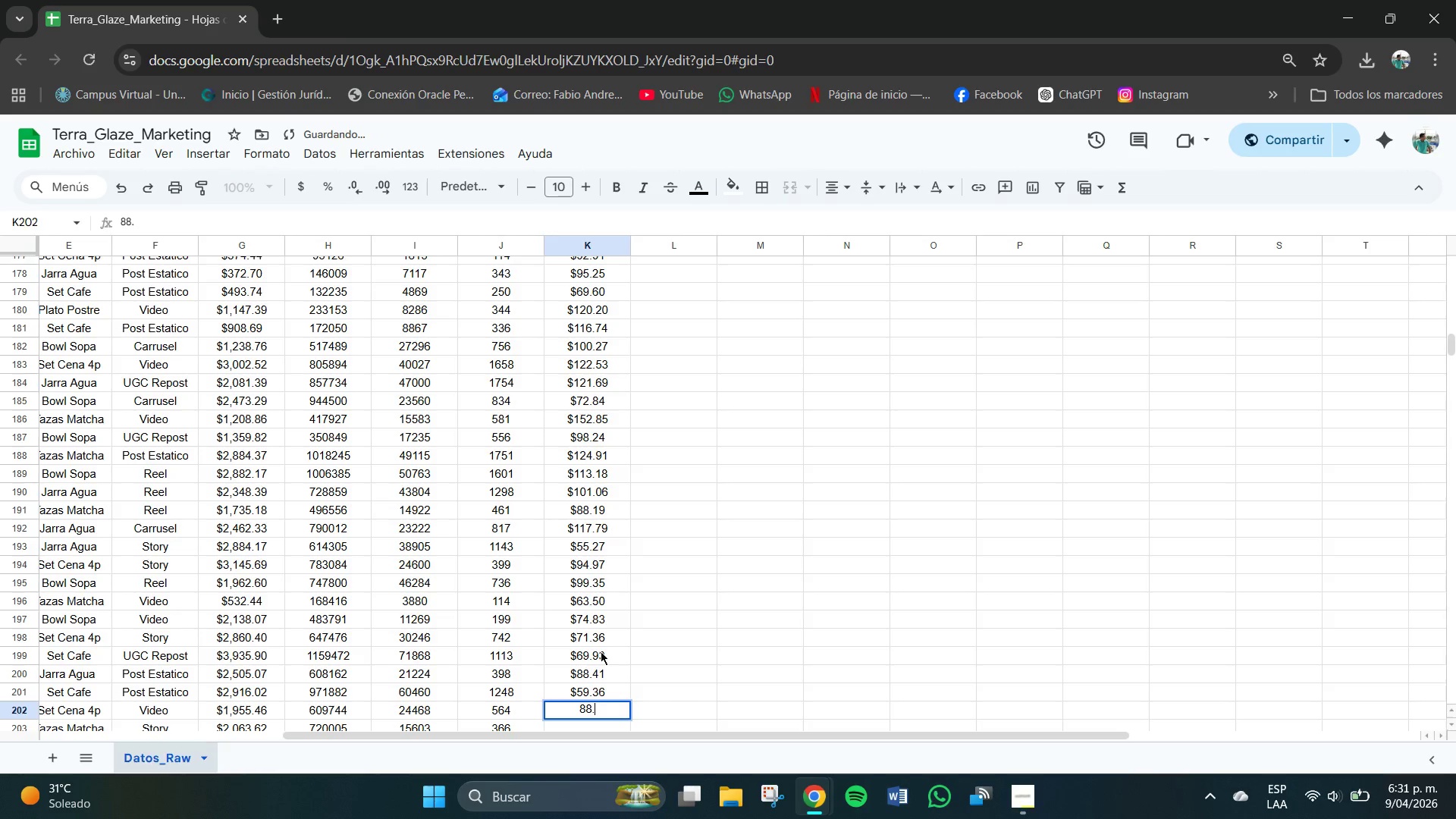 
key(Numpad1)
 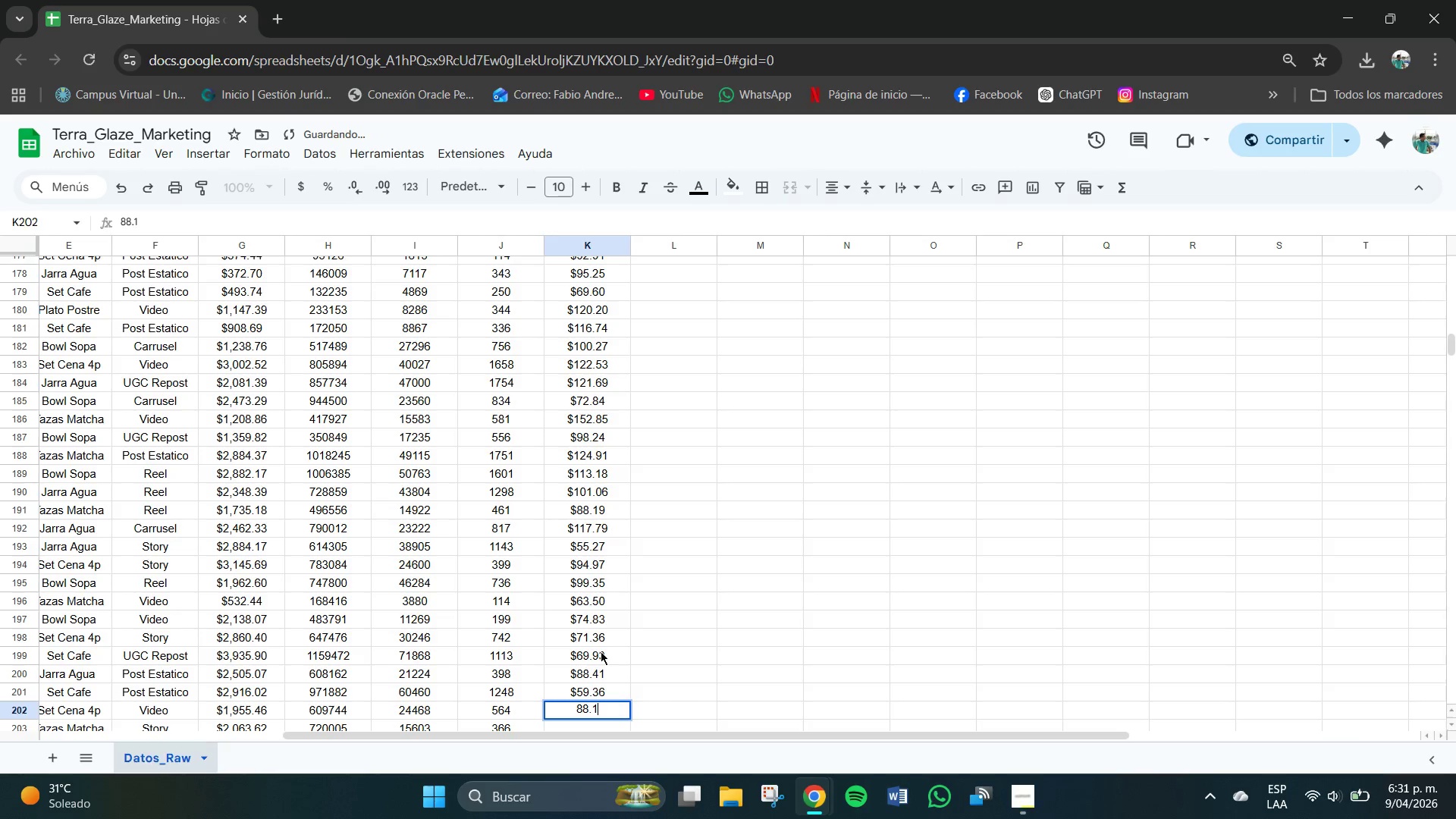 
key(Numpad7)
 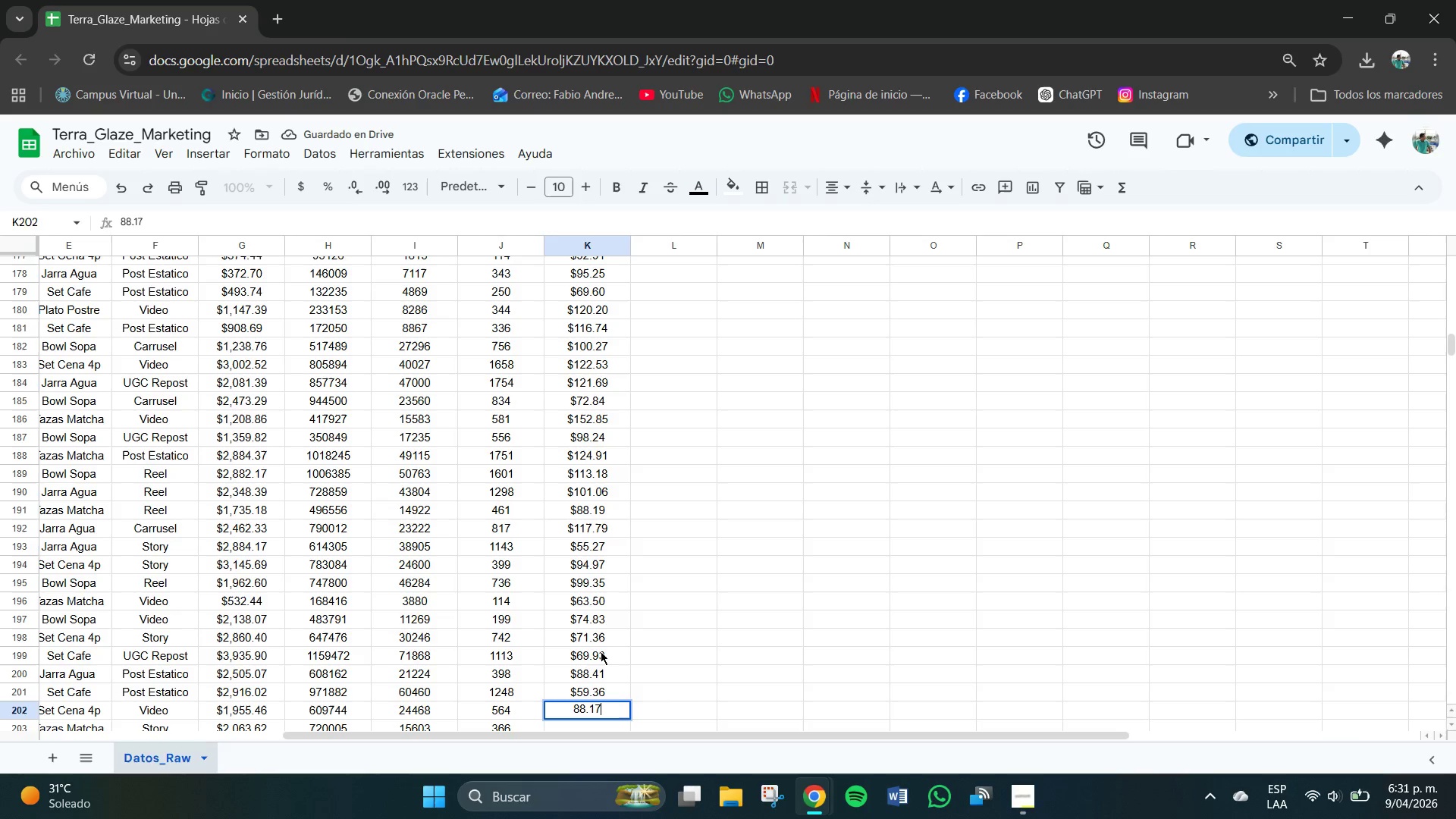 
key(NumpadEnter)
 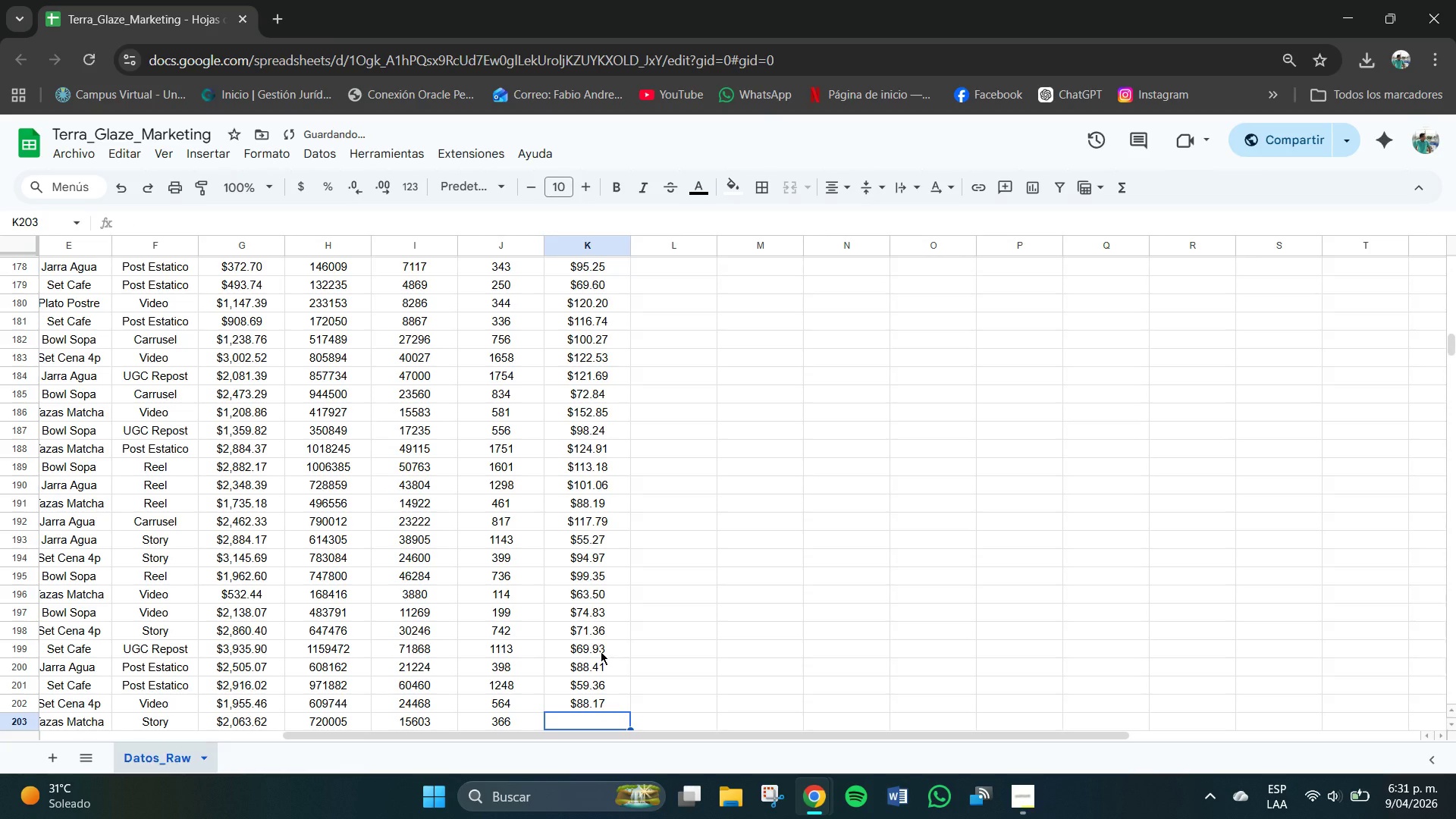 
key(Numpad4)
 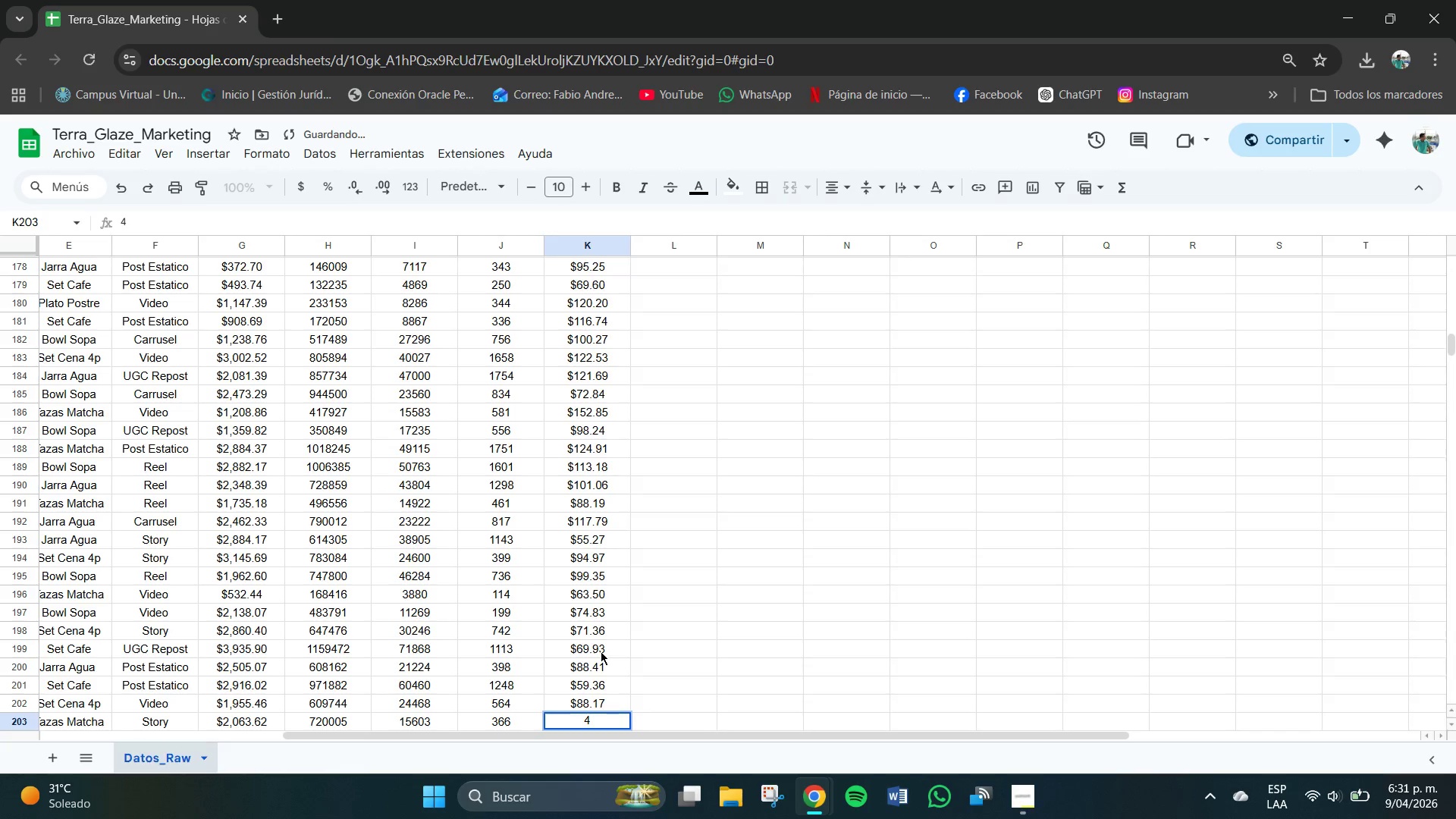 
key(Numpad9)
 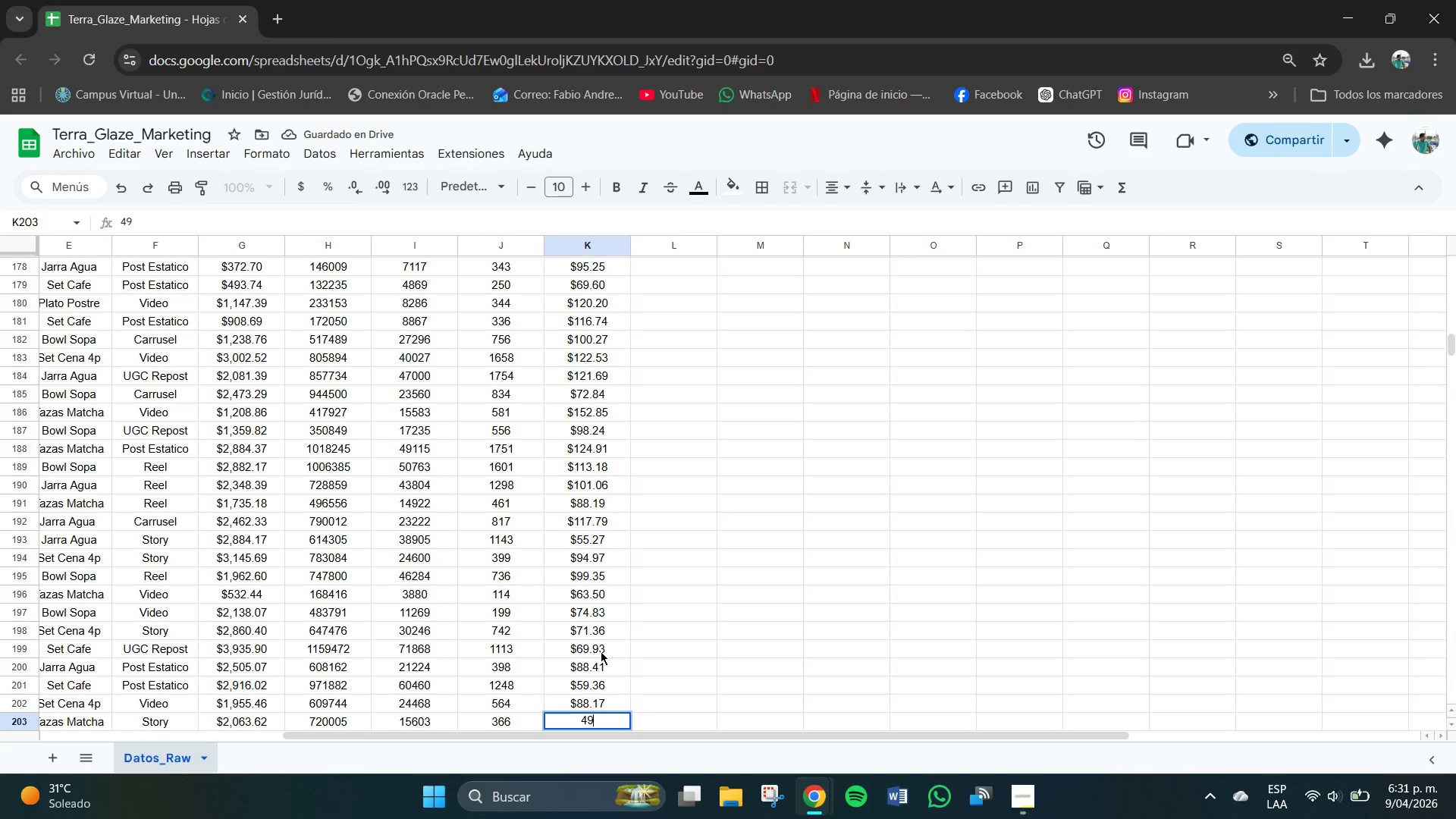 
key(NumpadDecimal)
 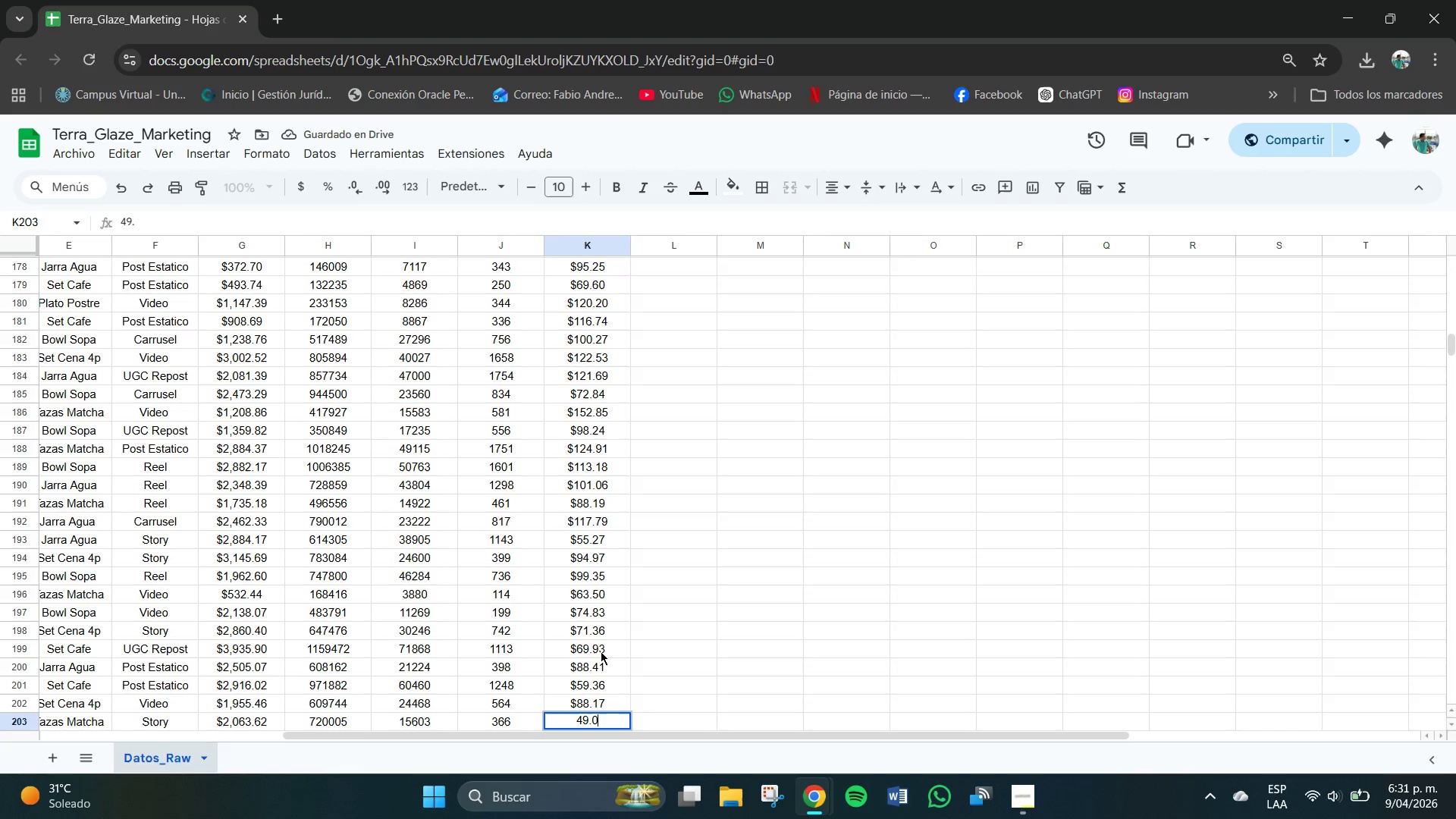 
key(Numpad0)
 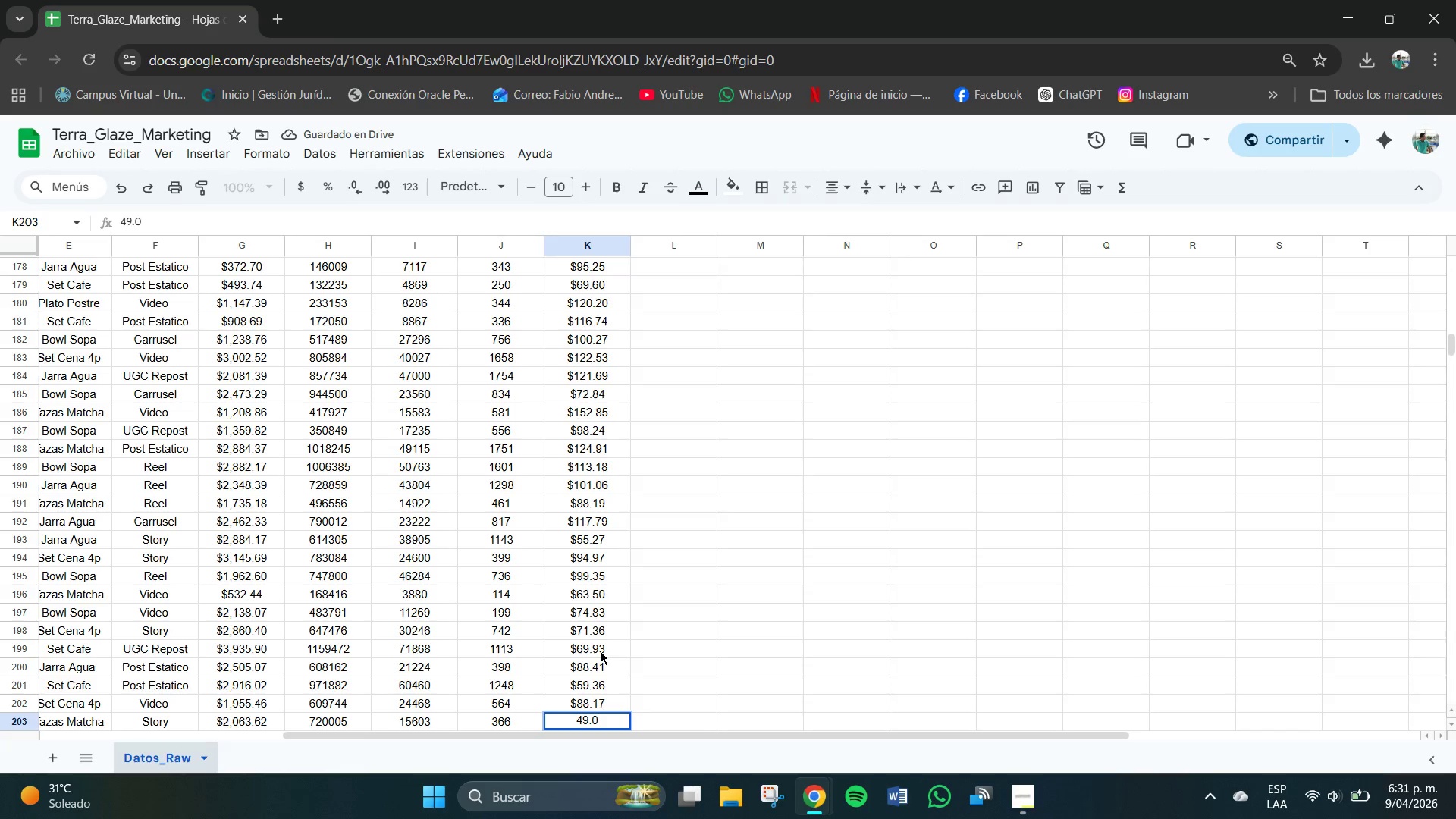 
key(Numpad1)
 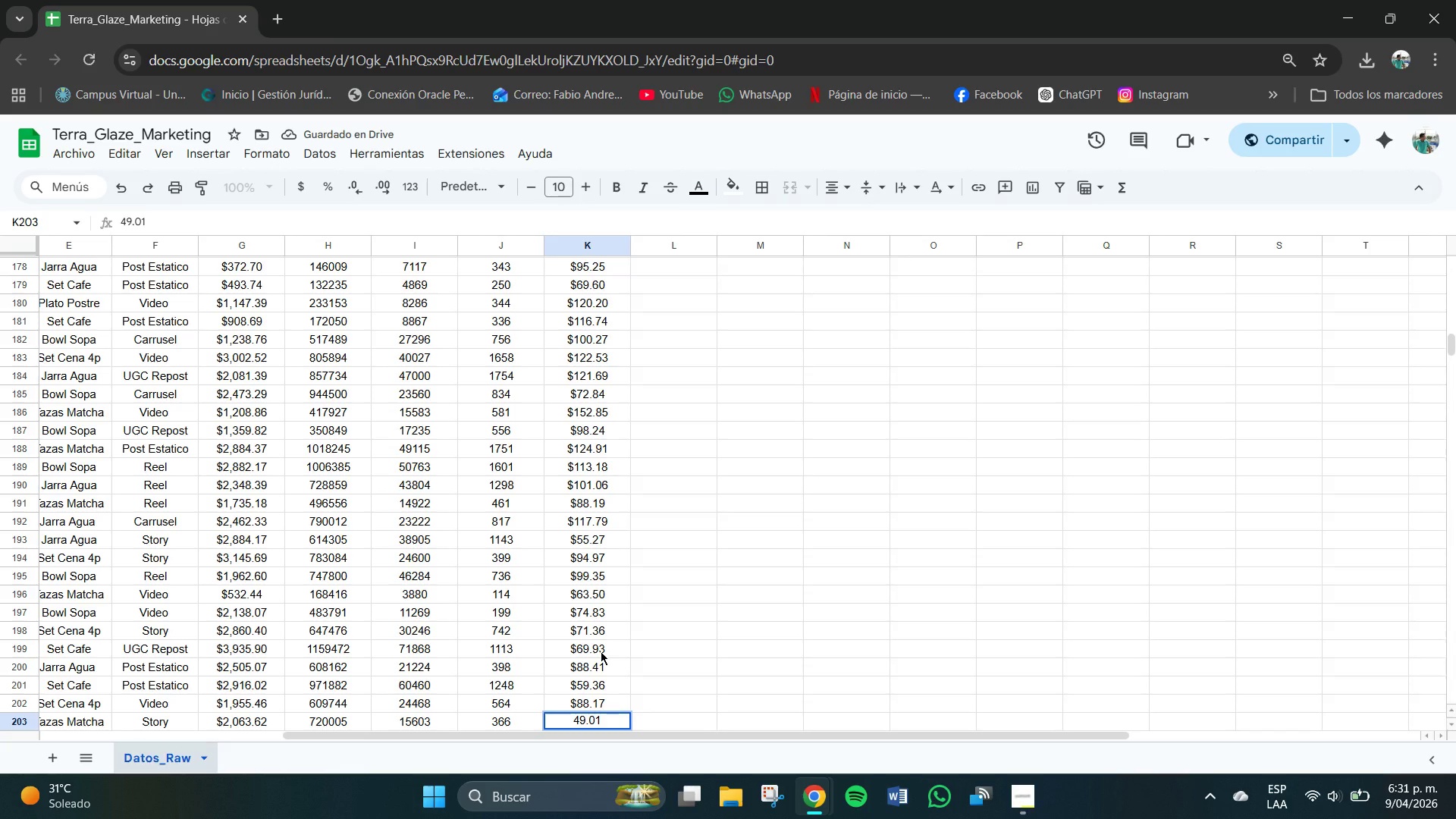 
key(NumpadEnter)
 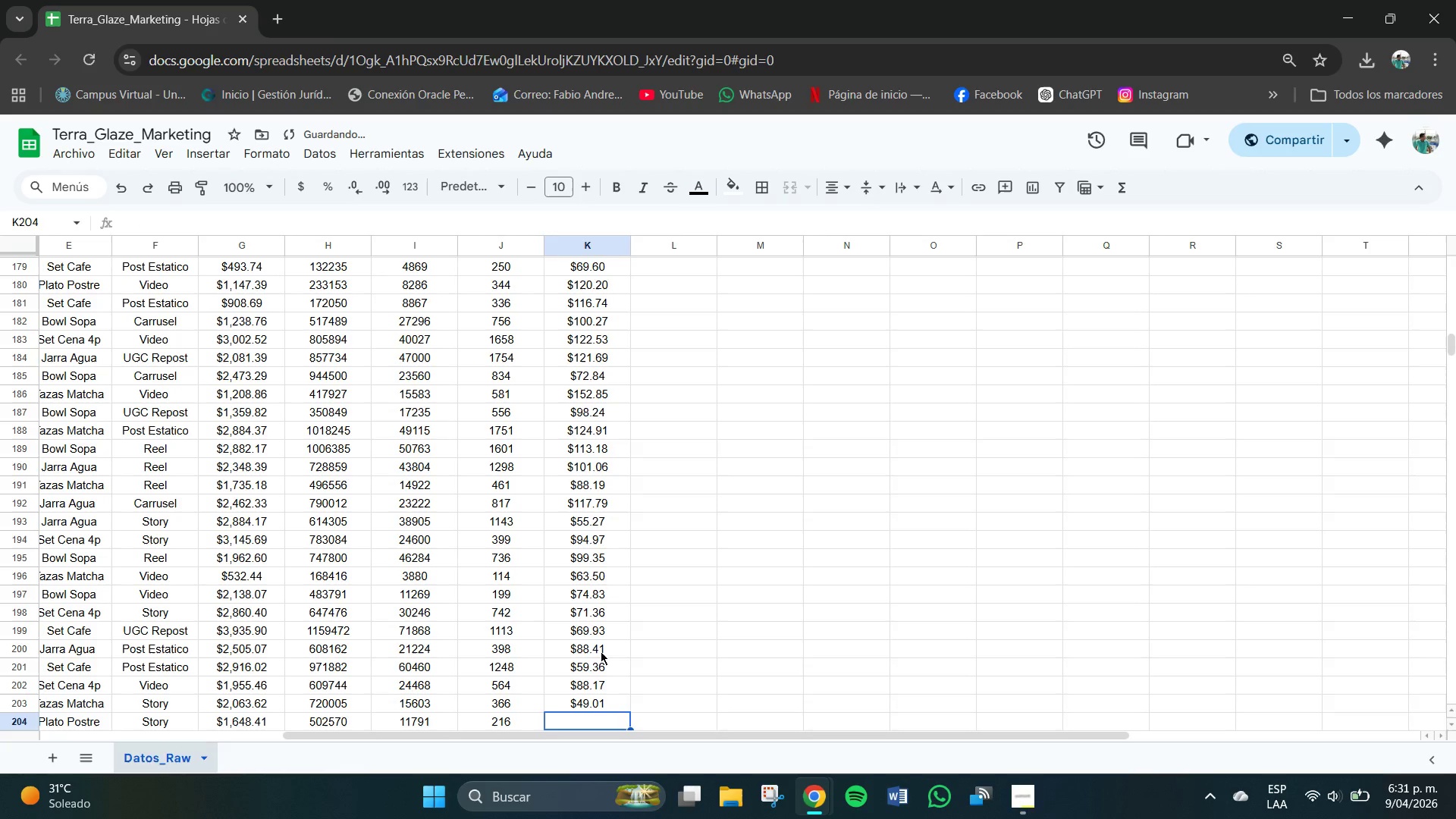 
key(Numpad8)
 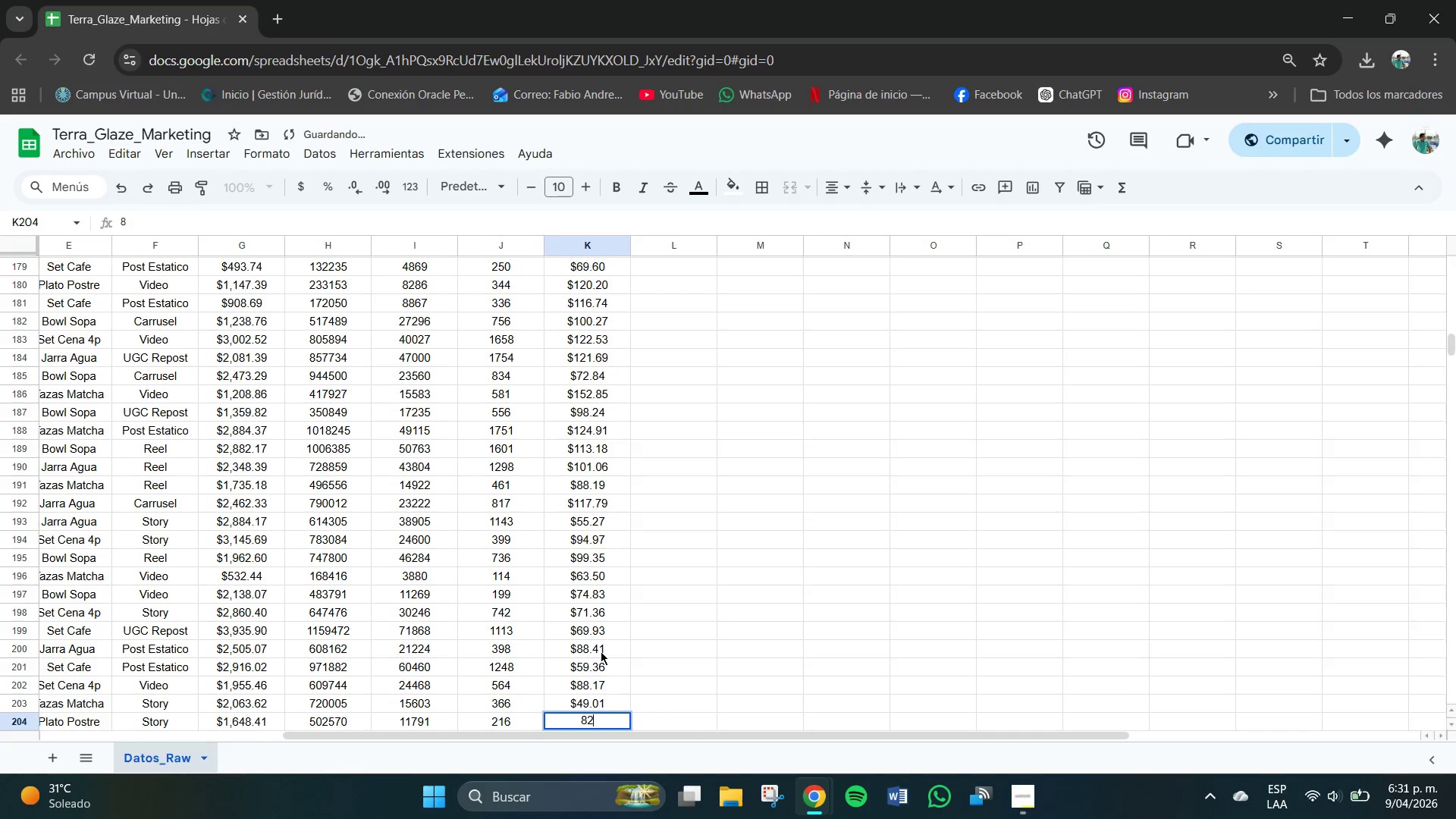 
key(Numpad2)
 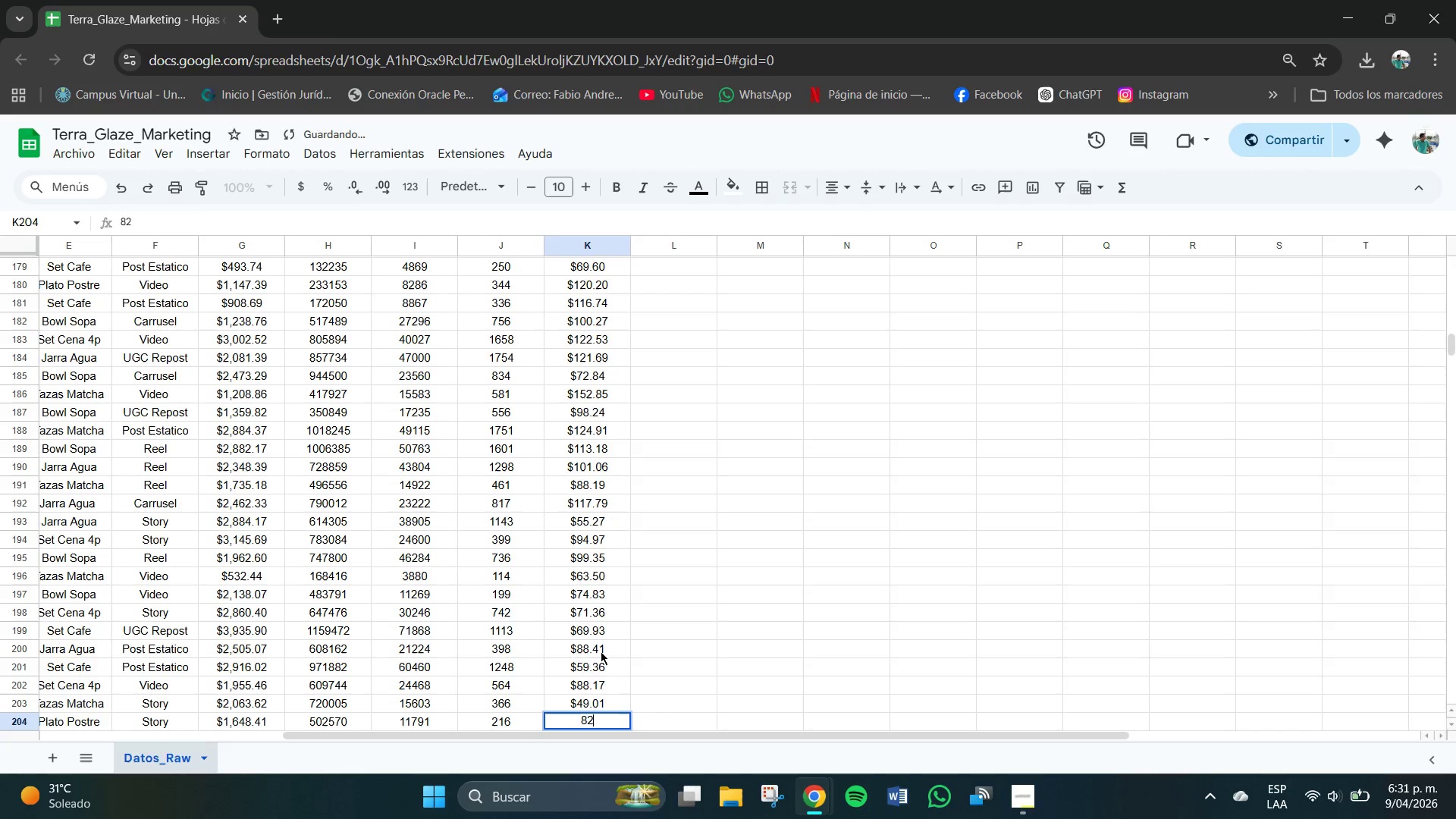 
key(NumpadDecimal)
 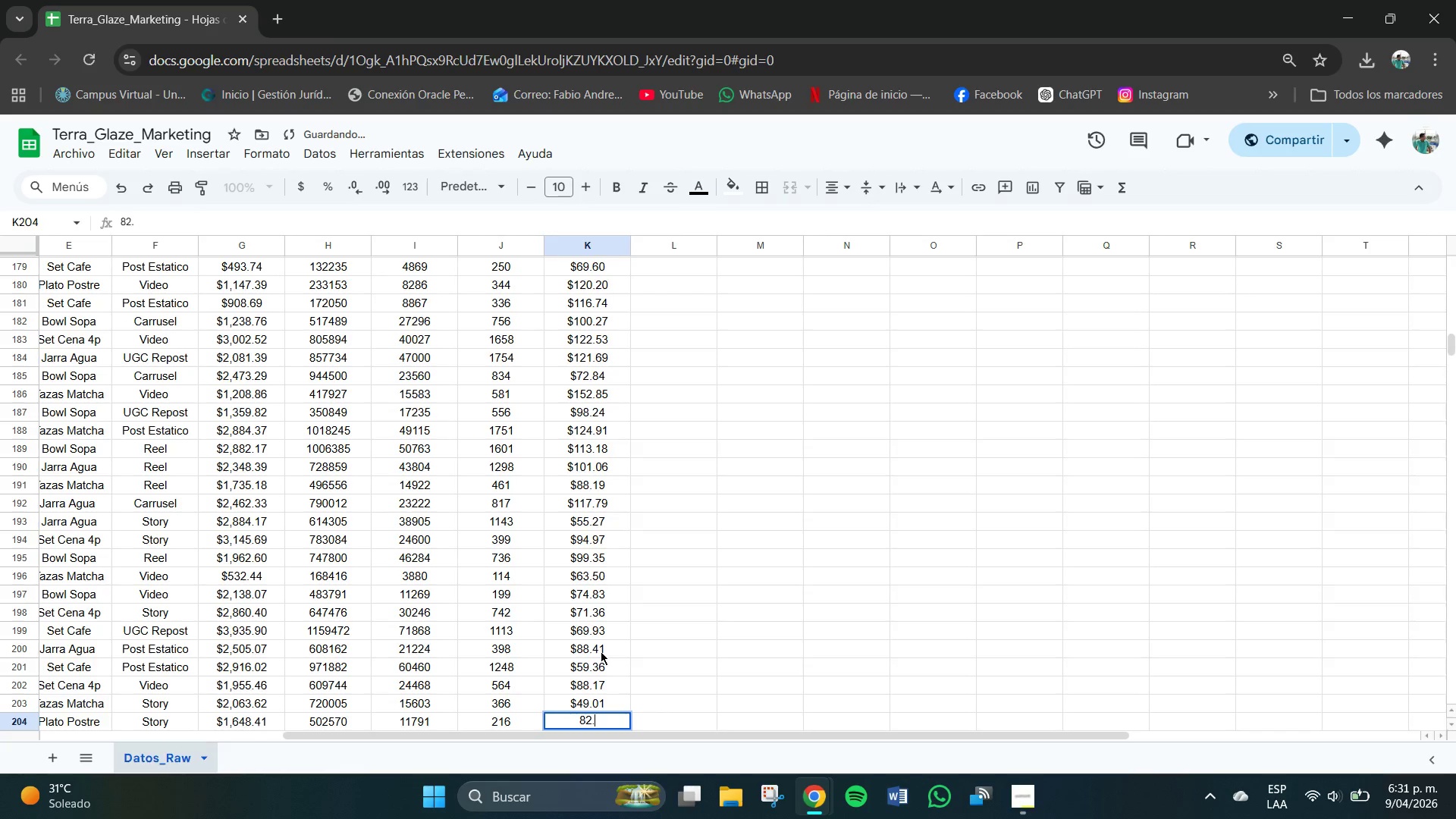 
key(Numpad9)
 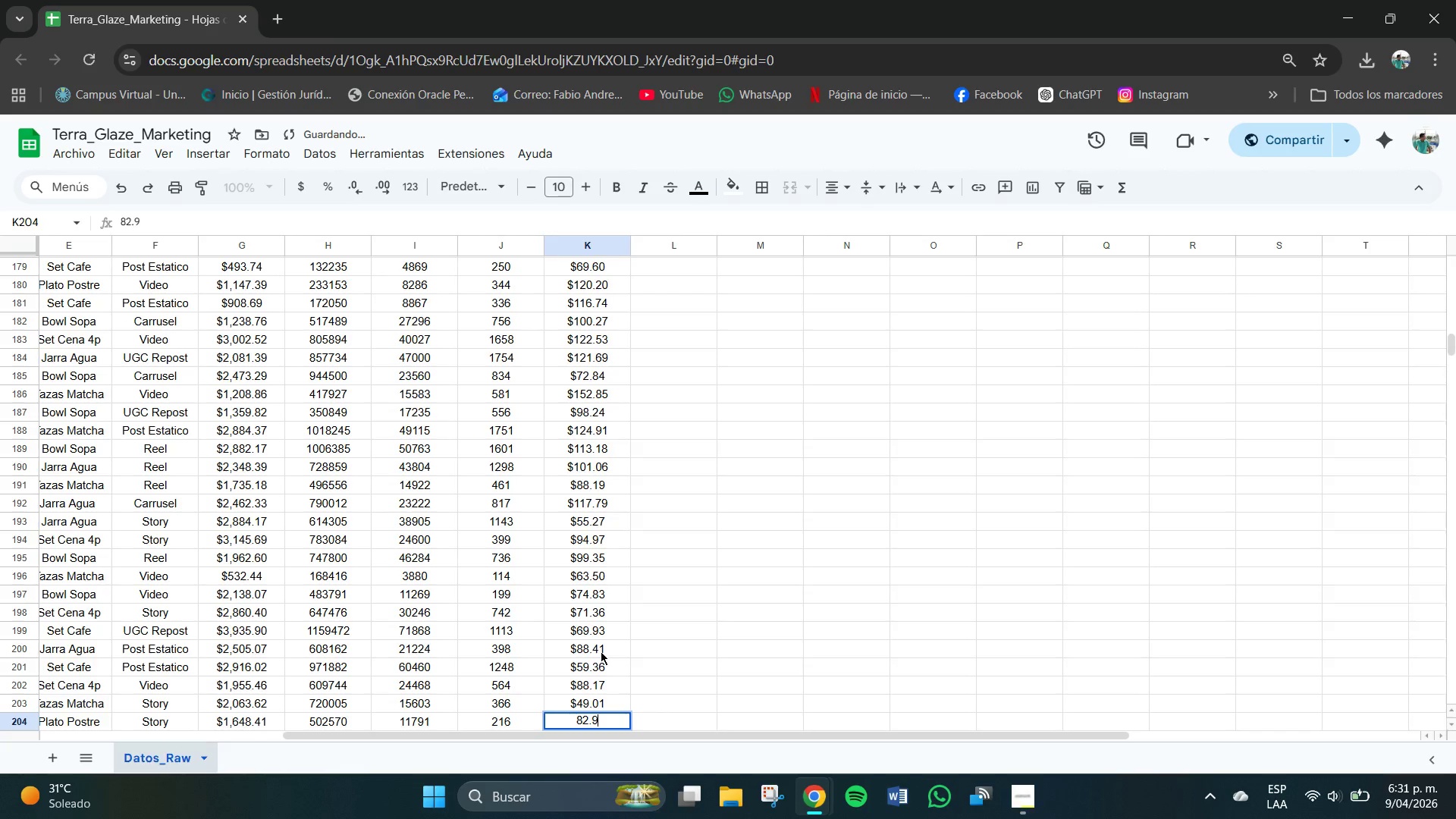 
key(Numpad0)
 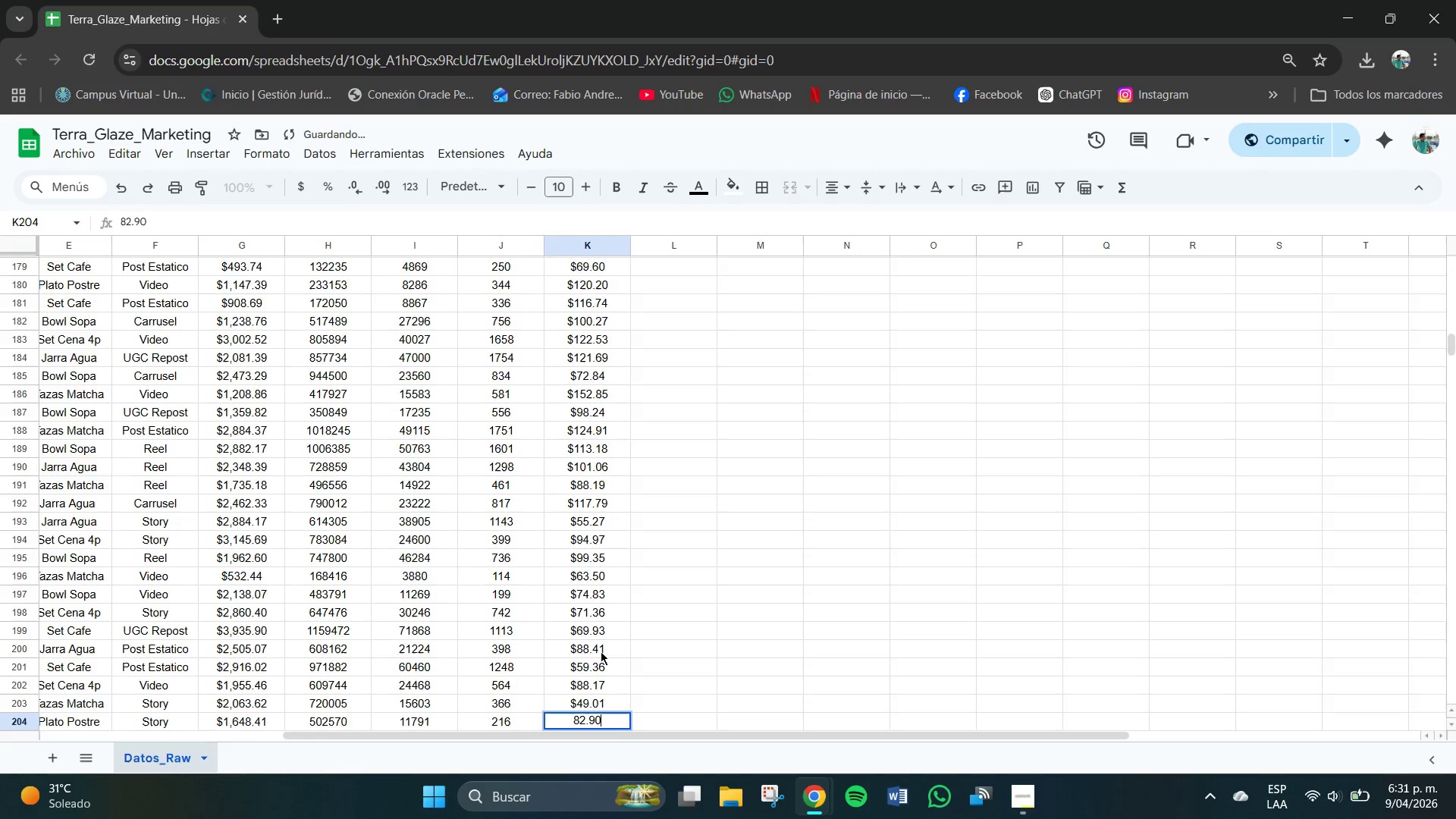 
key(NumpadEnter)
 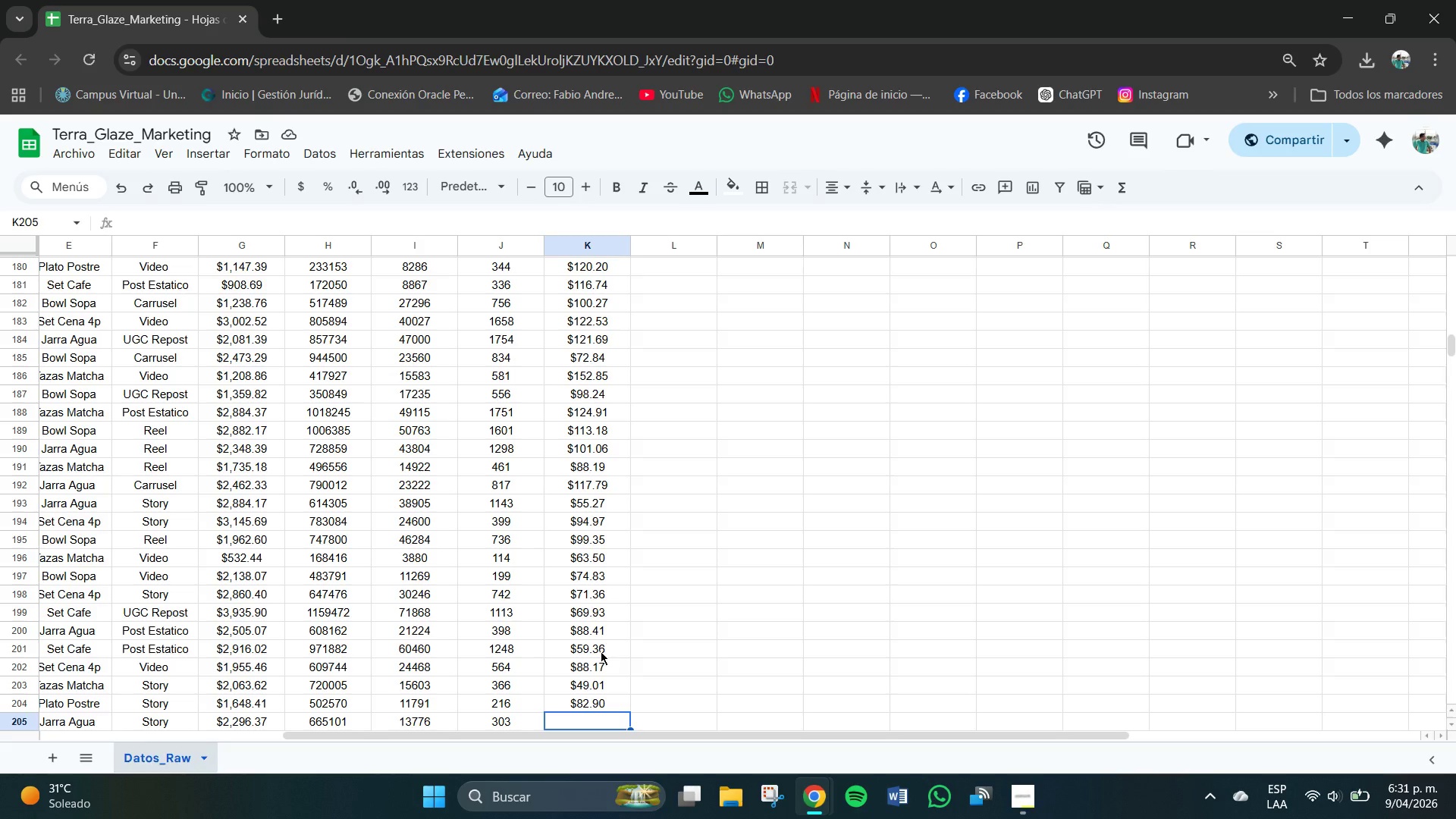 
wait(6.95)
 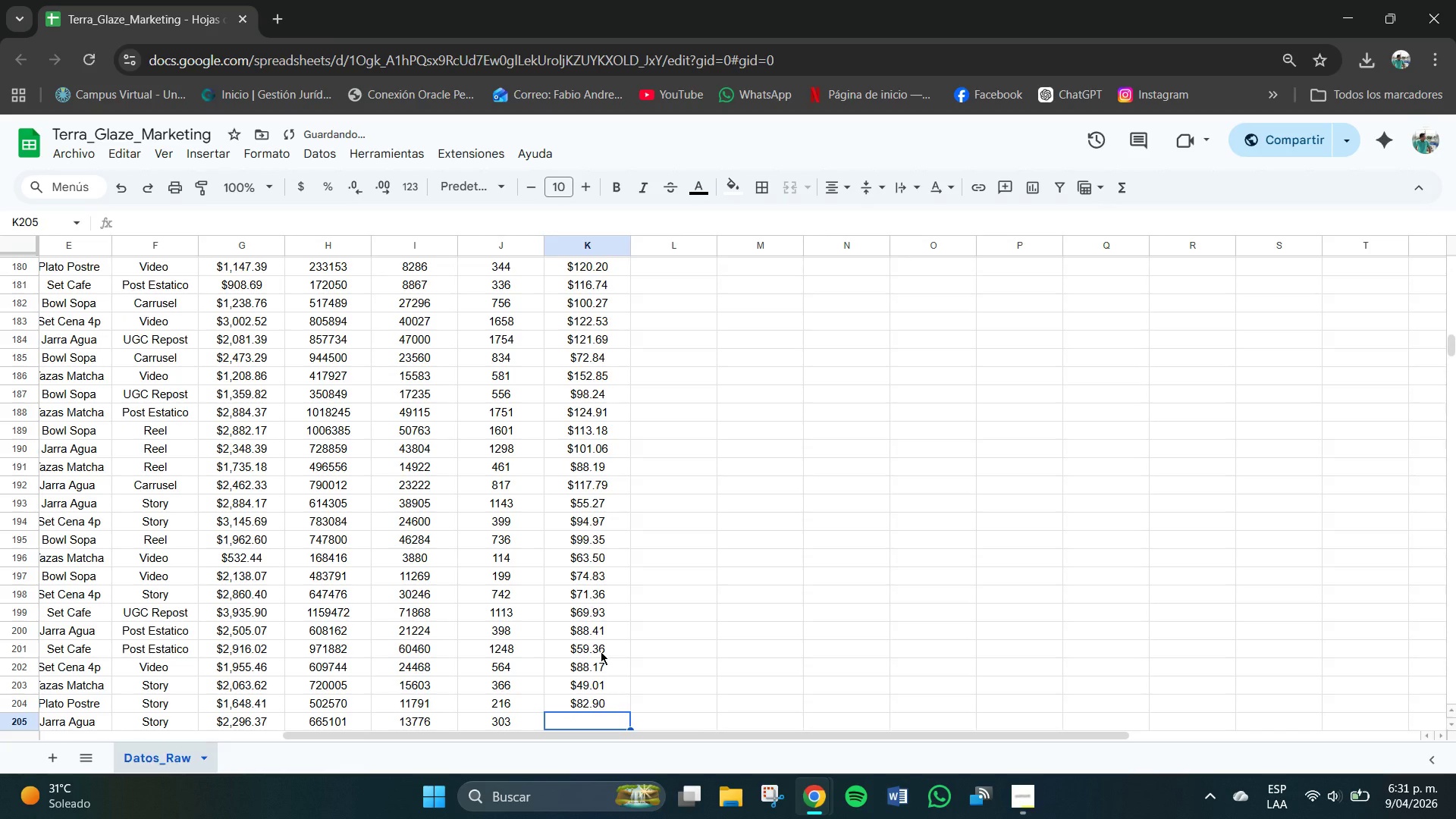 
key(Numpad9)
 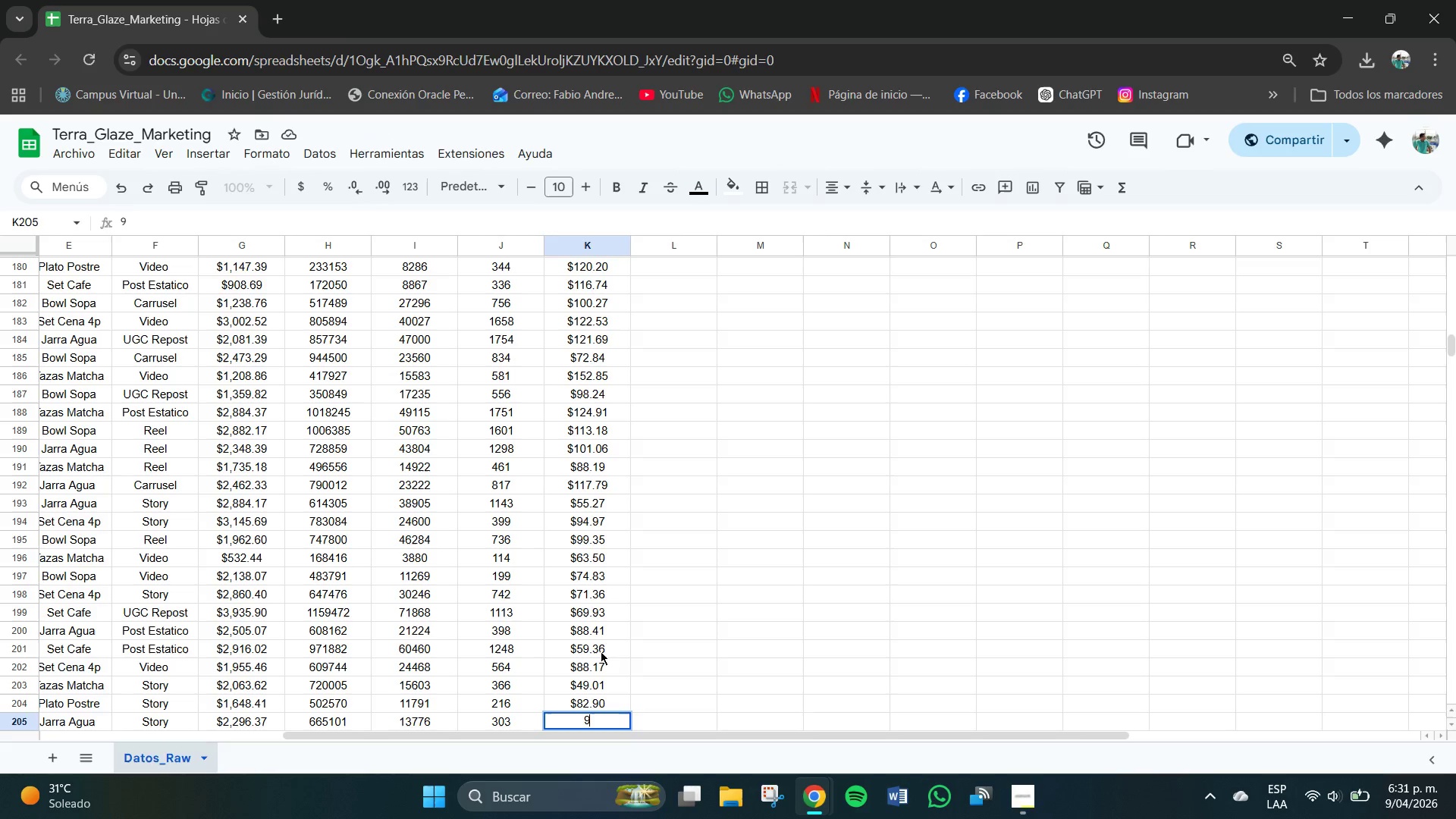 
key(Numpad7)
 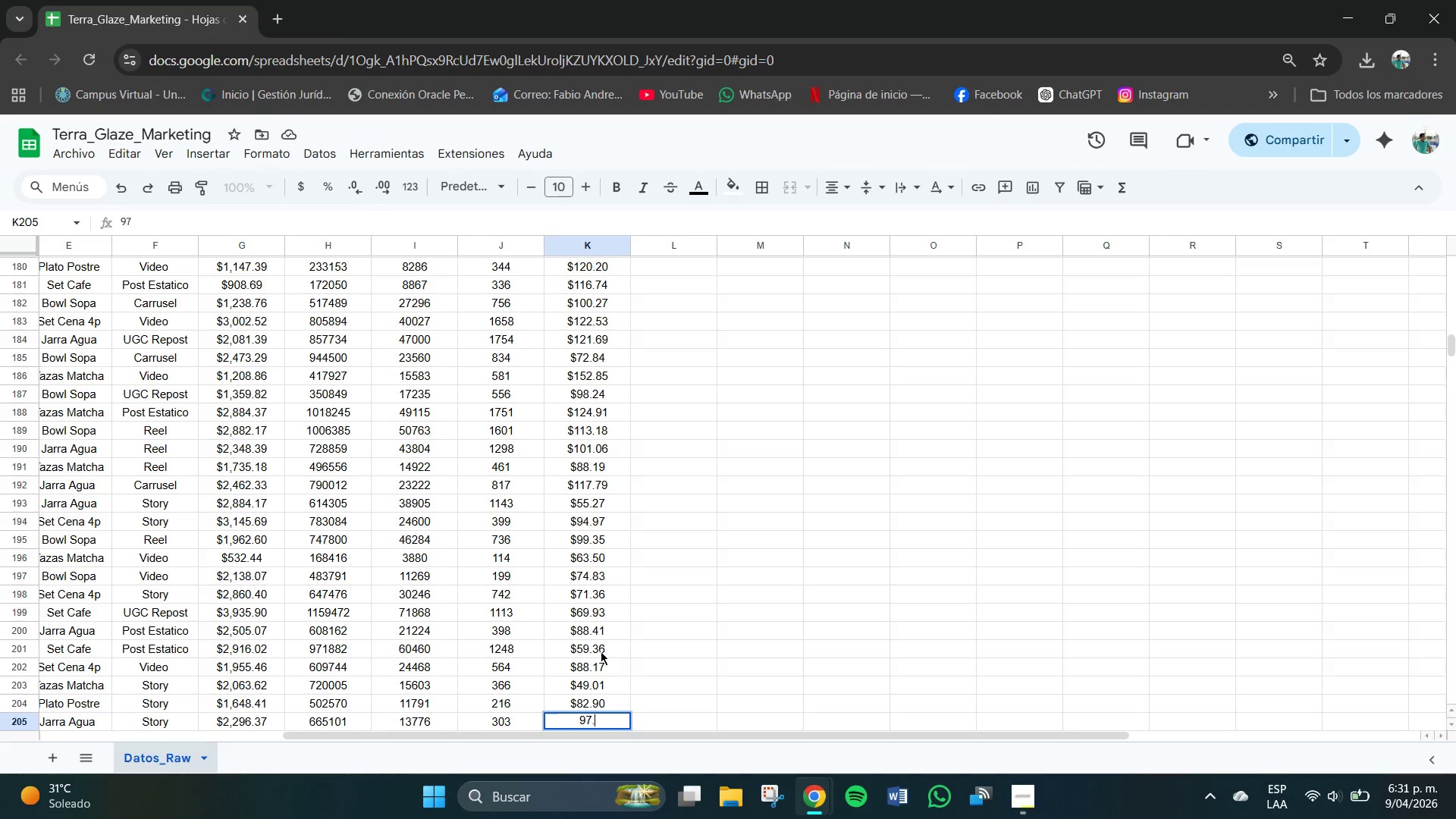 
key(NumpadDecimal)
 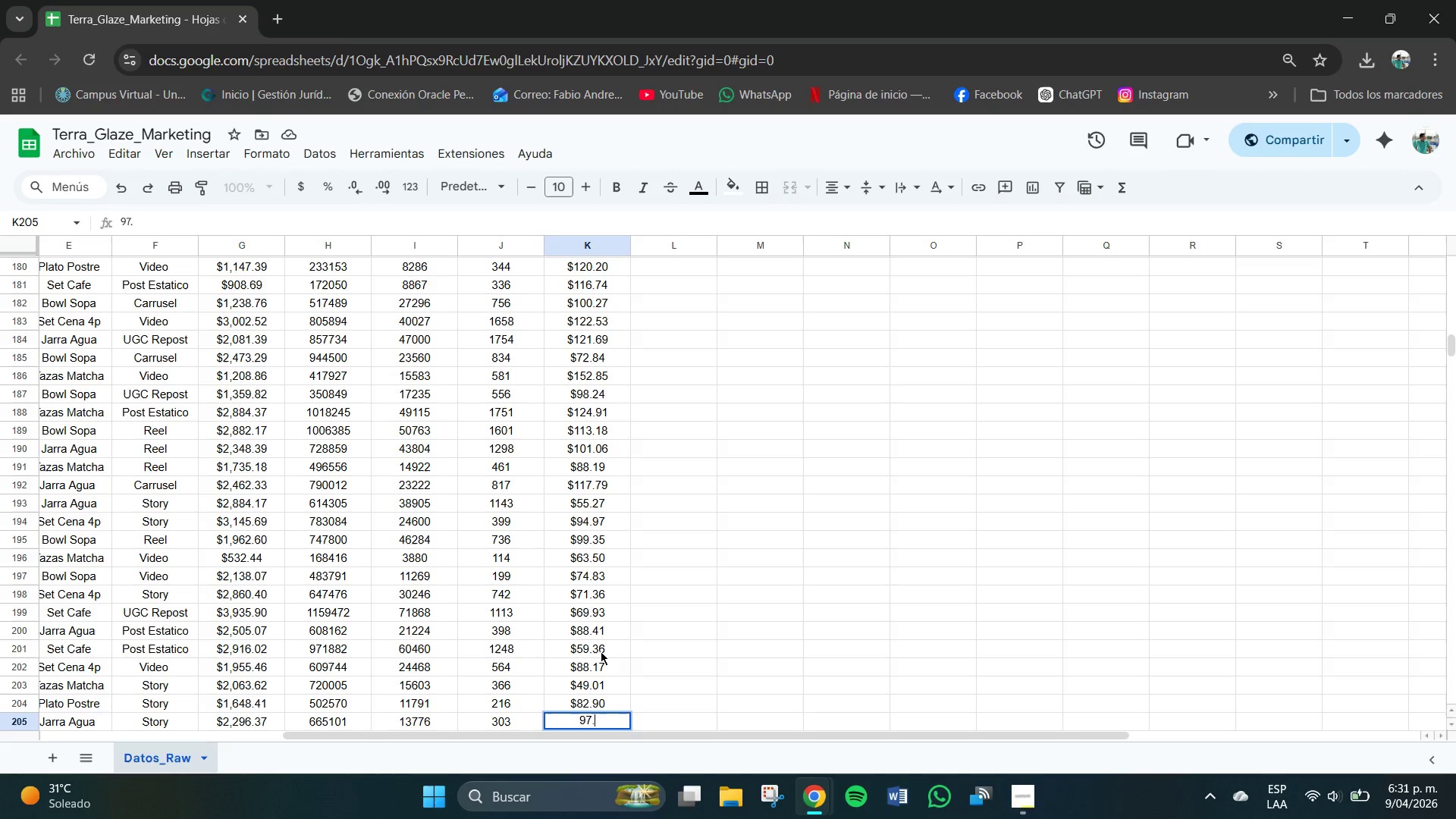 
key(Numpad4)
 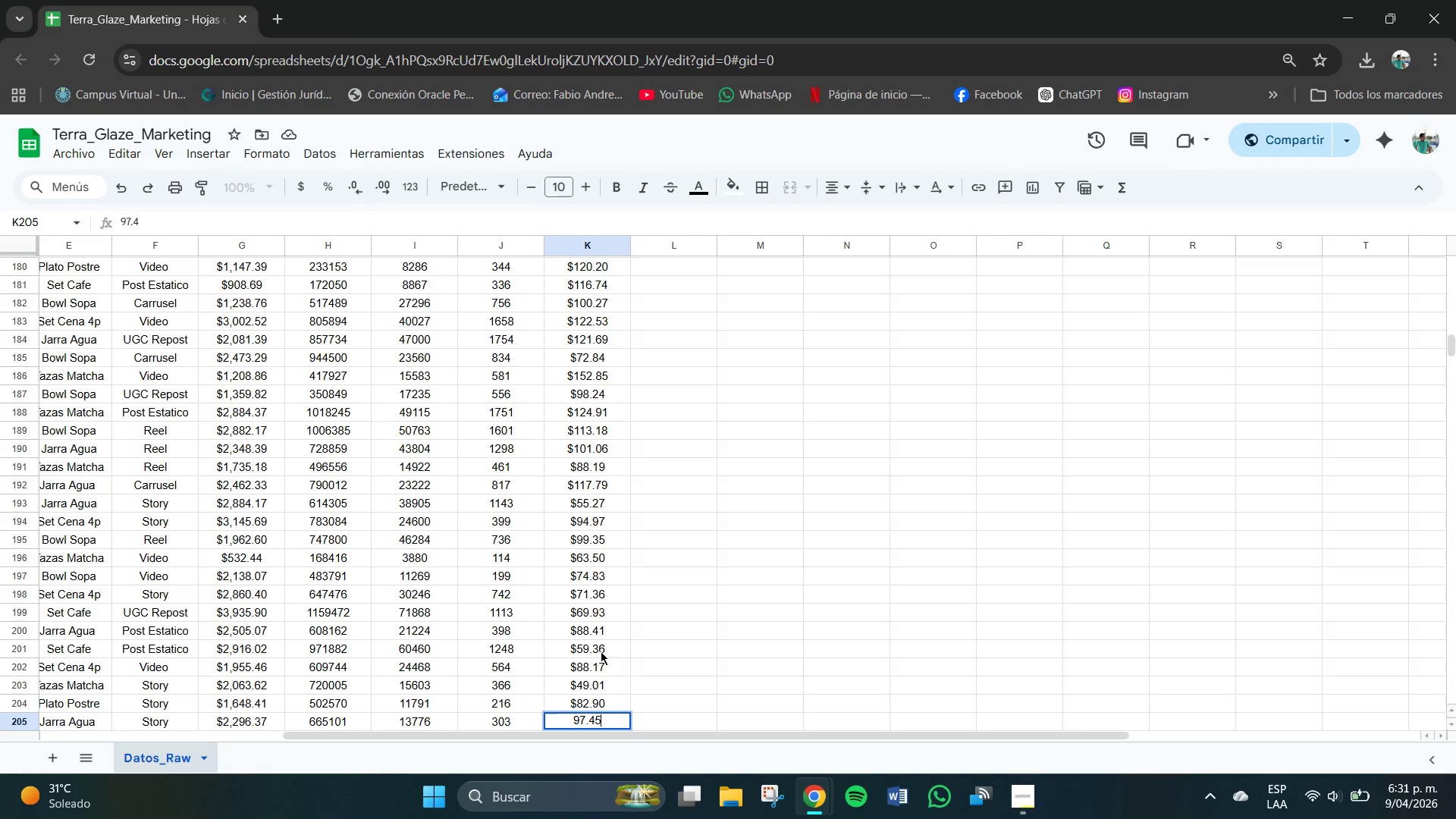 
key(Numpad5)
 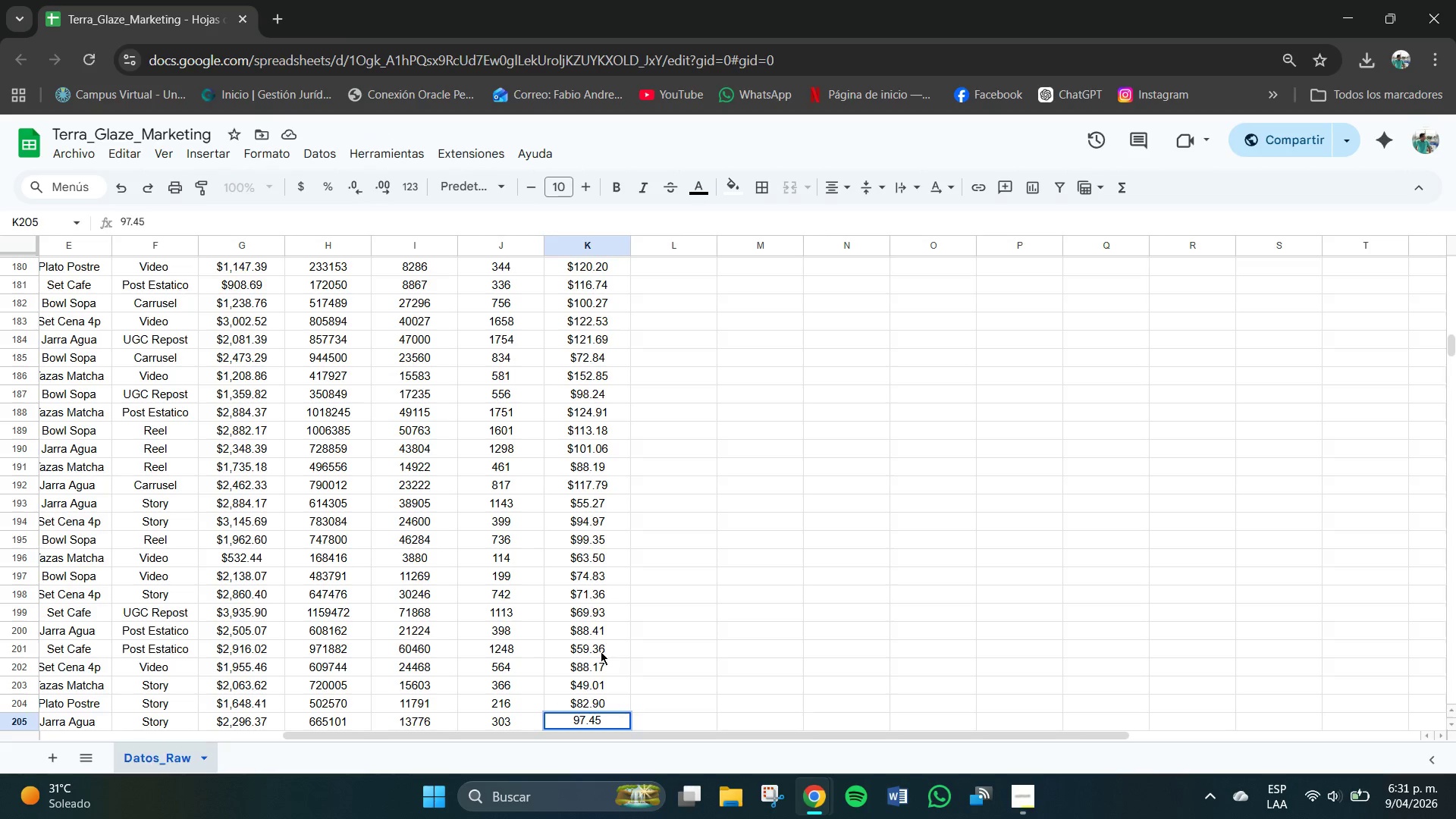 
key(NumpadEnter)
 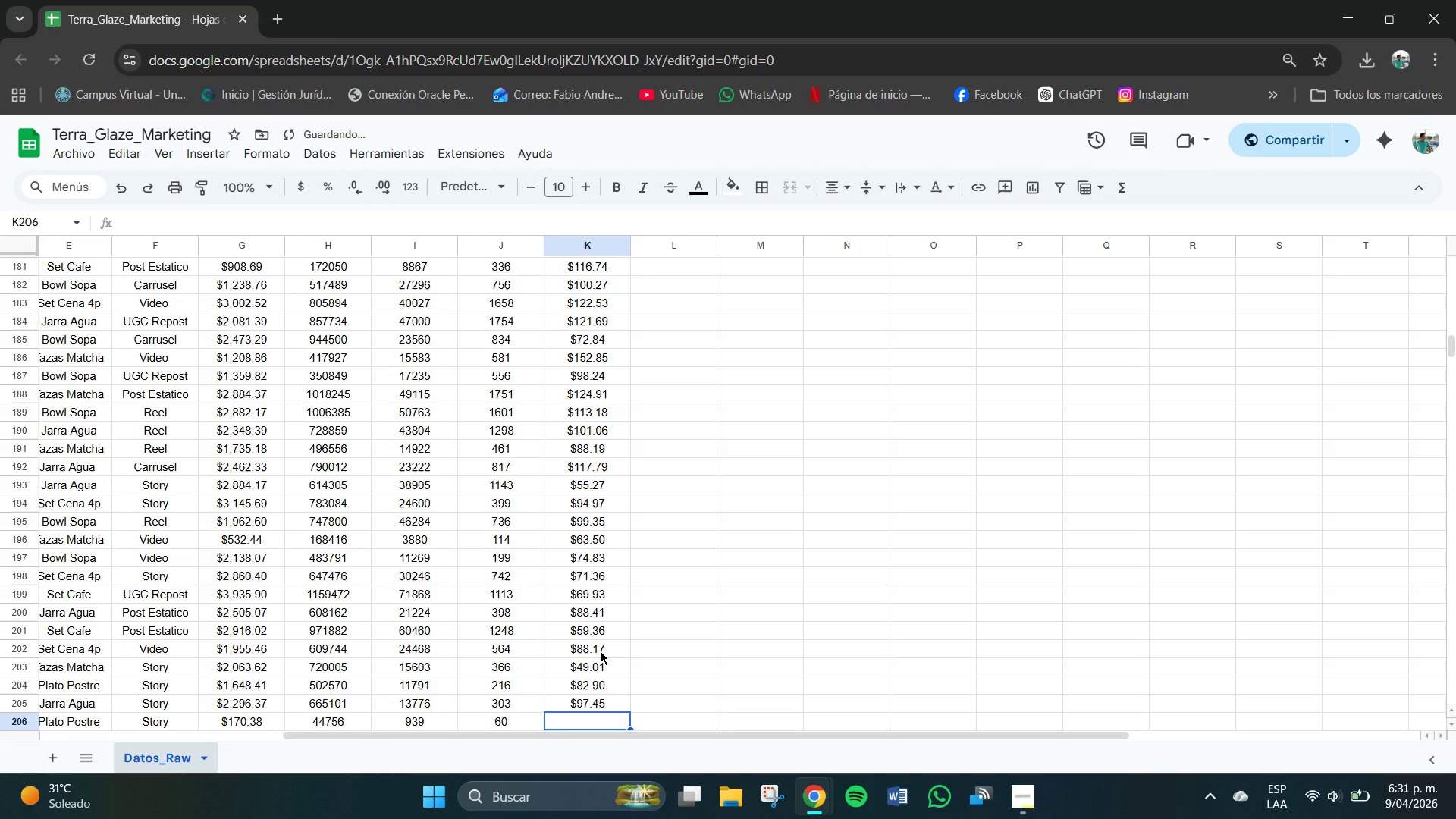 
key(Numpad1)
 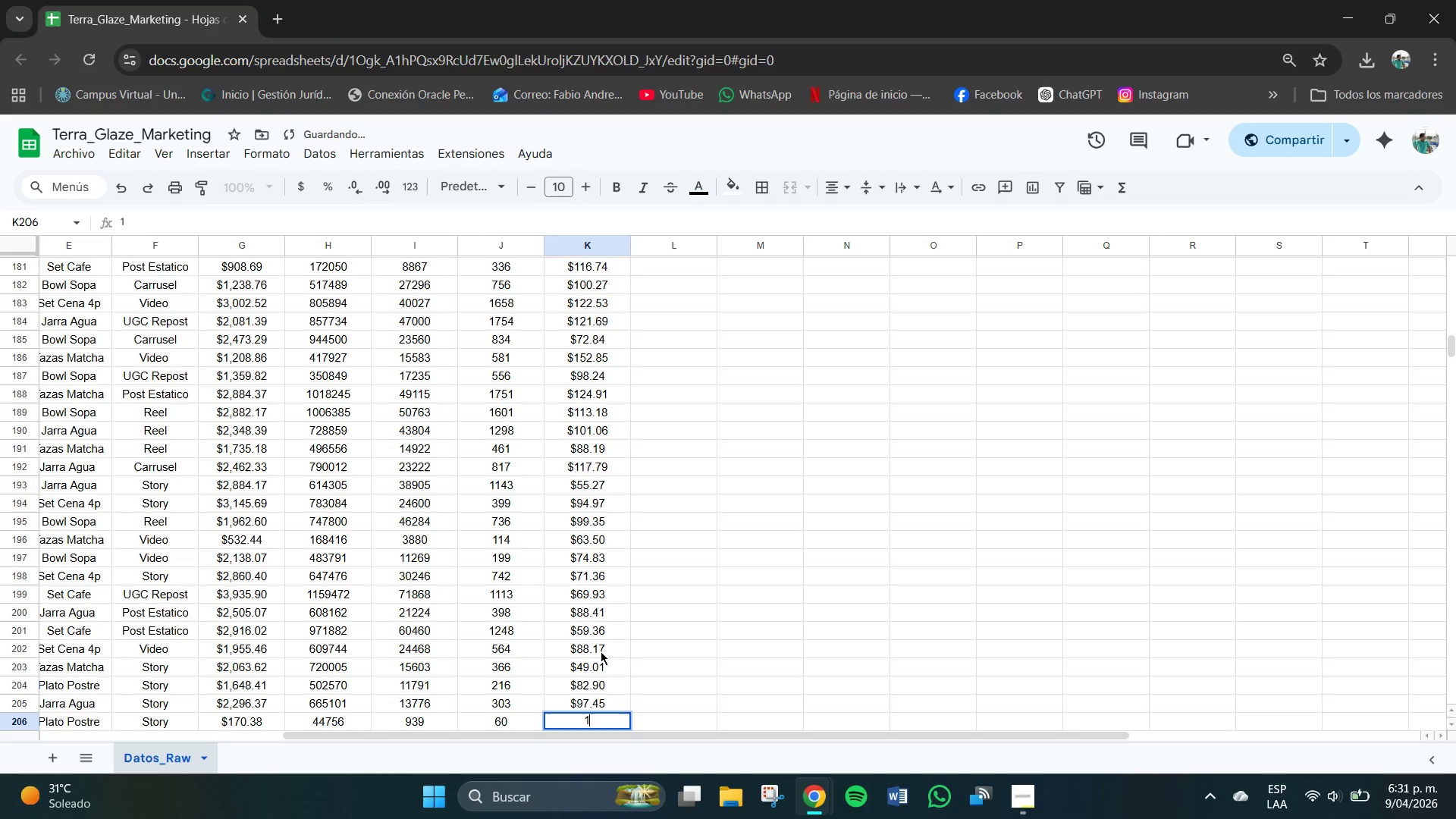 
key(Numpad2)
 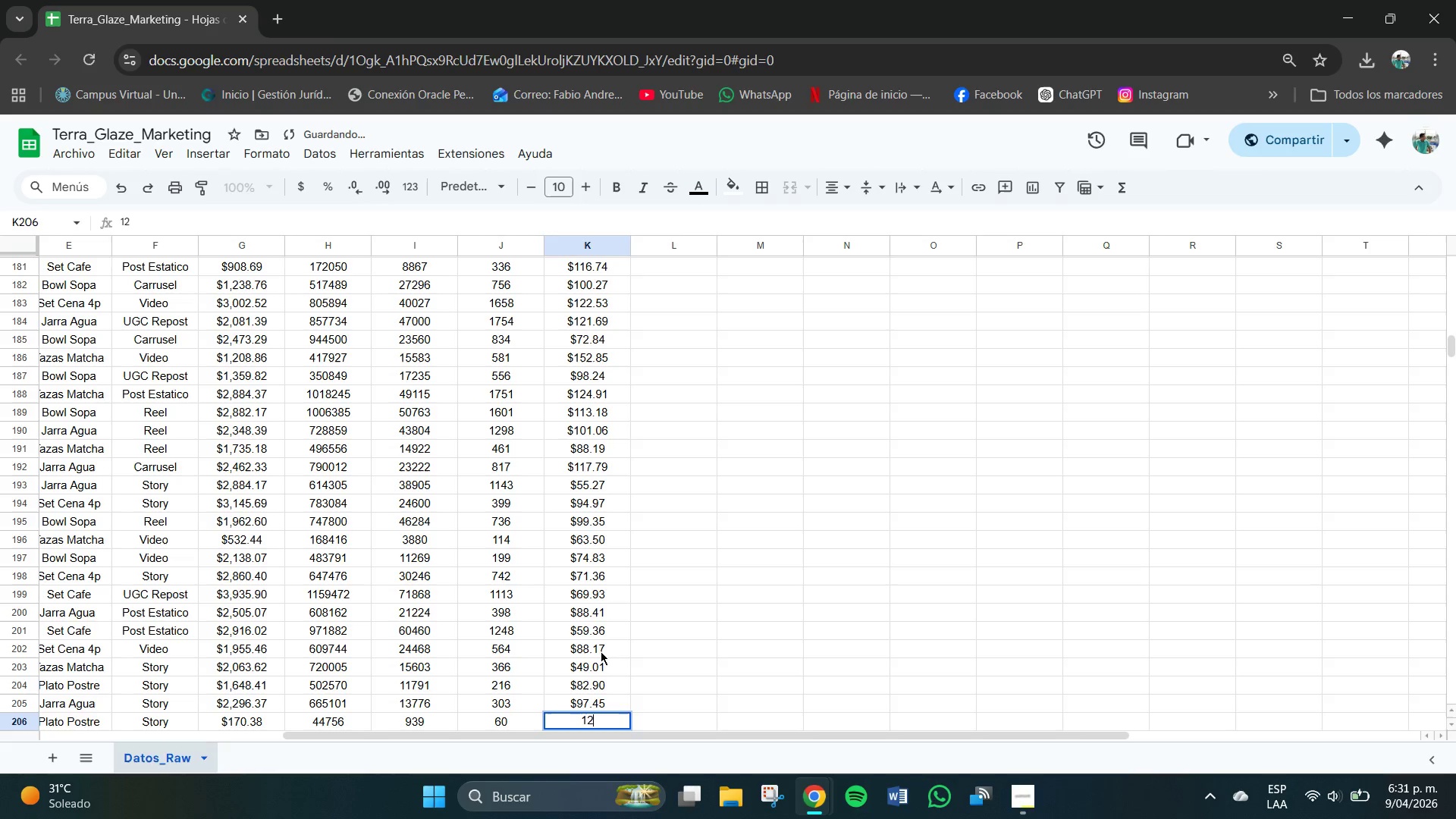 
key(Numpad5)
 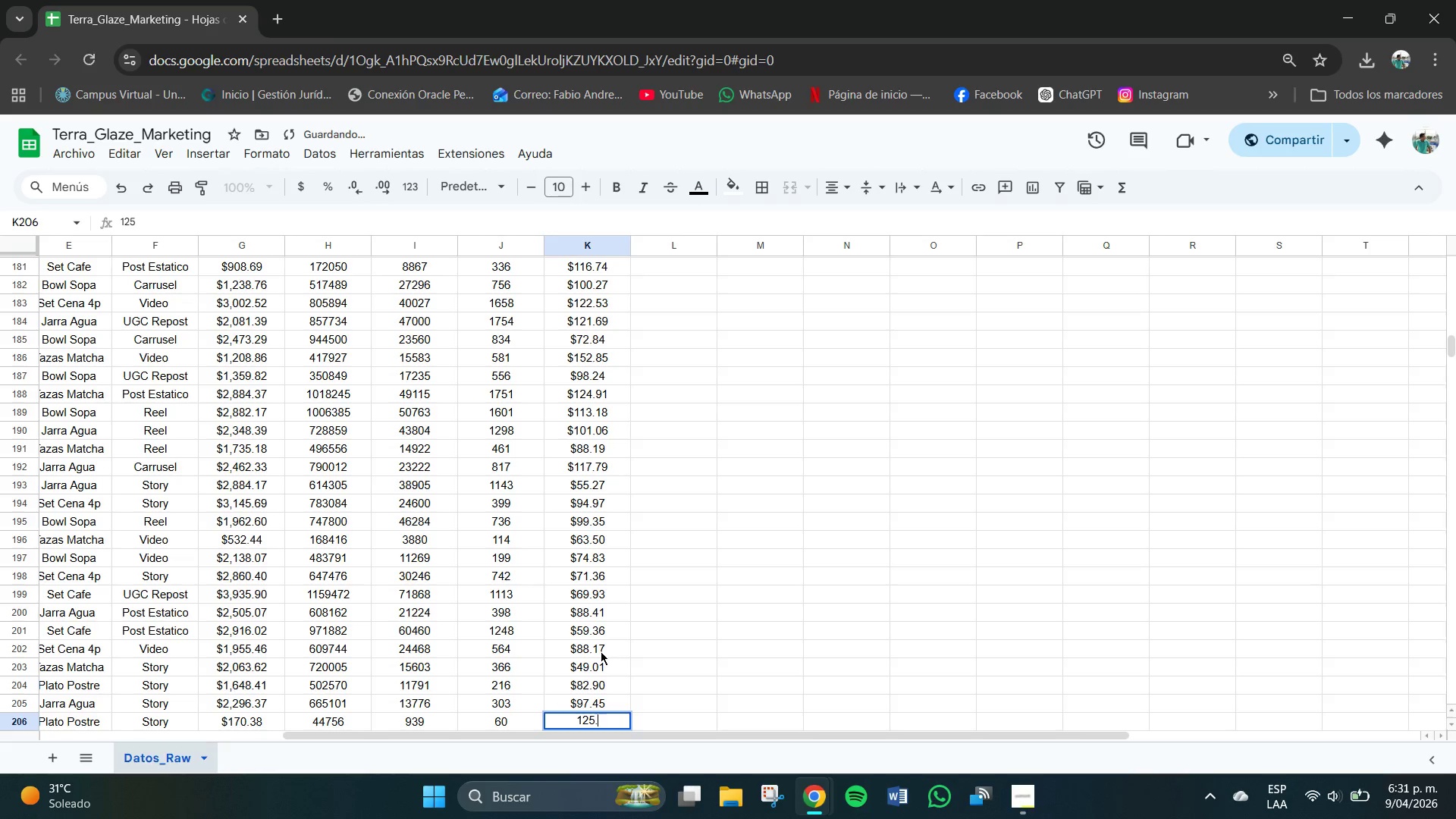 
key(NumpadDecimal)
 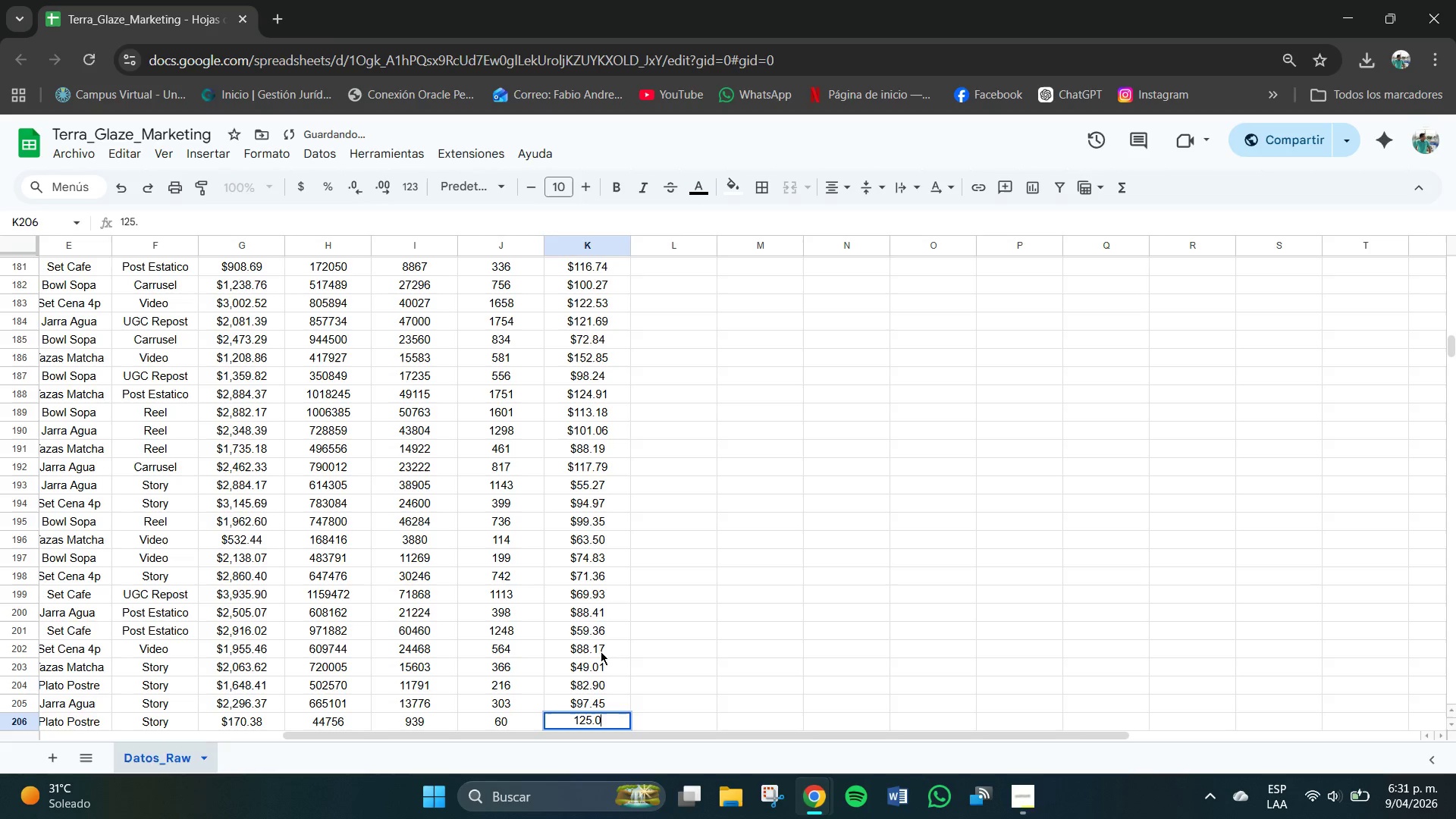 
key(Numpad0)
 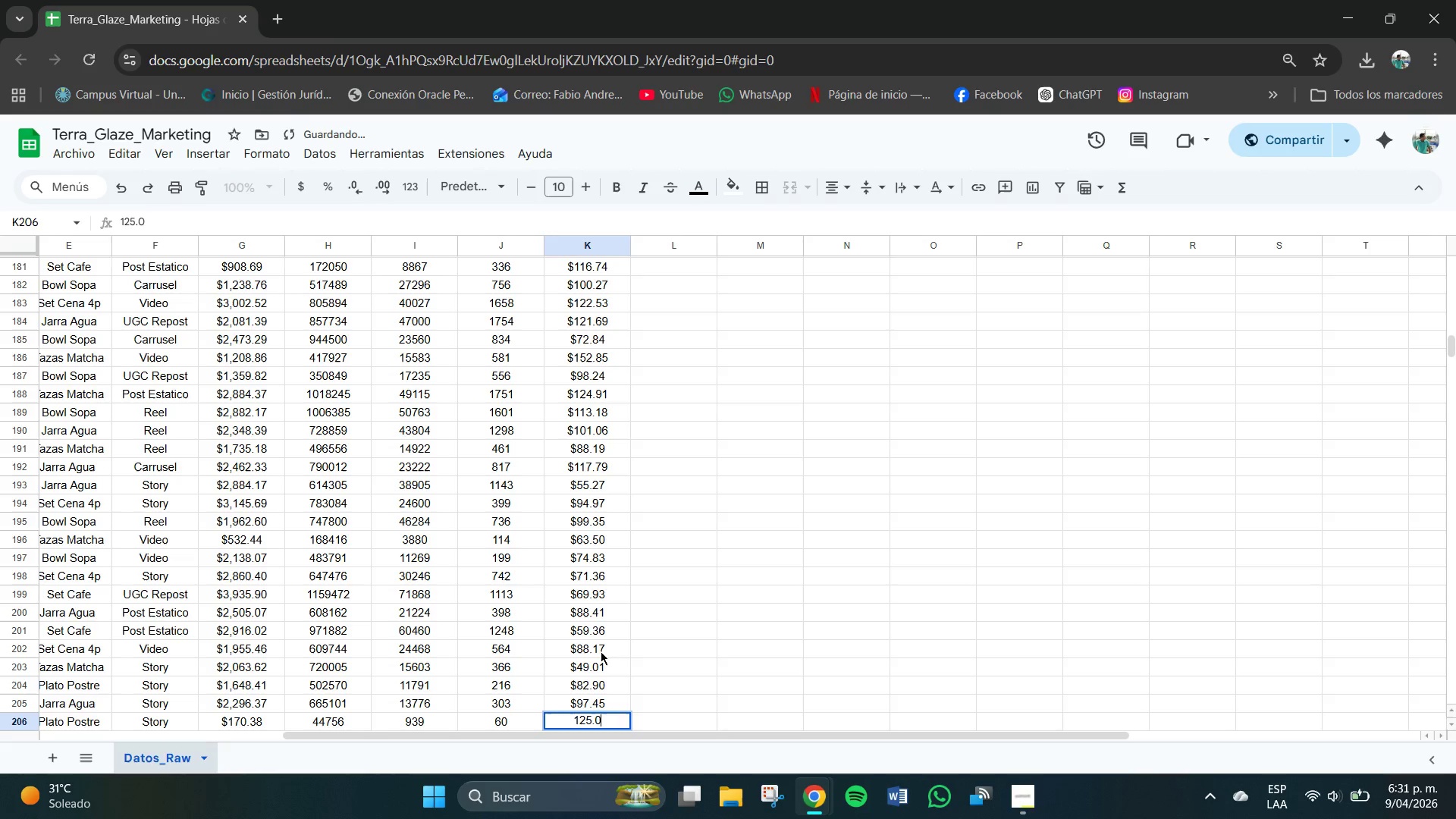 
key(Numpad9)
 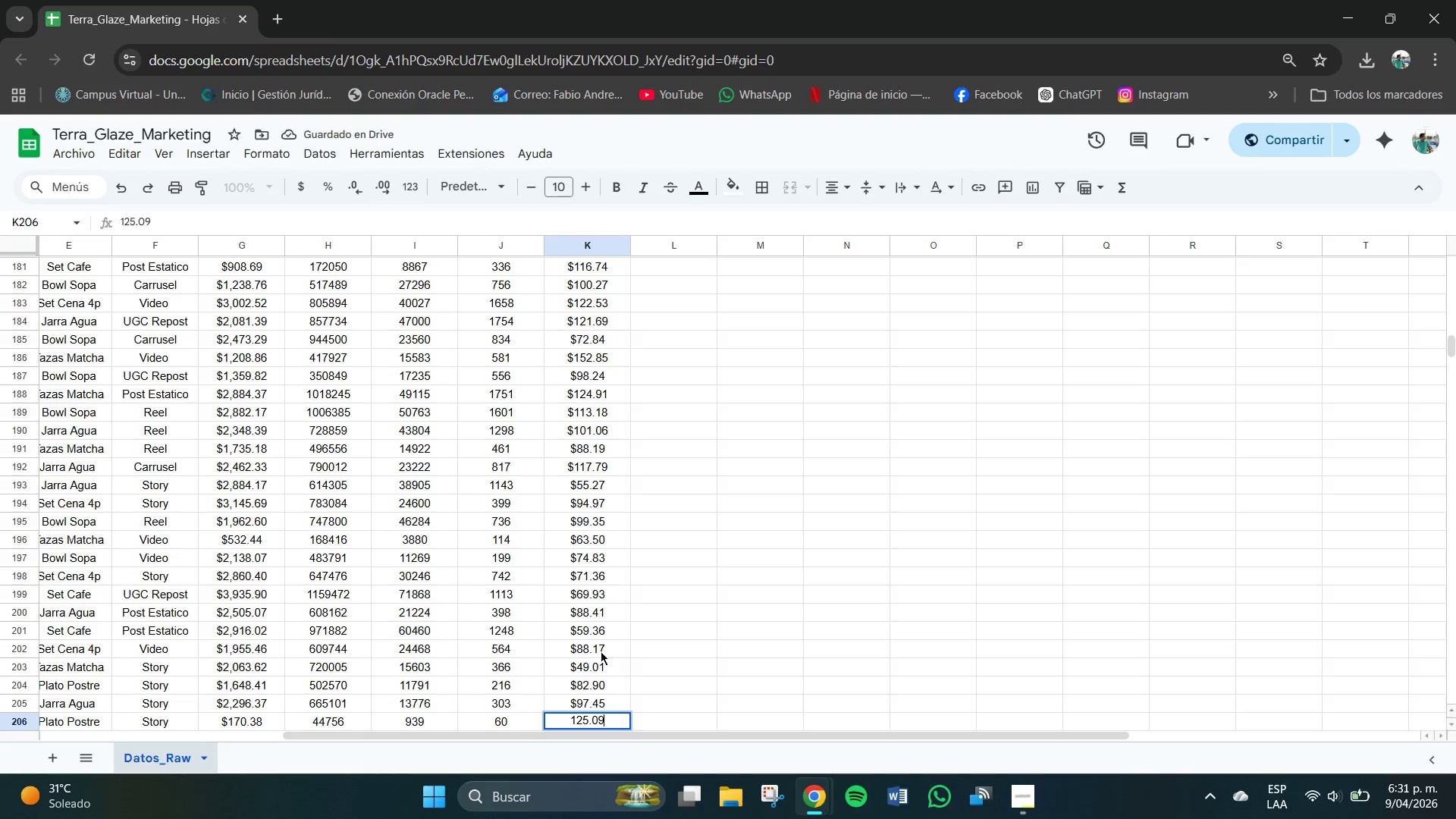 
key(NumpadEnter)
 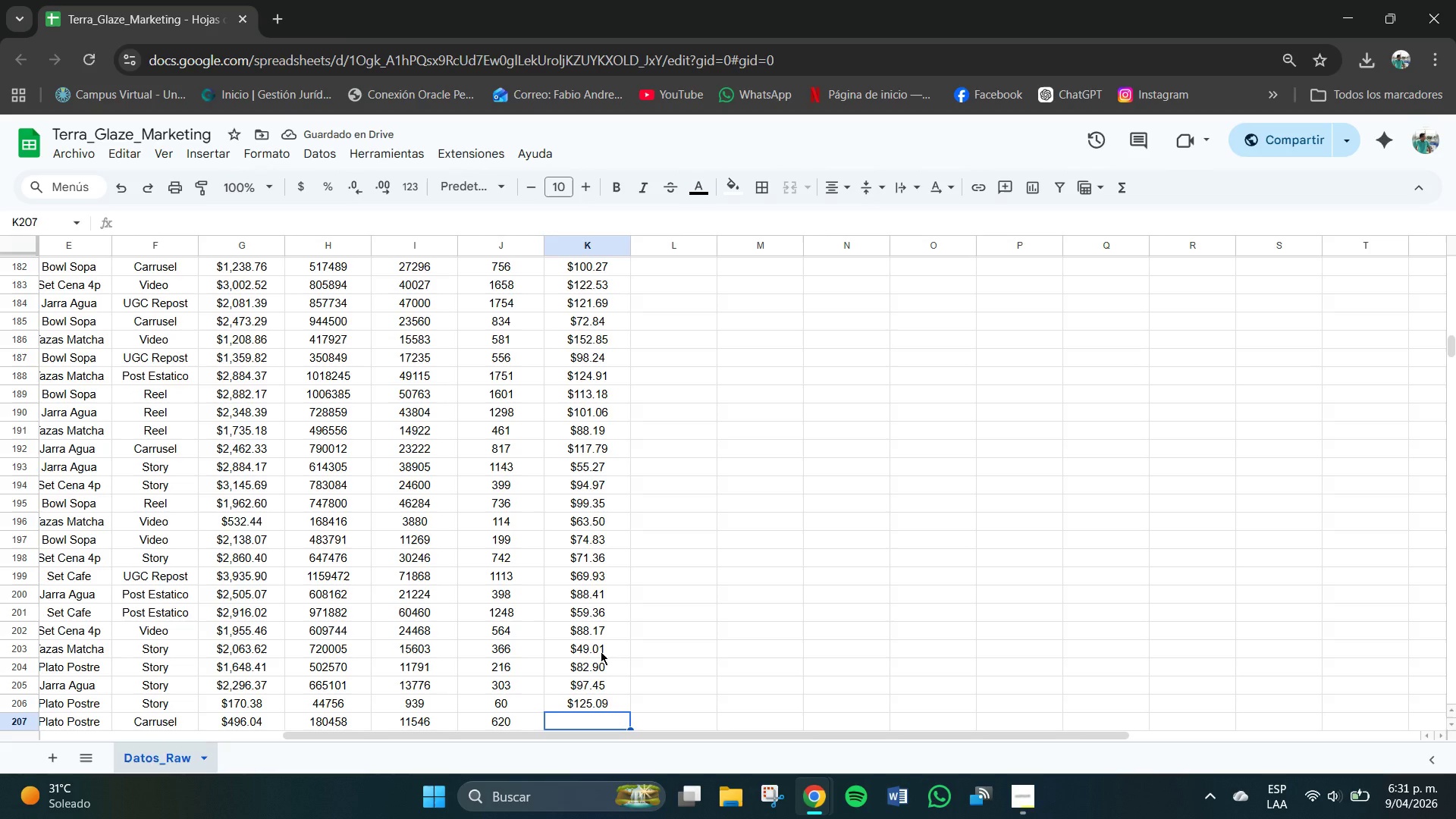 
key(Numpad8)
 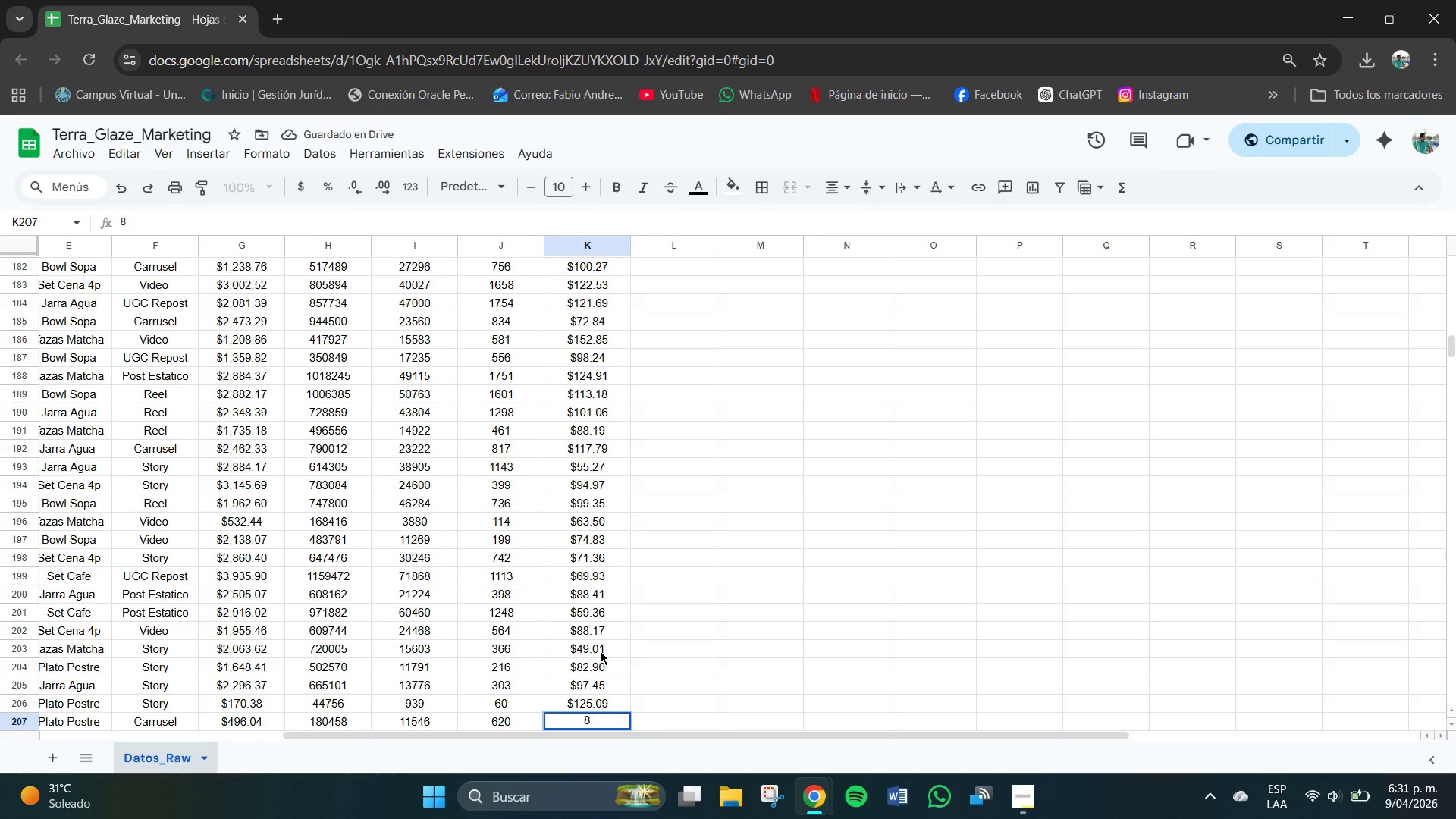 
key(Numpad6)
 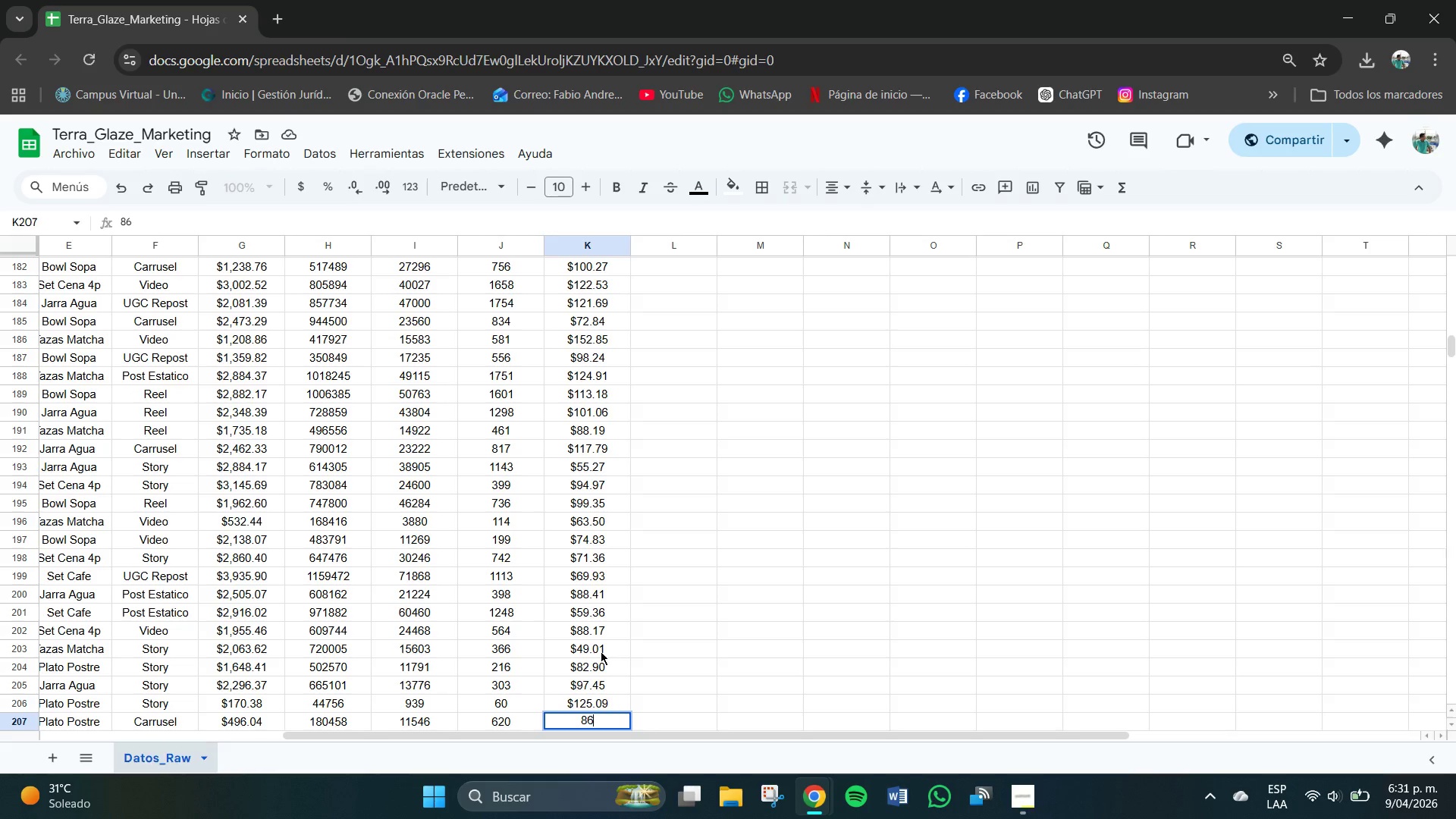 
key(NumpadDecimal)
 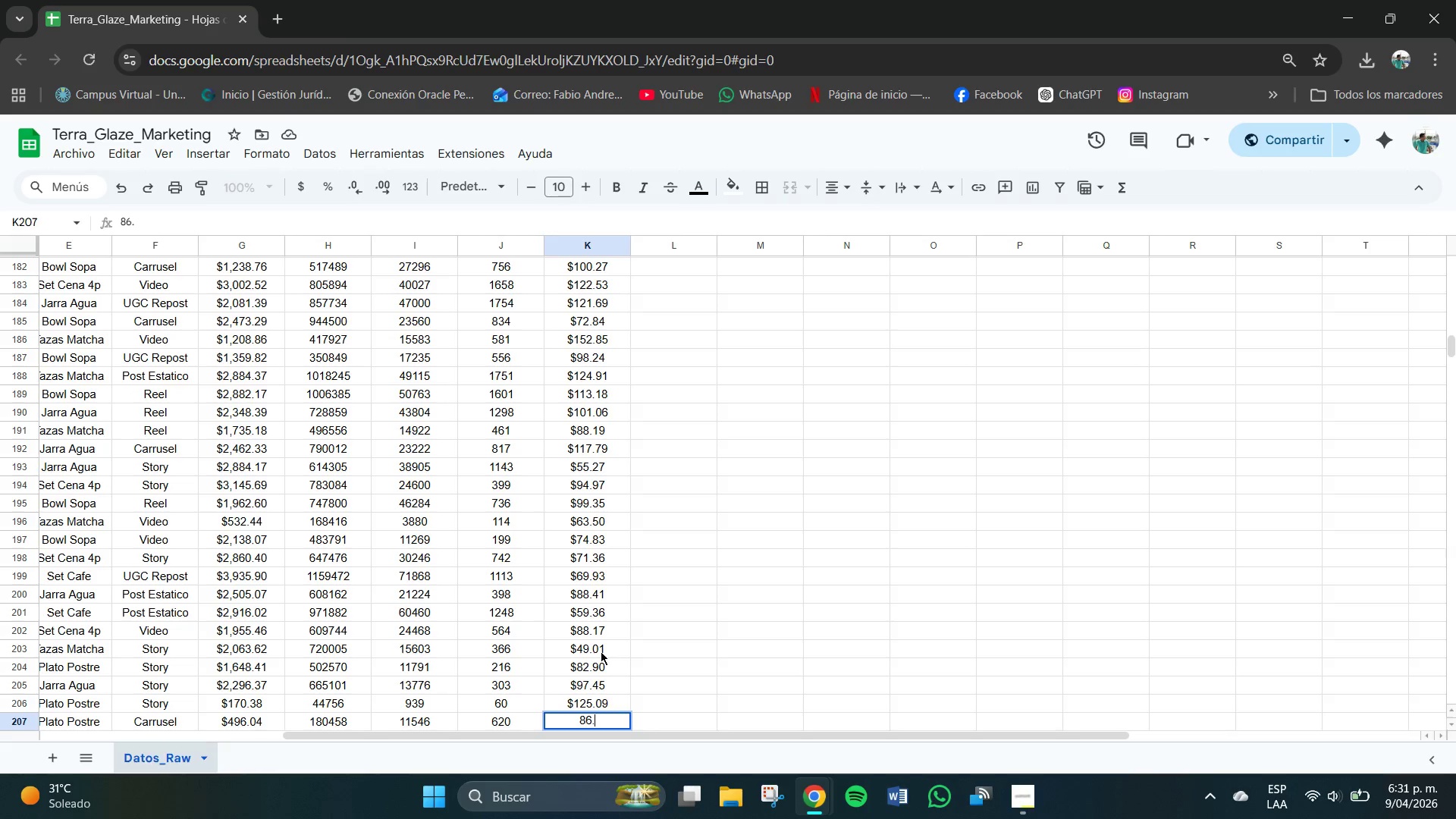 
key(Numpad5)
 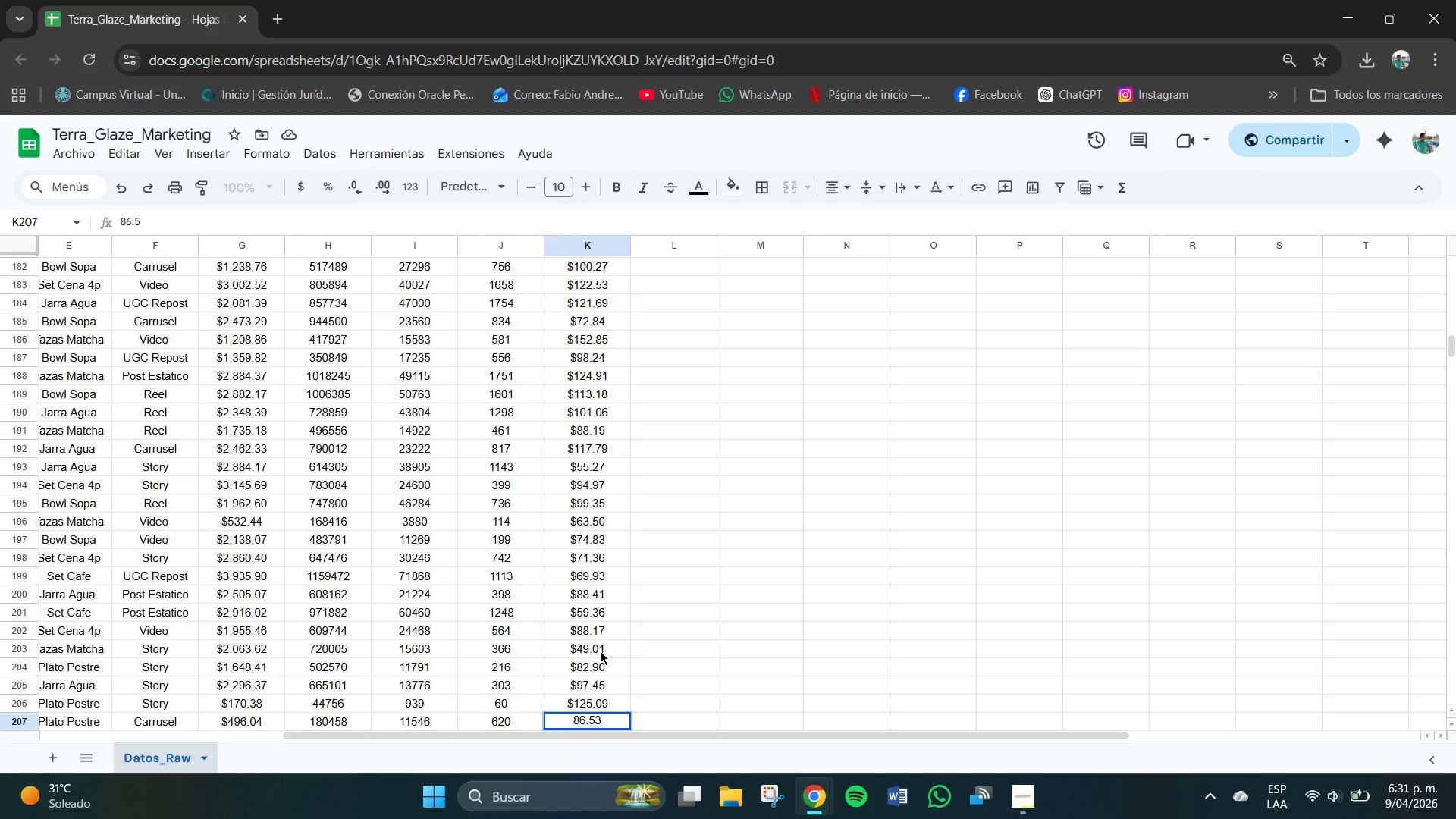 
key(Numpad3)
 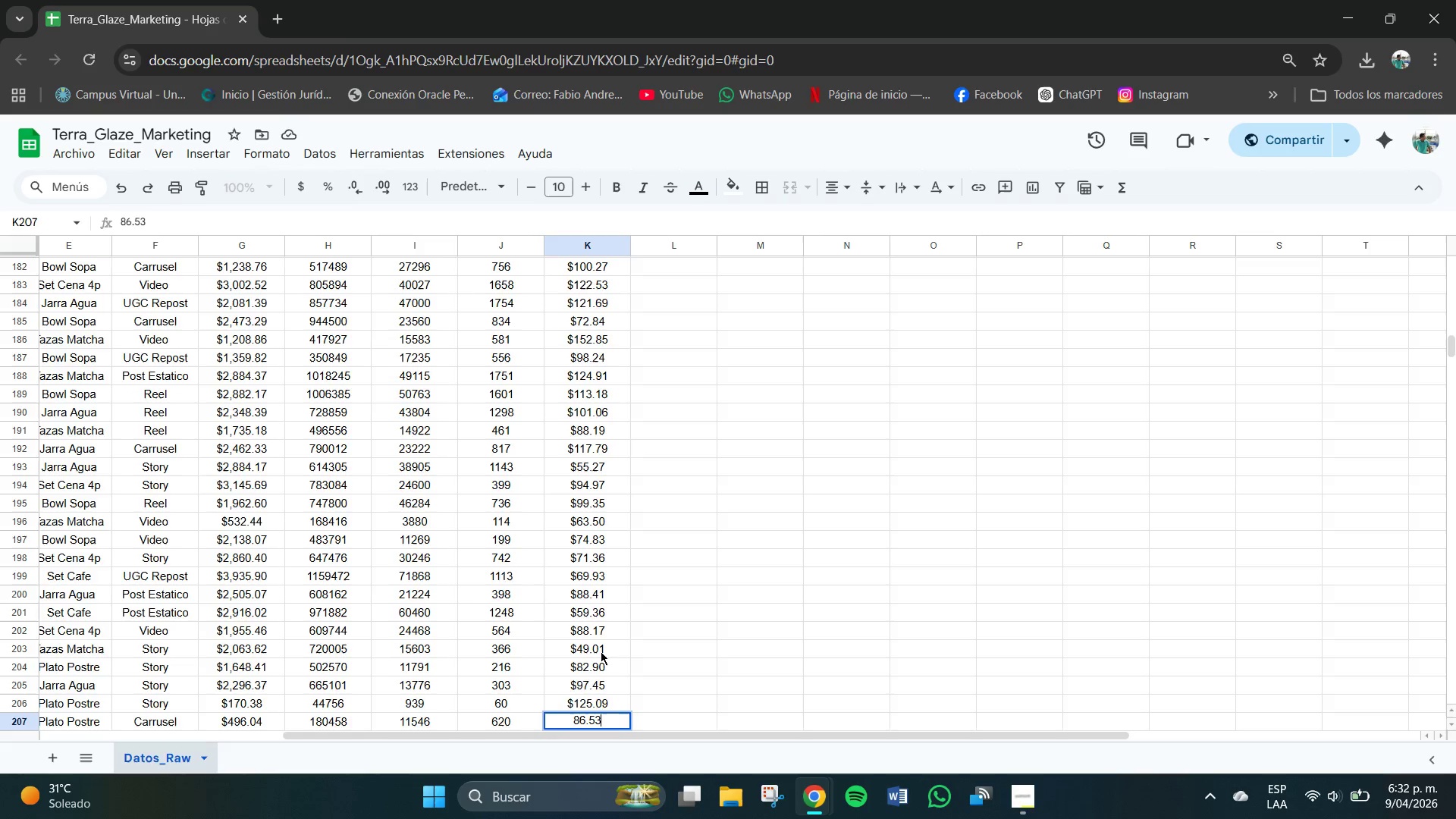 
key(NumpadEnter)
 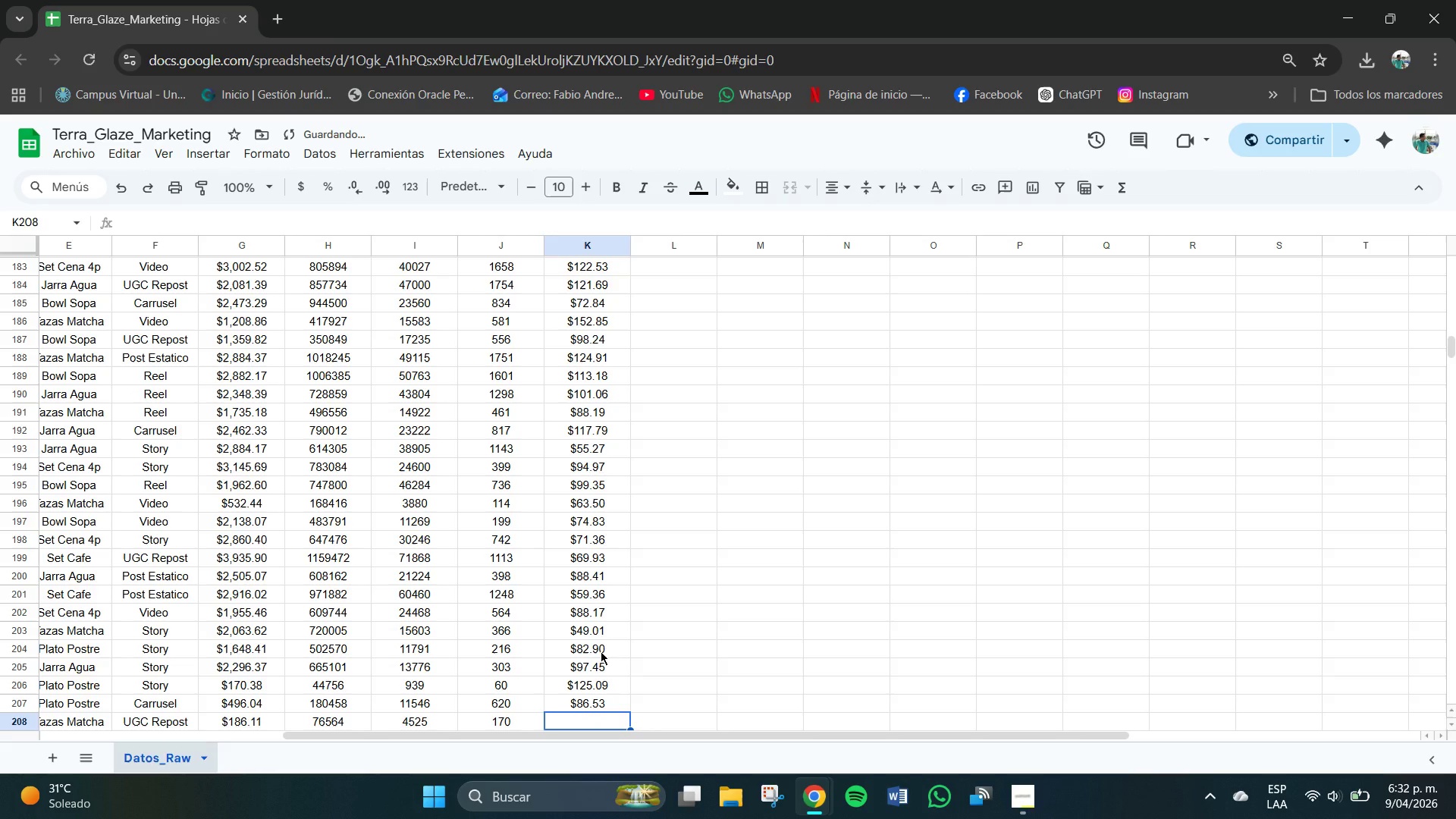 
key(Numpad1)
 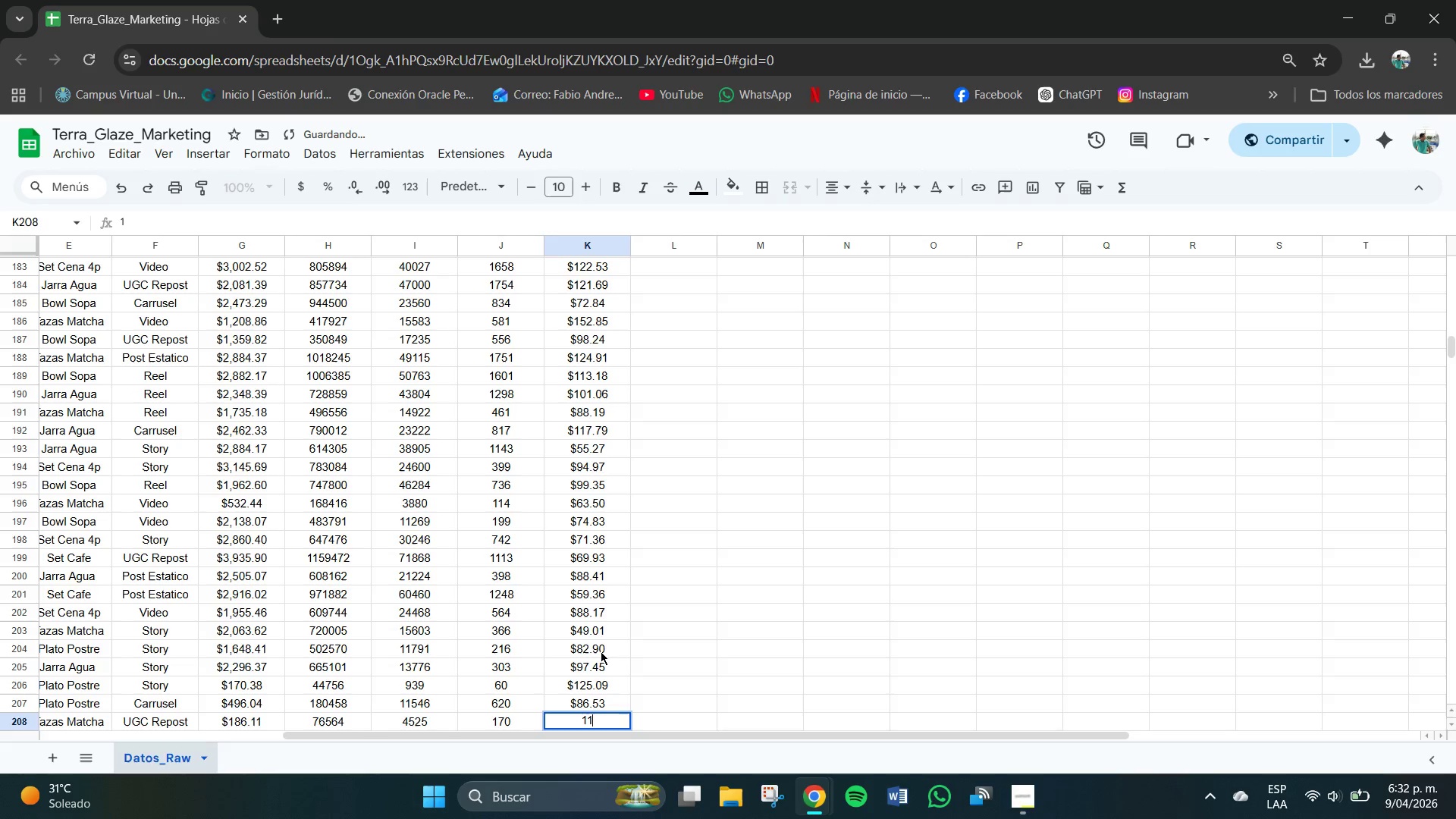 
key(Numpad1)
 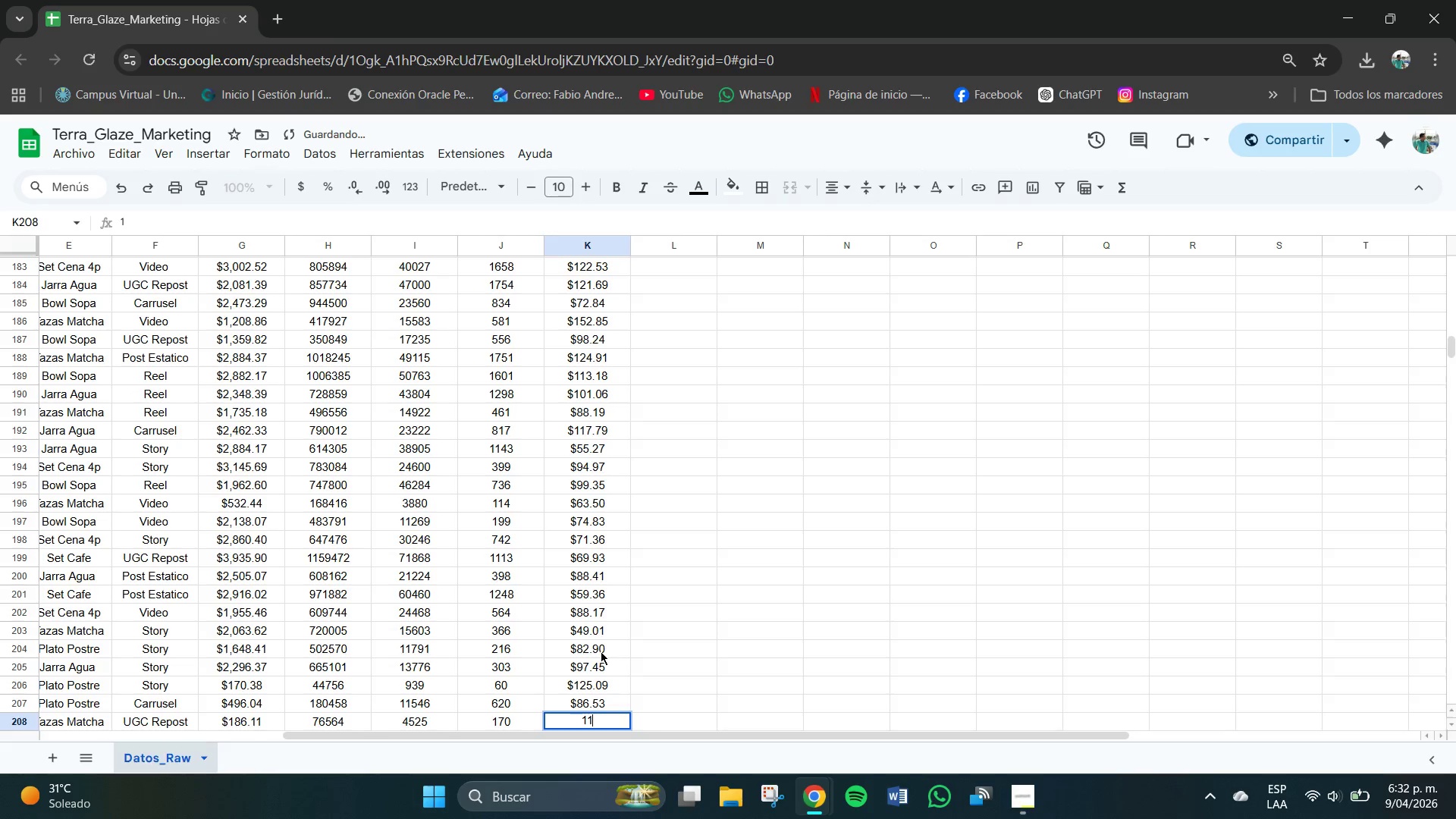 
key(Numpad9)
 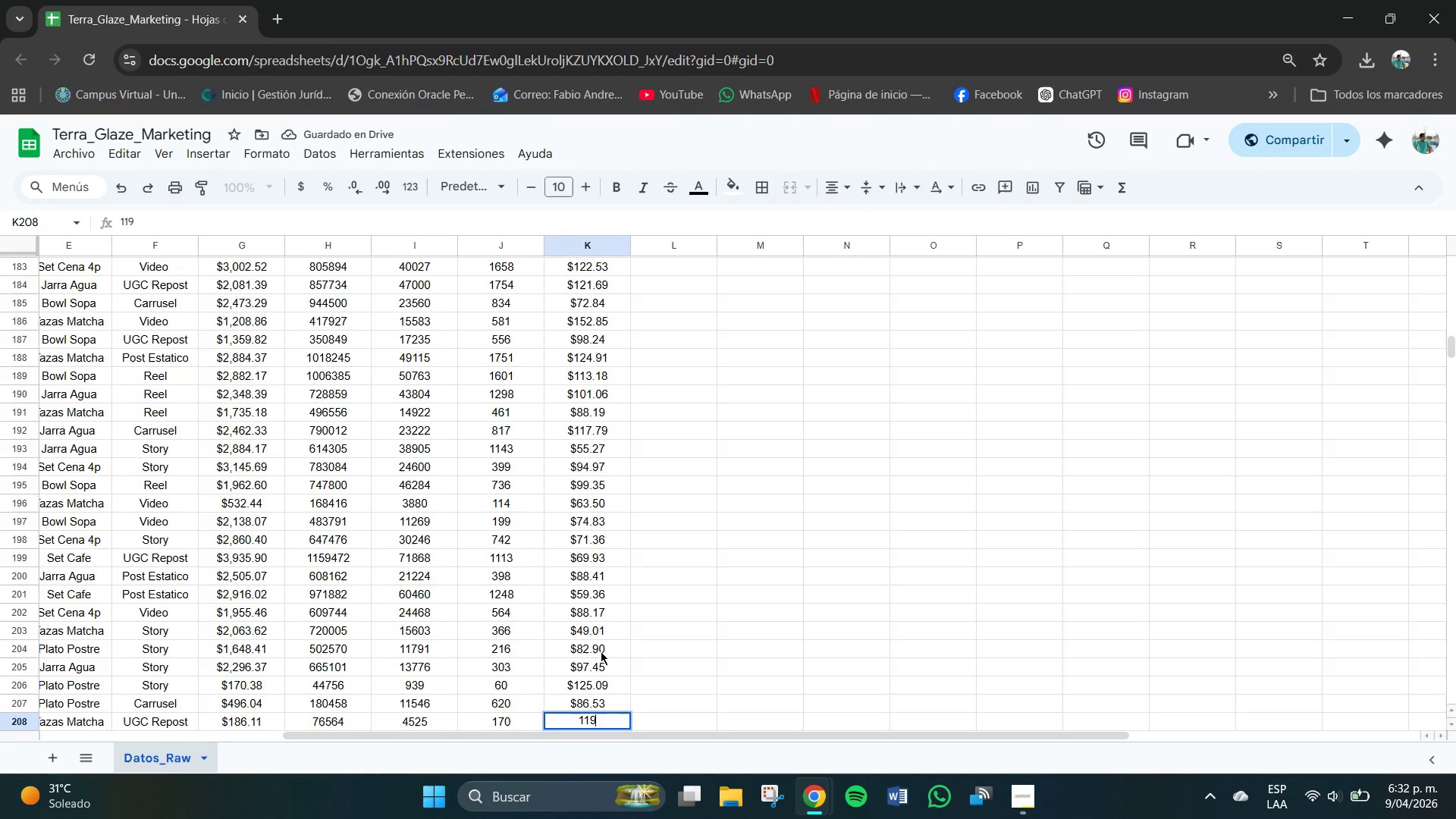 
key(NumpadDecimal)
 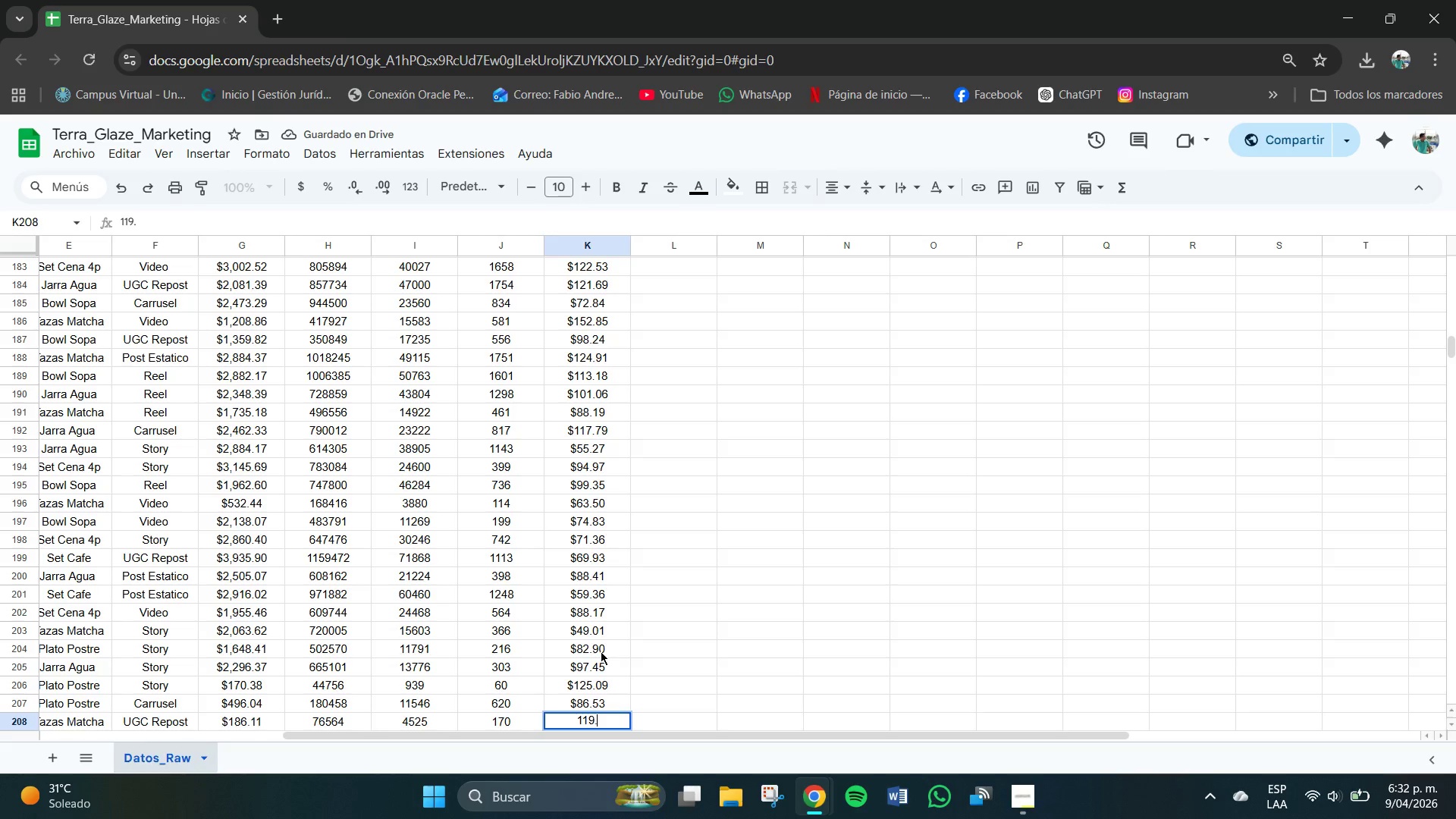 
key(Numpad5)
 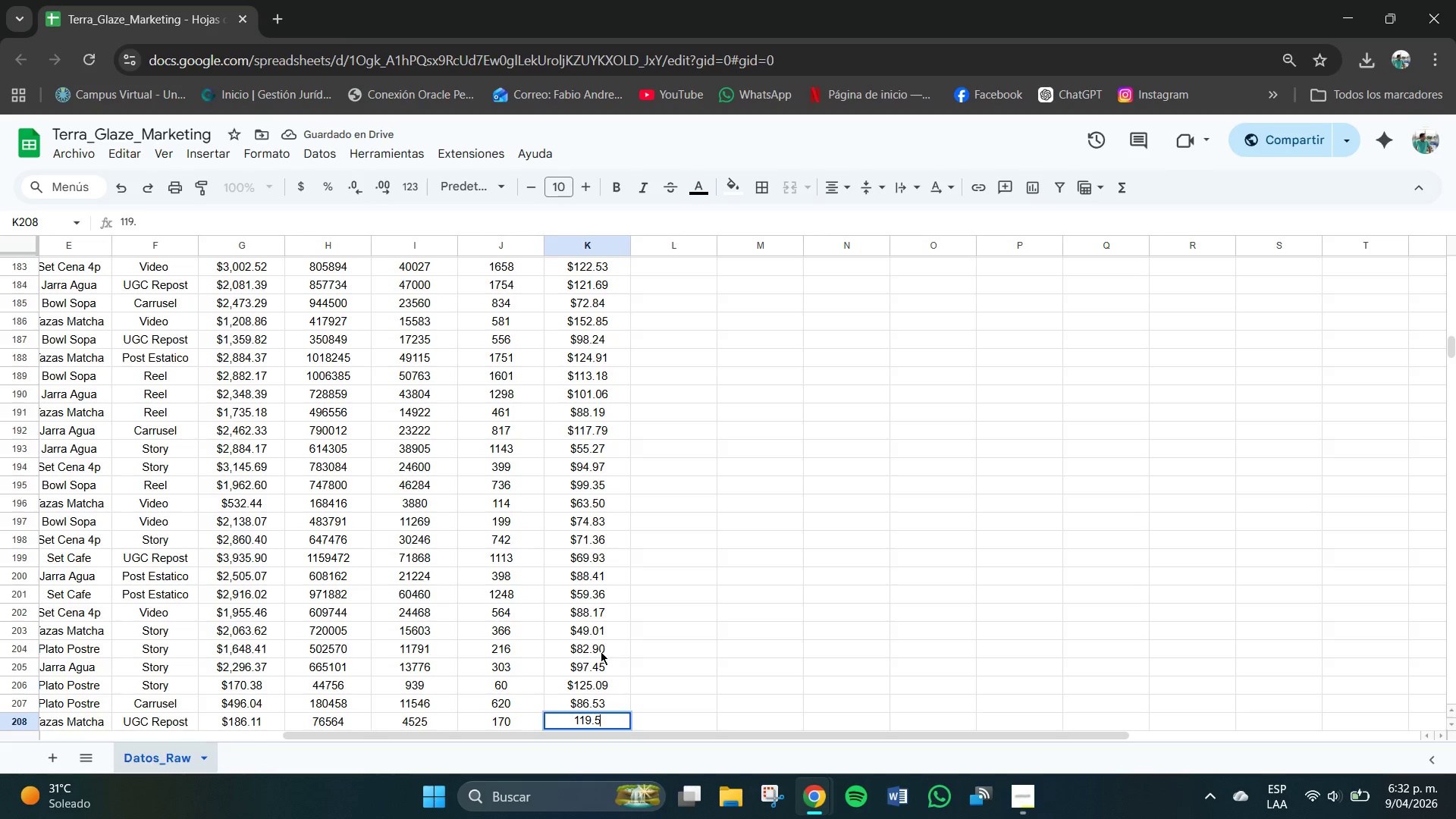 
key(Numpad2)
 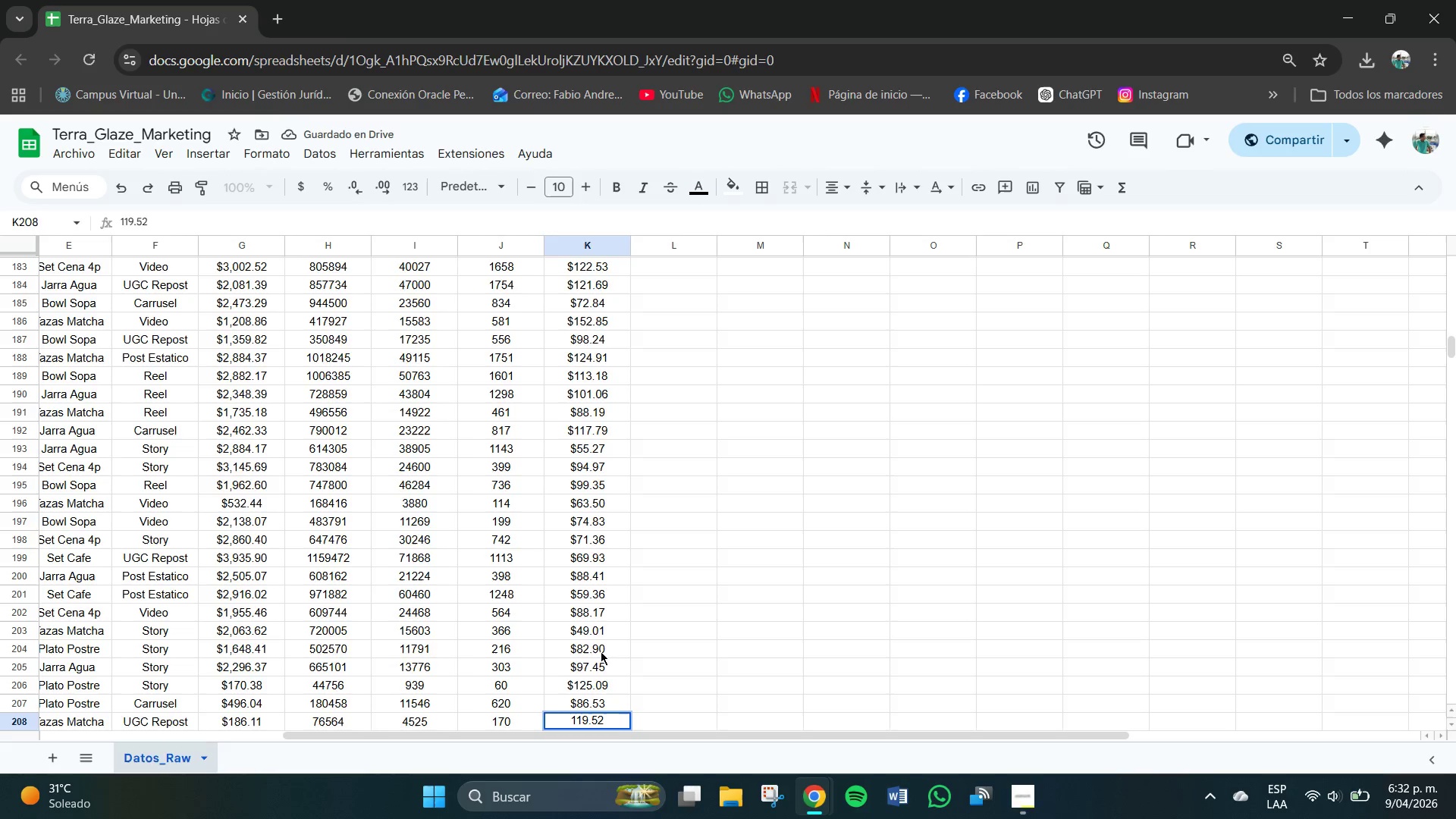 
key(NumpadEnter)
 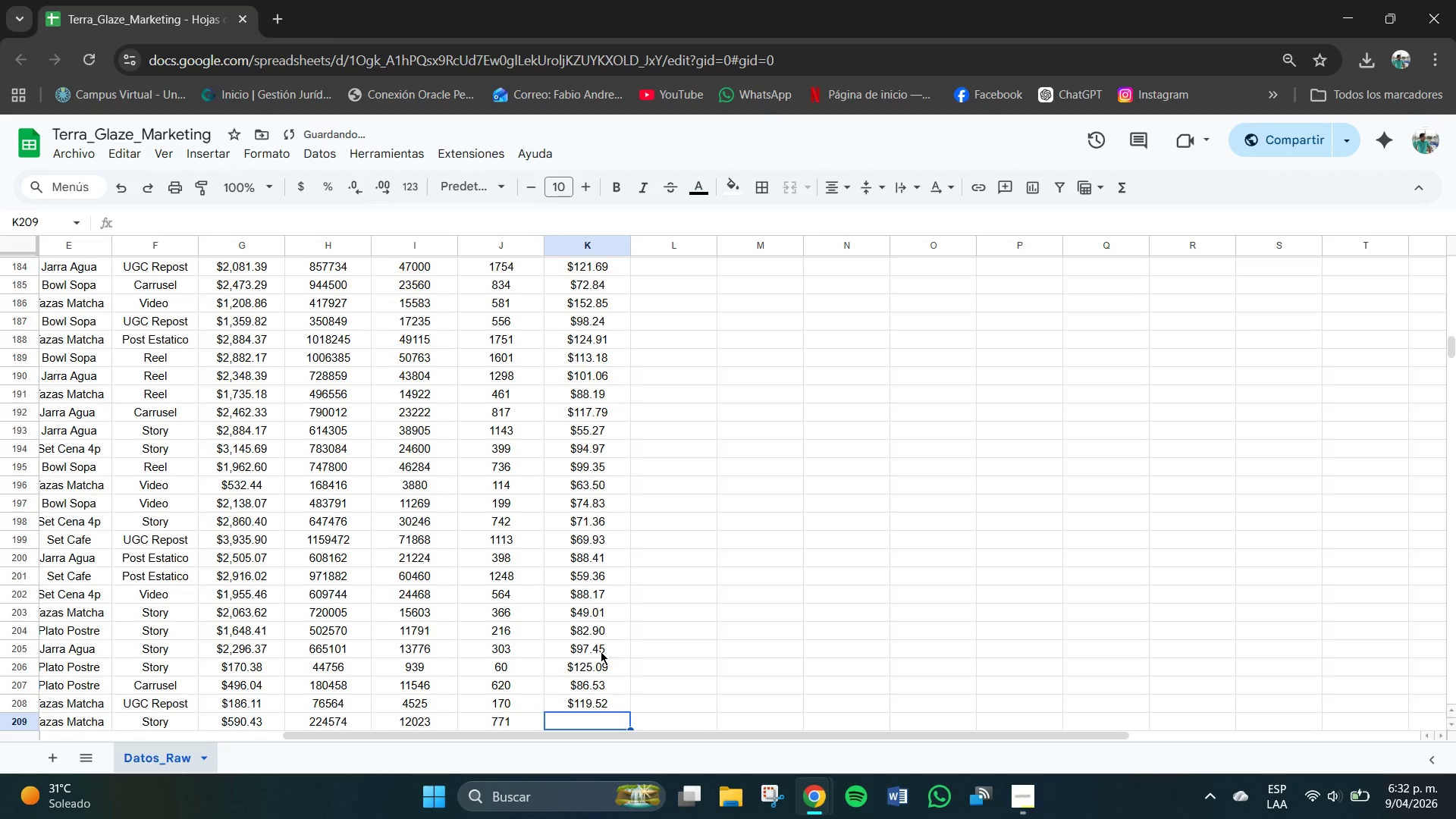 
key(Numpad8)
 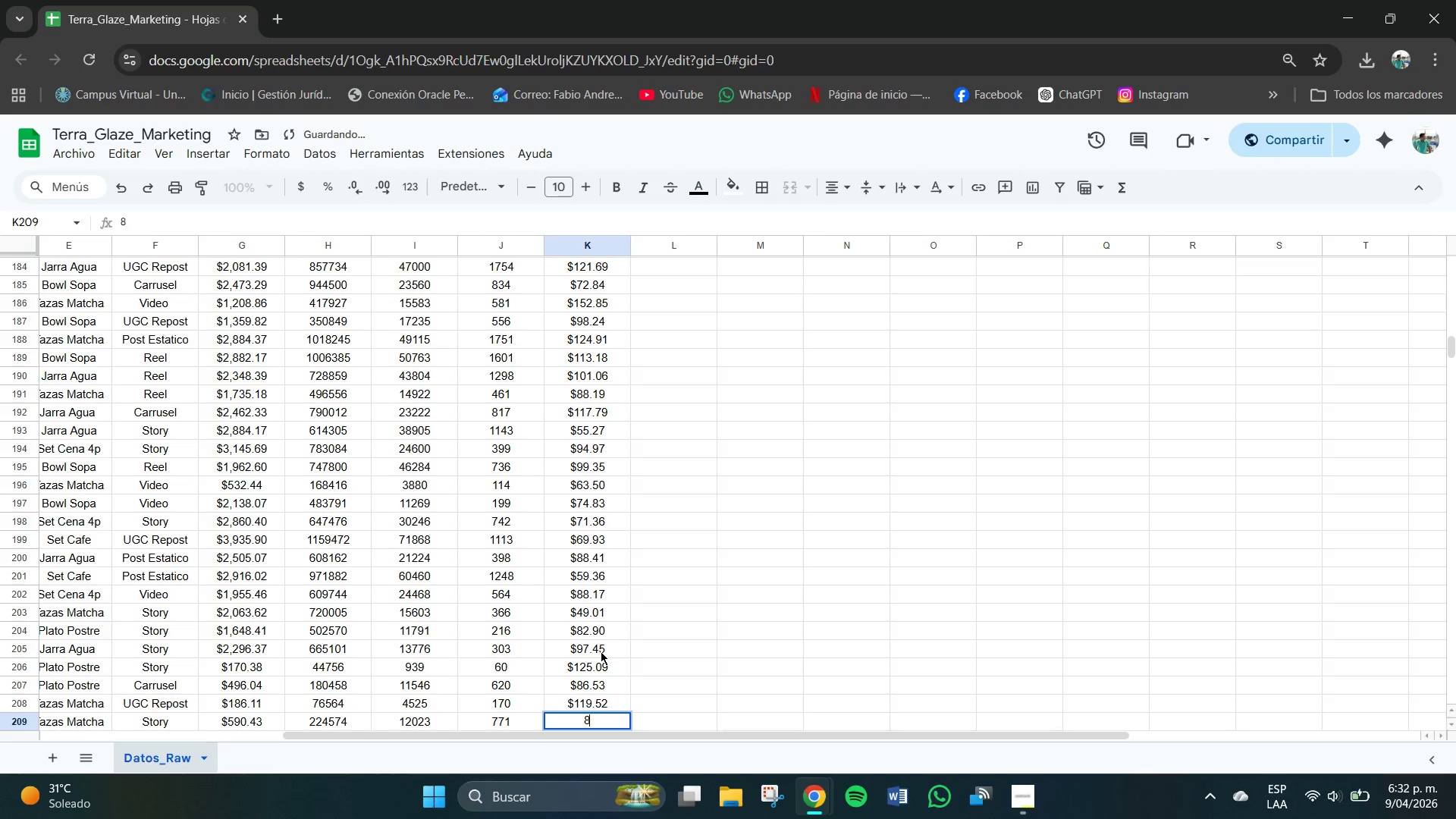 
key(Numpad9)
 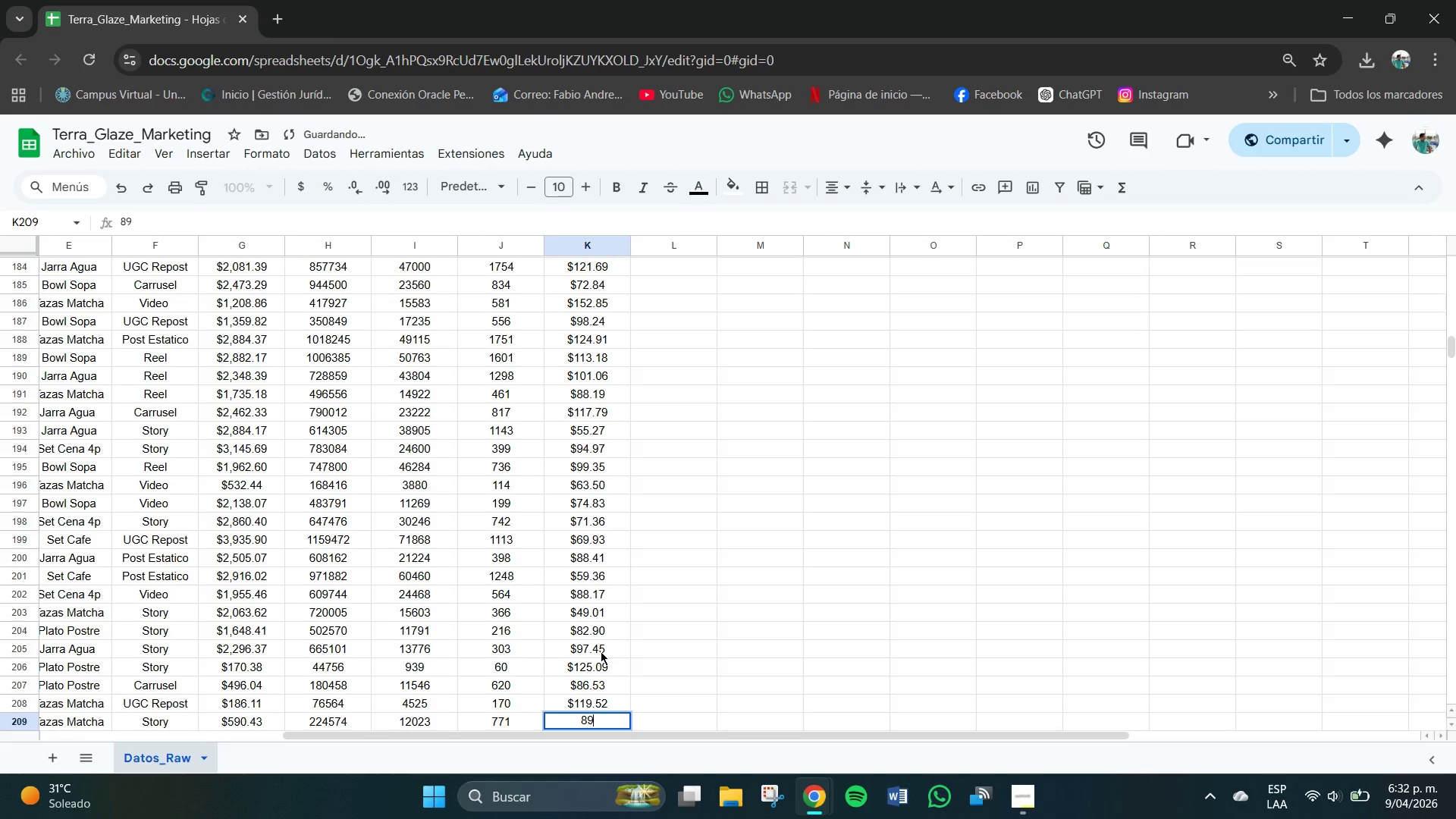 
key(NumpadDecimal)
 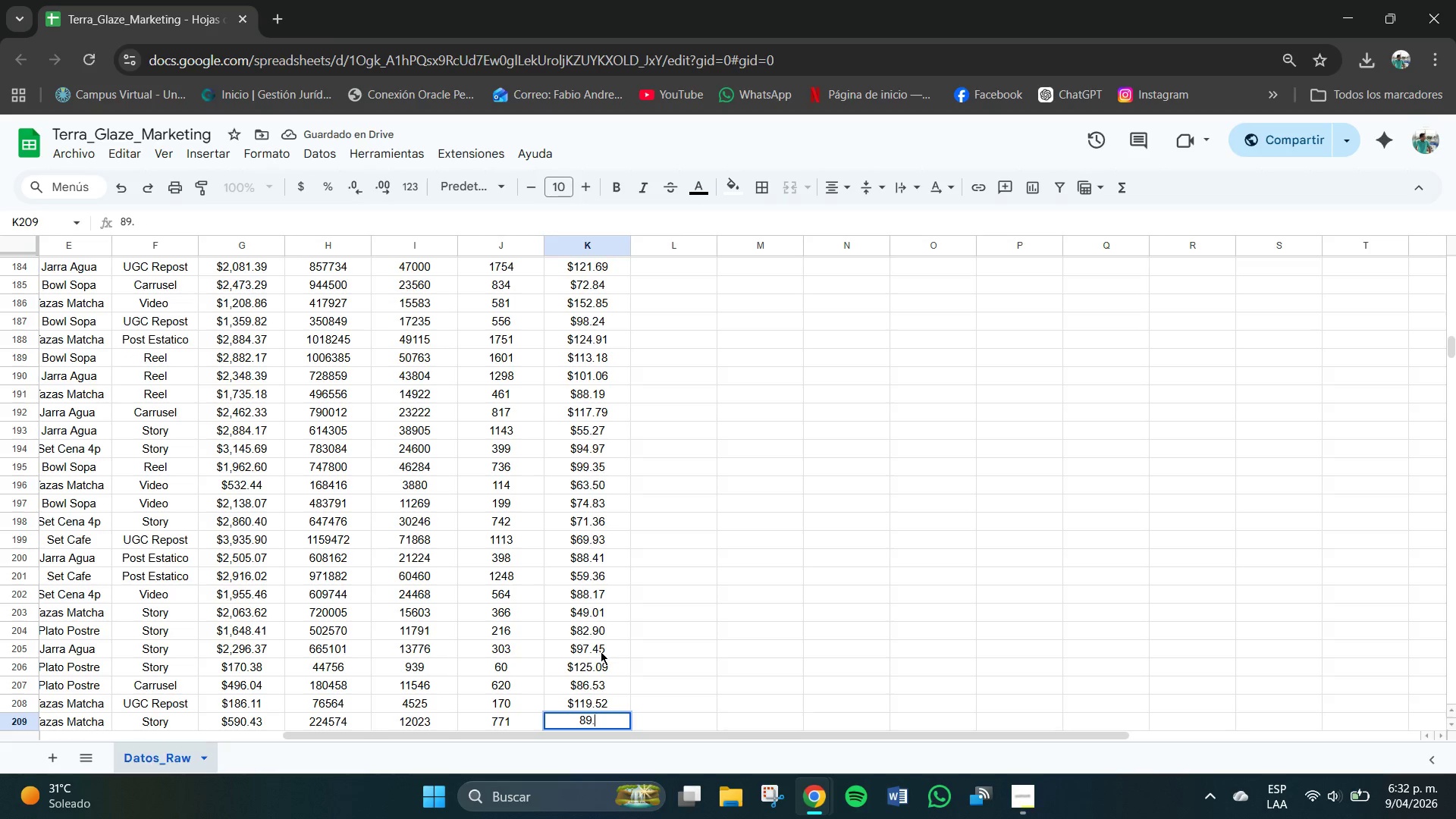 
key(Numpad7)
 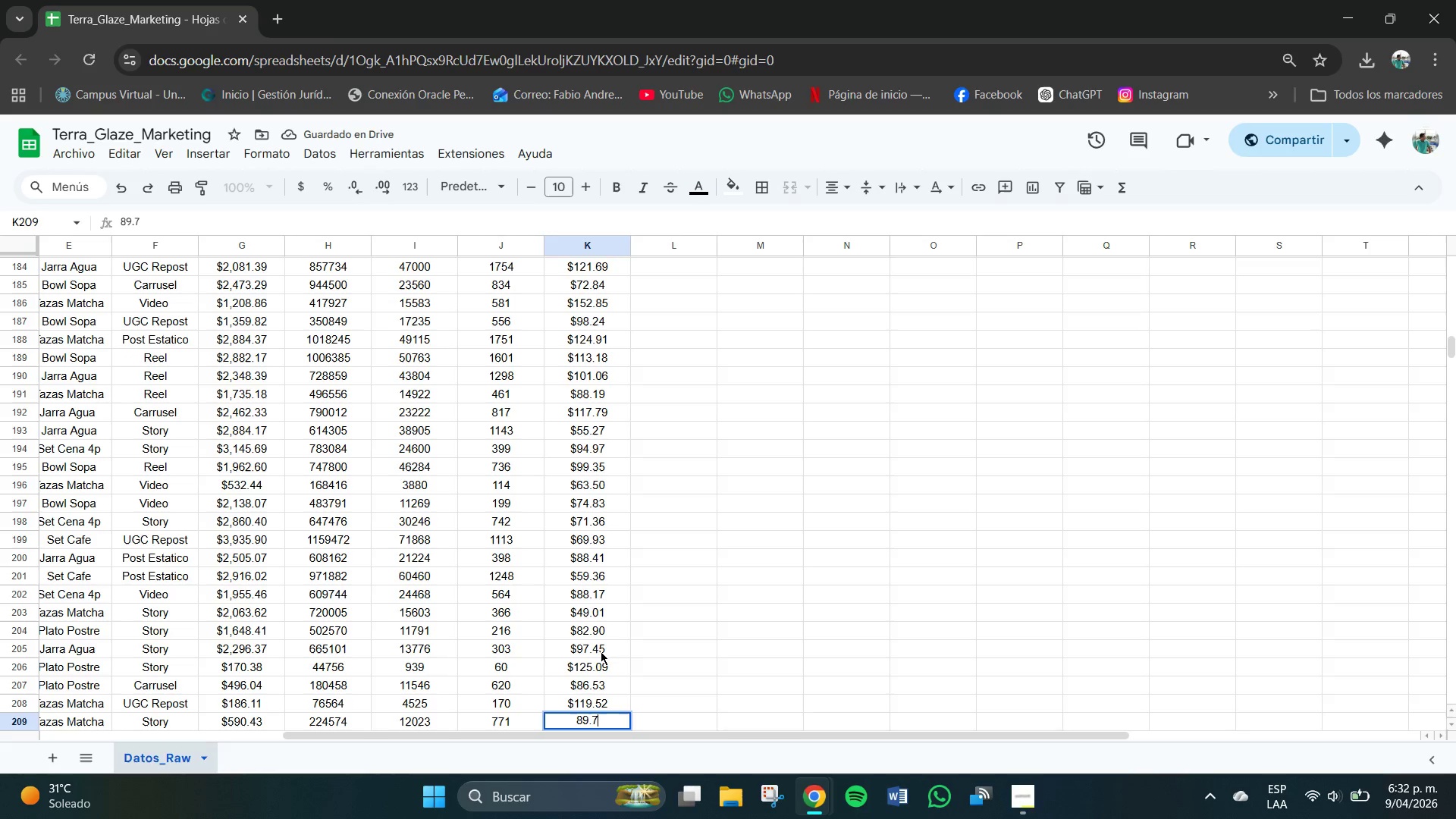 
key(Numpad3)
 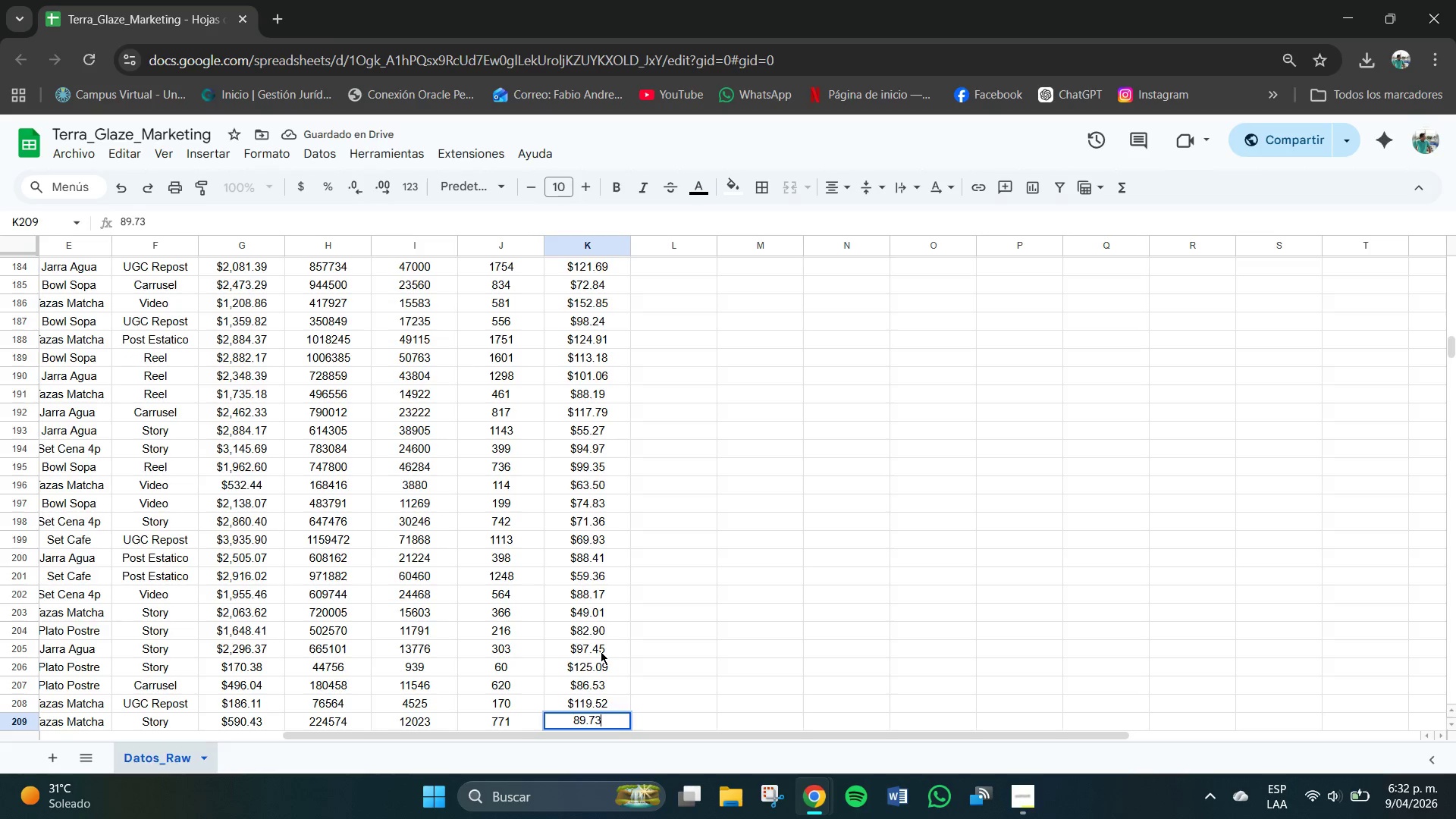 
key(NumpadEnter)
 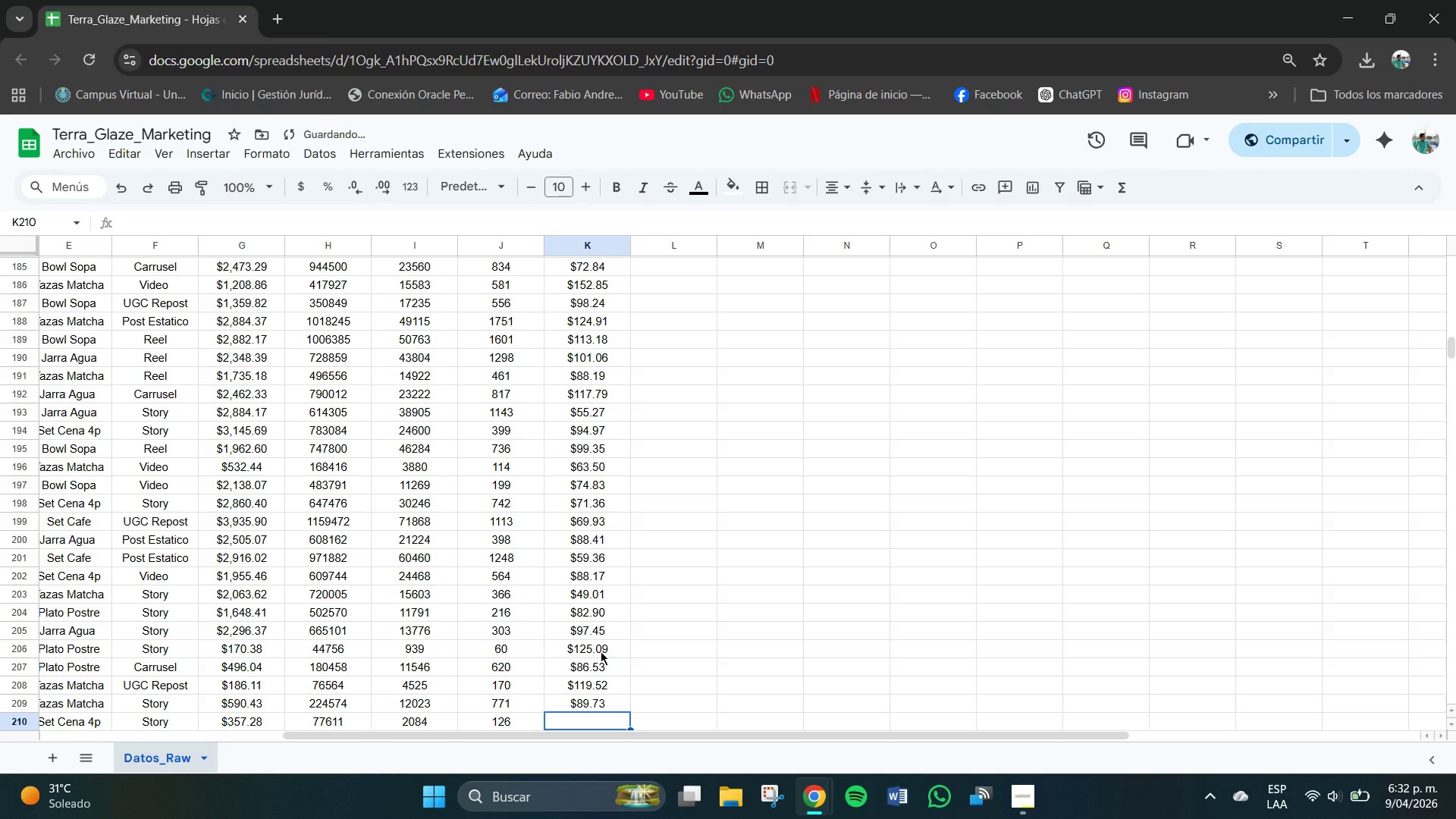 
key(Numpad1)
 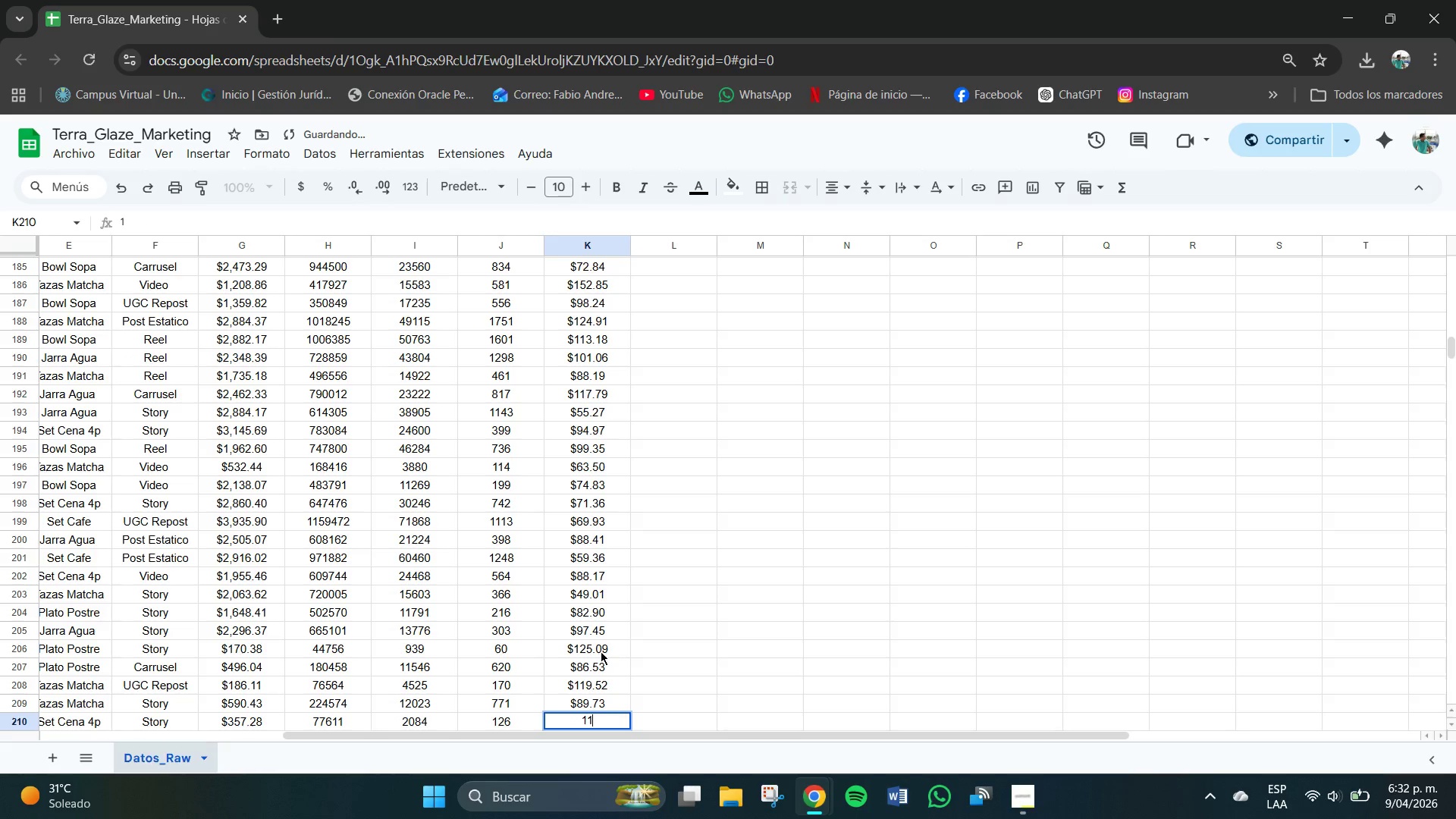 
key(Numpad1)
 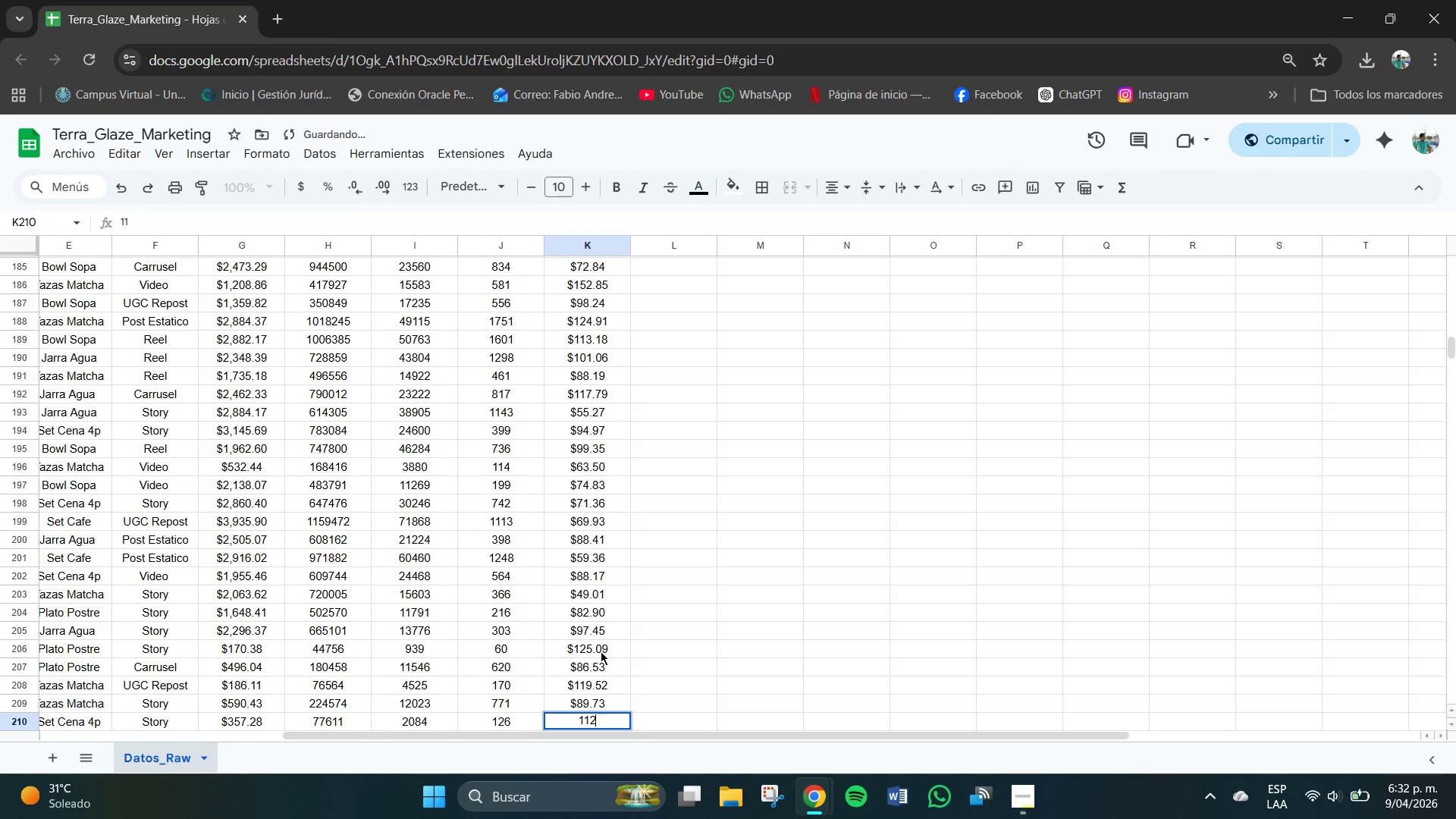 
key(Numpad2)
 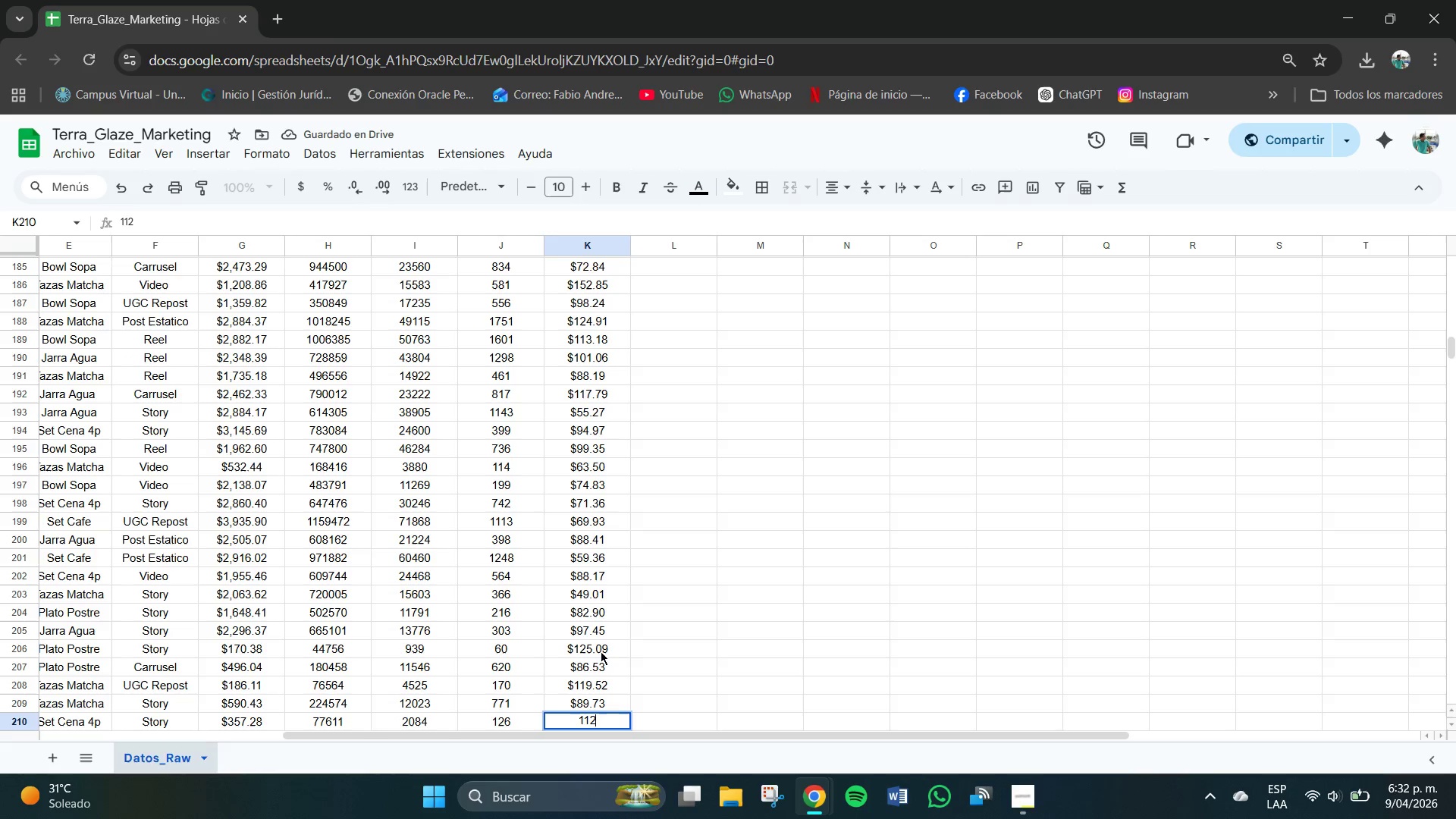 
key(NumpadDecimal)
 